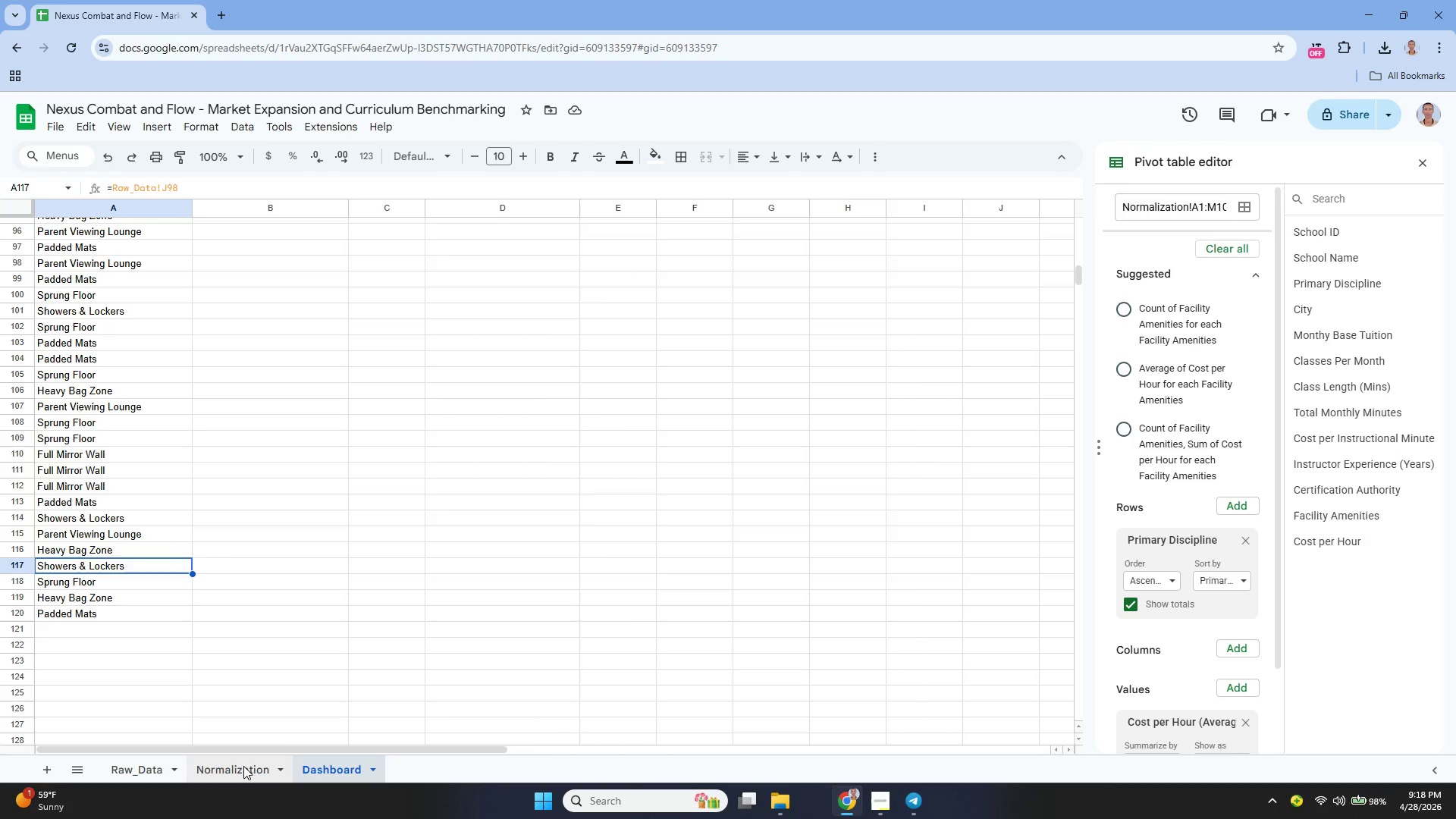 
left_click([247, 763])
 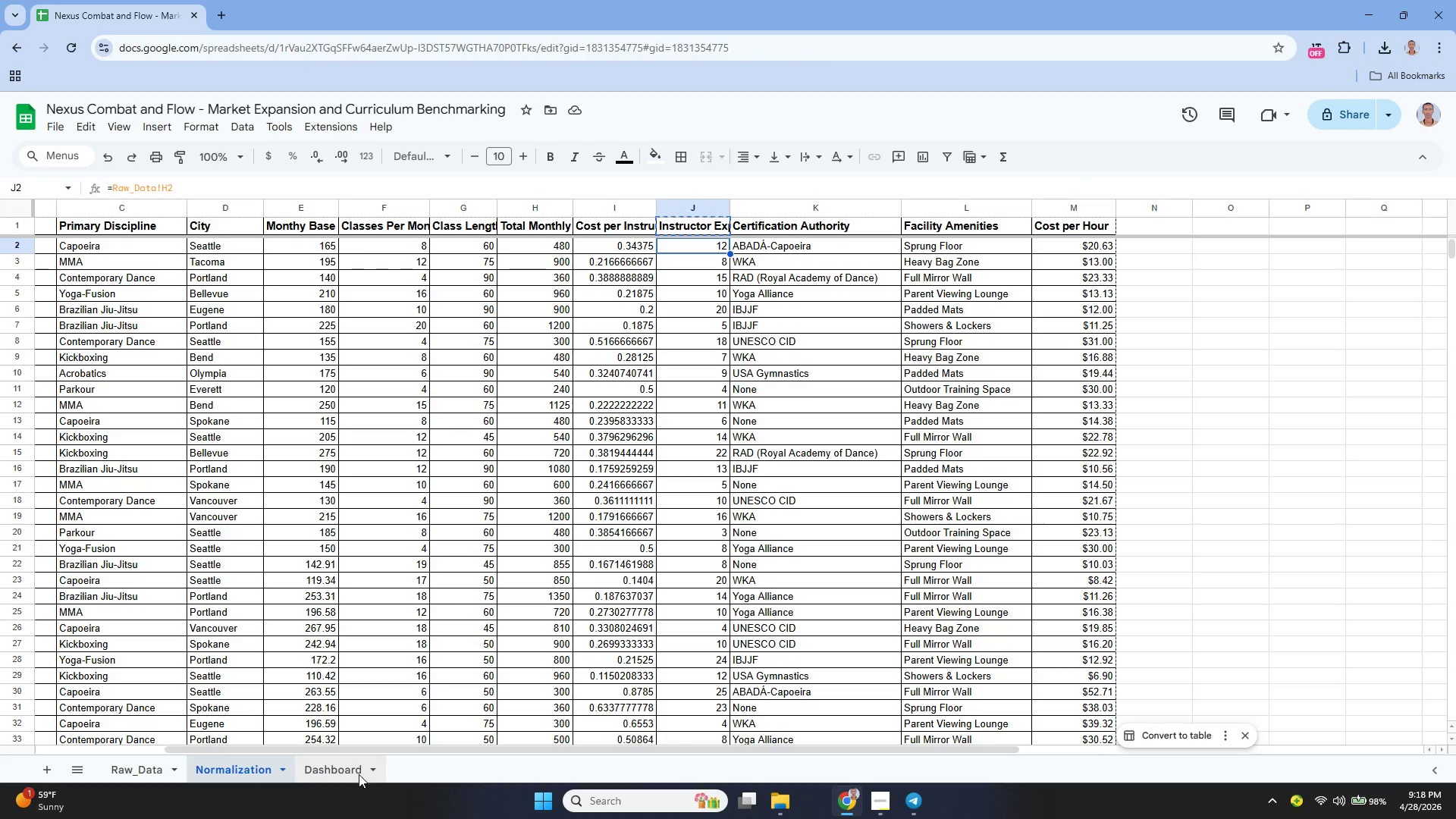 
left_click([340, 770])
 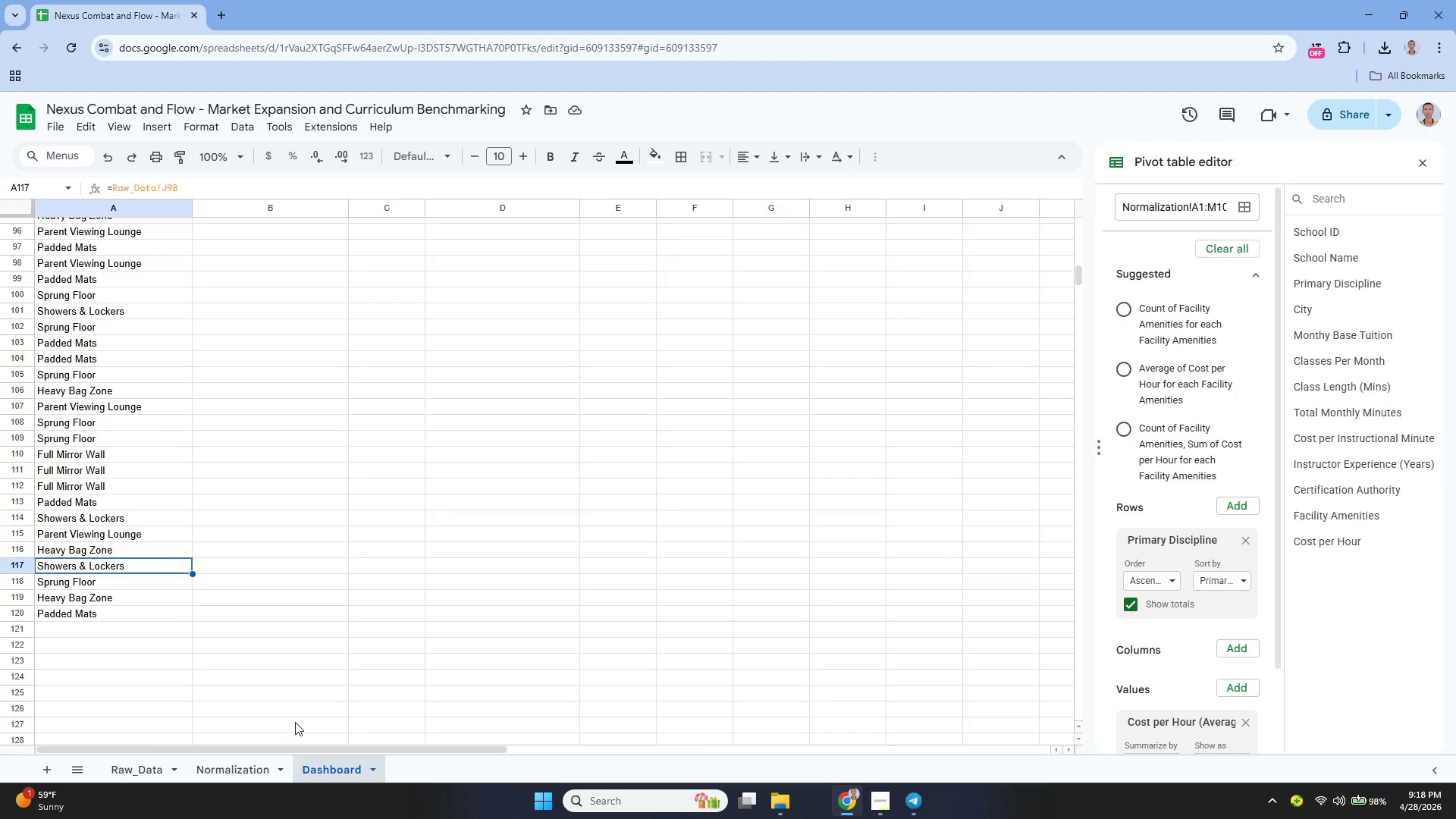 
scroll: coordinate [290, 717], scroll_direction: up, amount: 17.0
 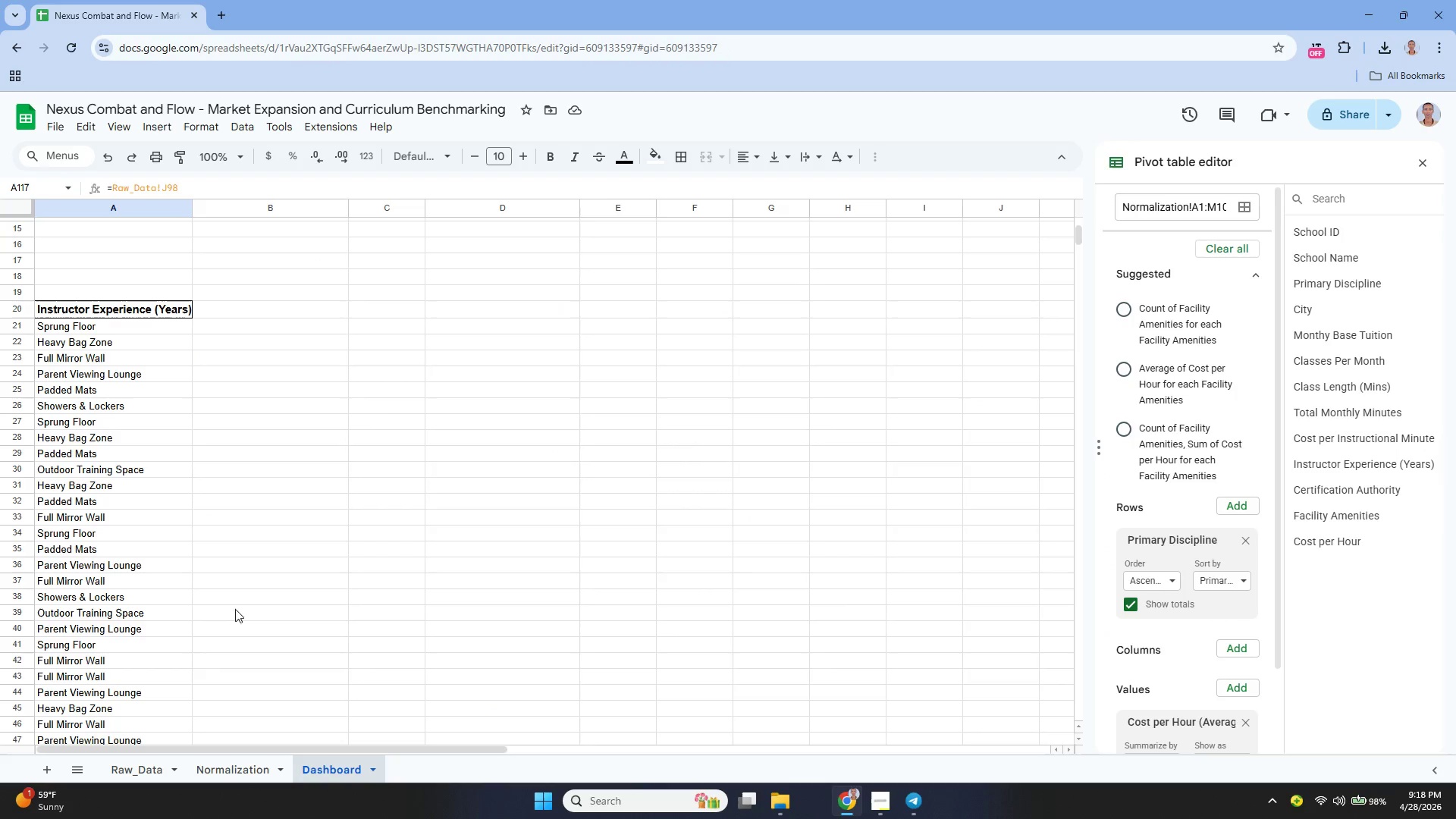 
double_click([158, 328])
 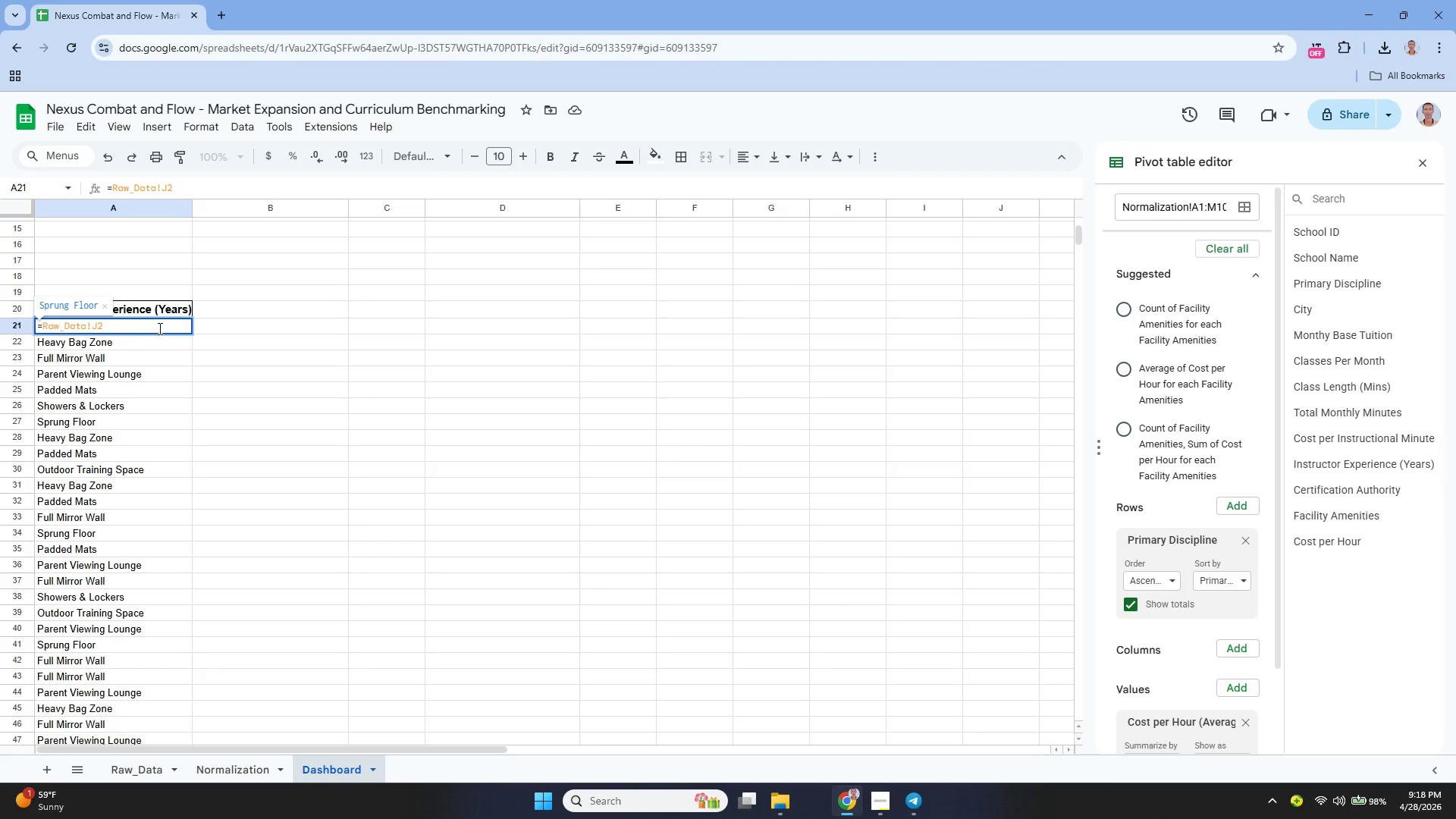 
scroll: coordinate [158, 328], scroll_direction: up, amount: 1.0
 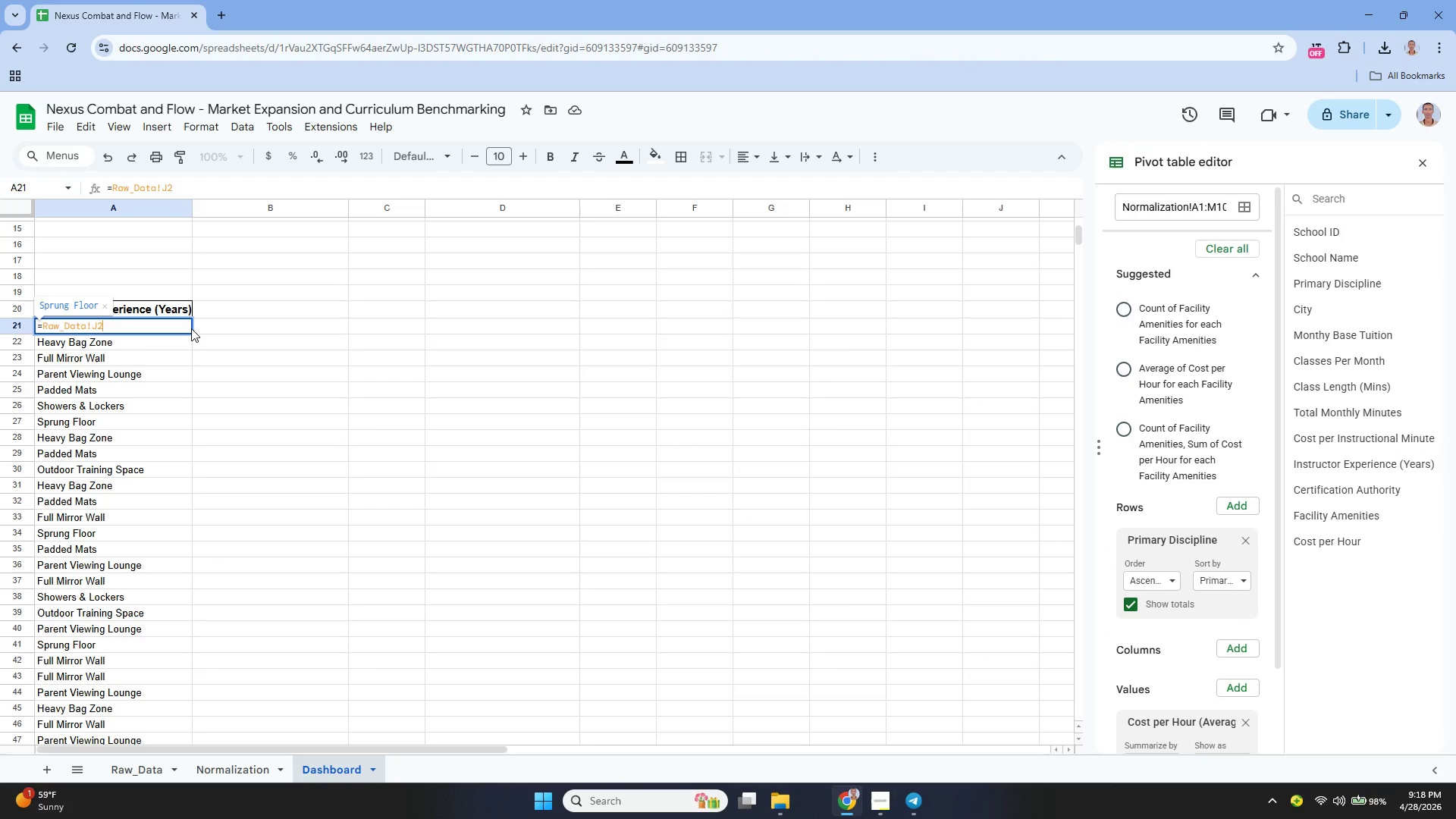 
key(ArrowLeft)
 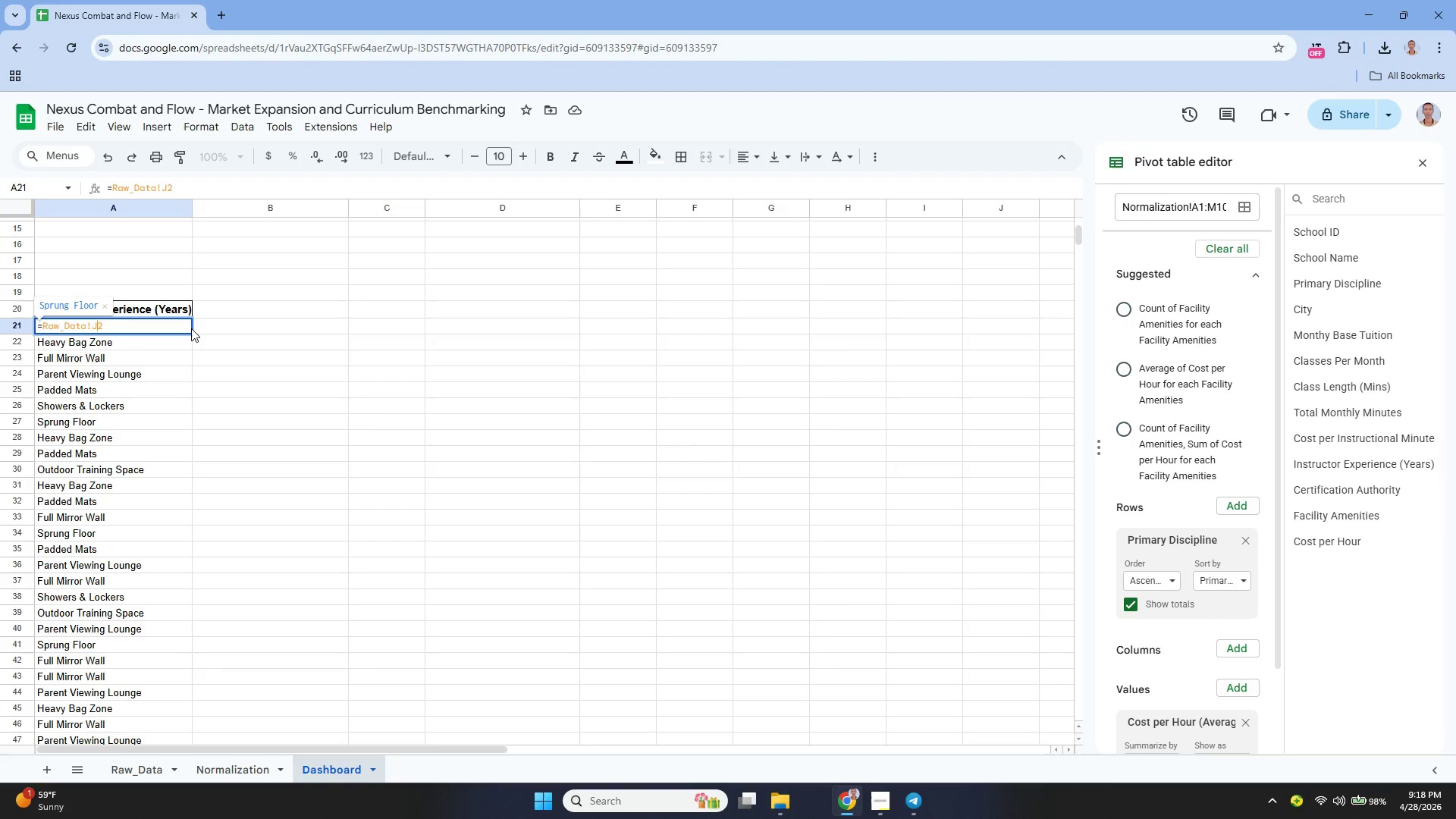 
key(ArrowLeft)
 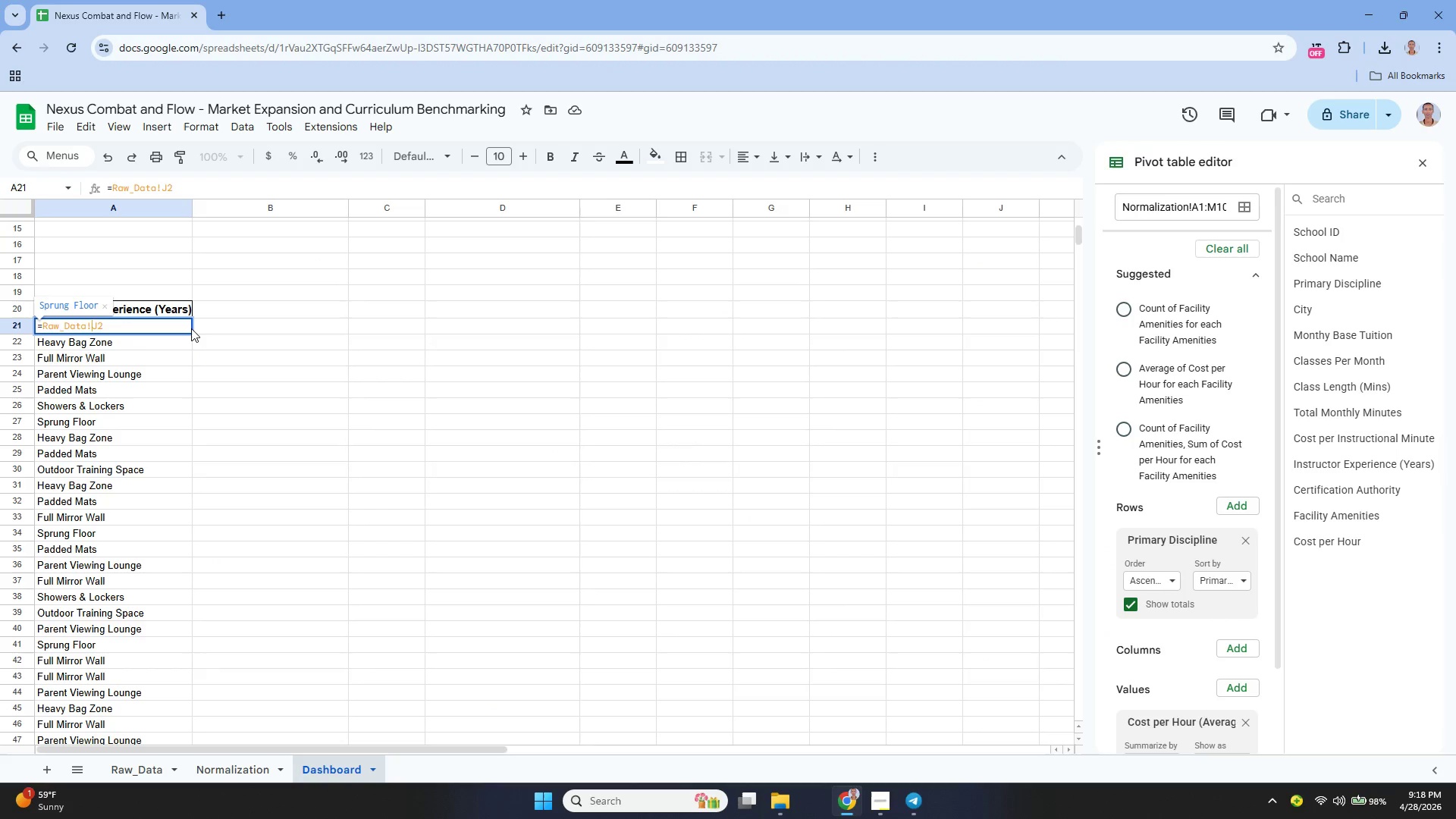 
key(ArrowLeft)
 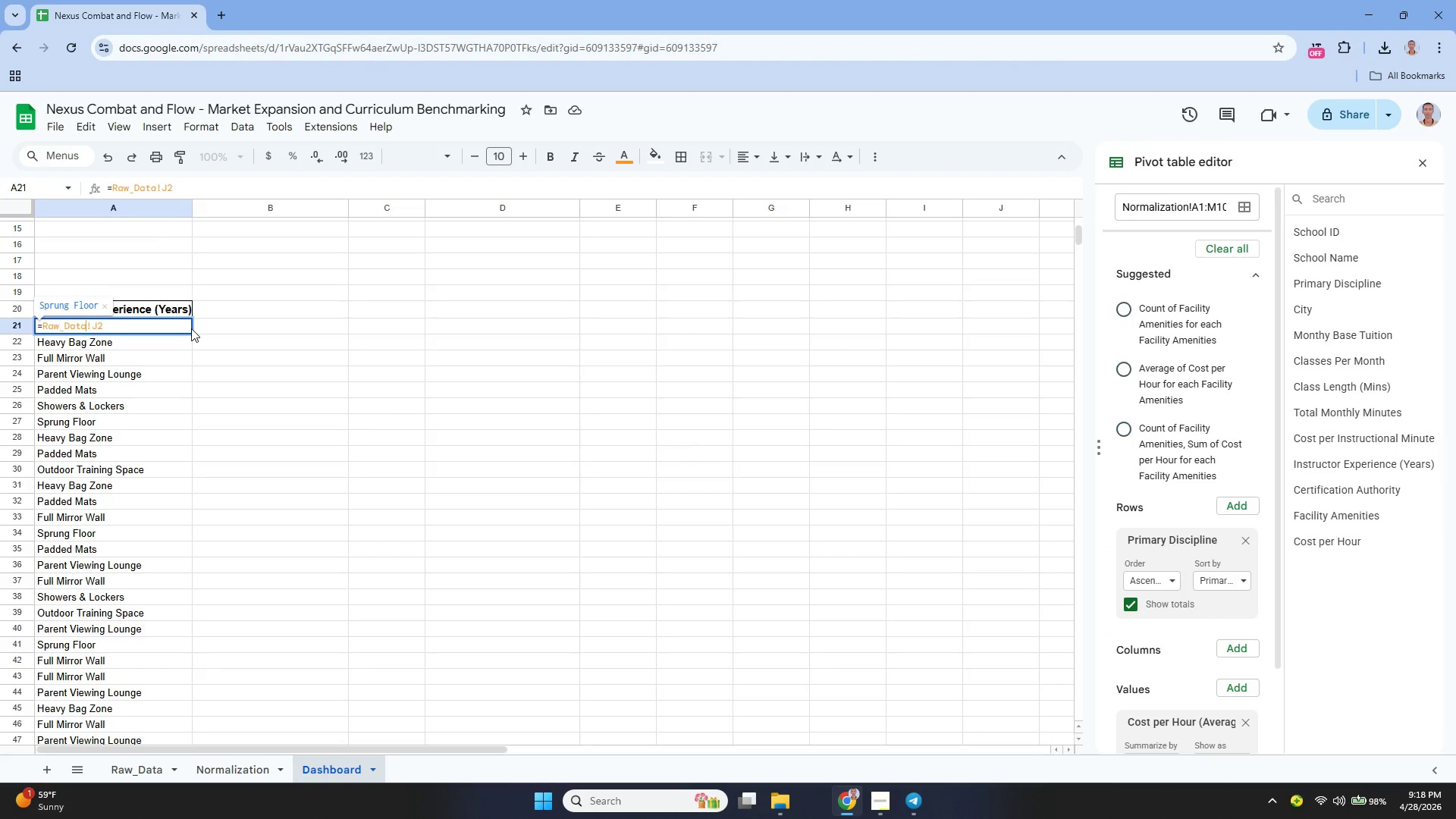 
hold_key(key=Backspace, duration=0.5)
 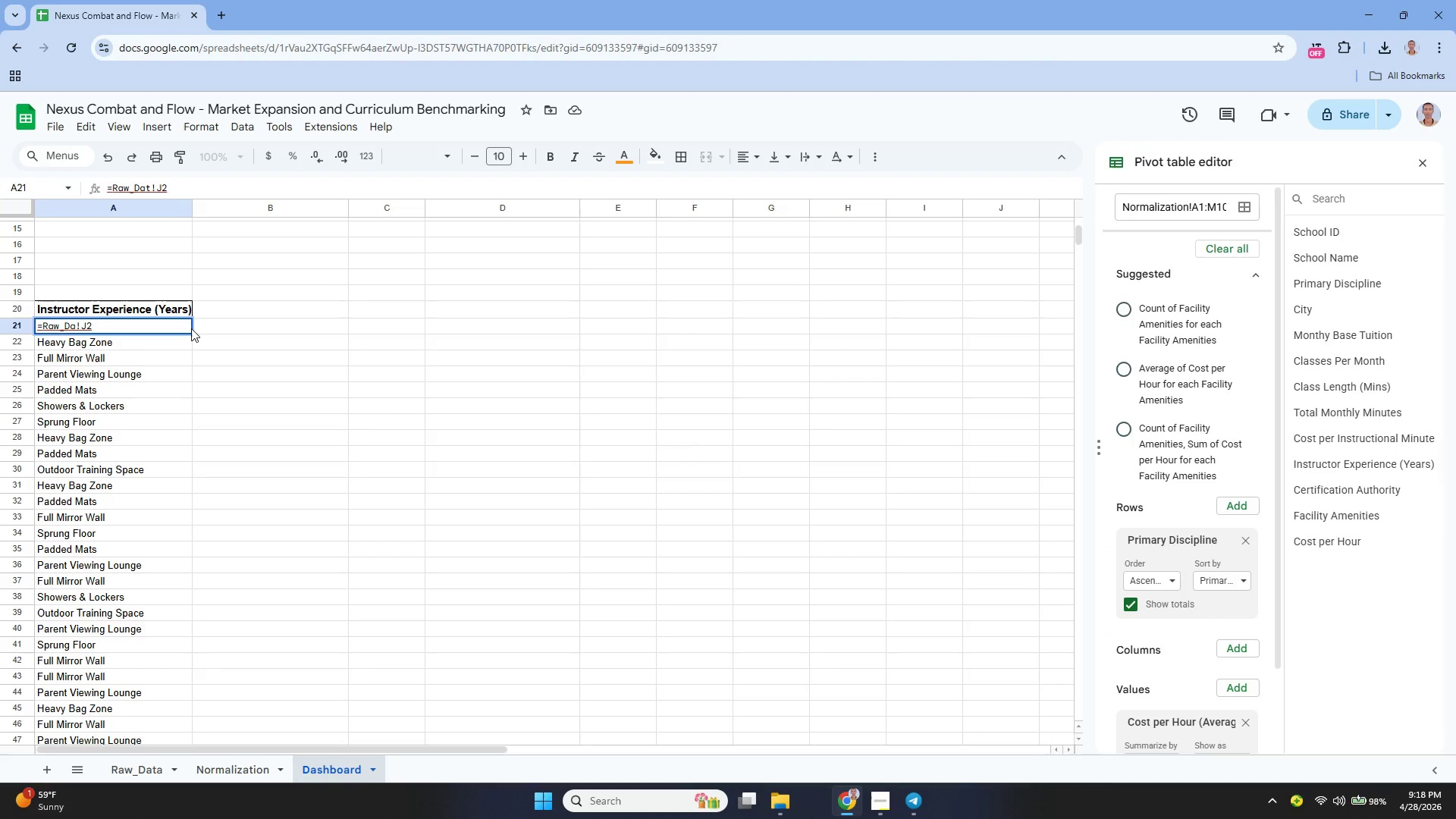 
key(Backspace)
key(Backspace)
key(Backspace)
key(Backspace)
key(Backspace)
key(Backspace)
key(Backspace)
type(Normalization)
 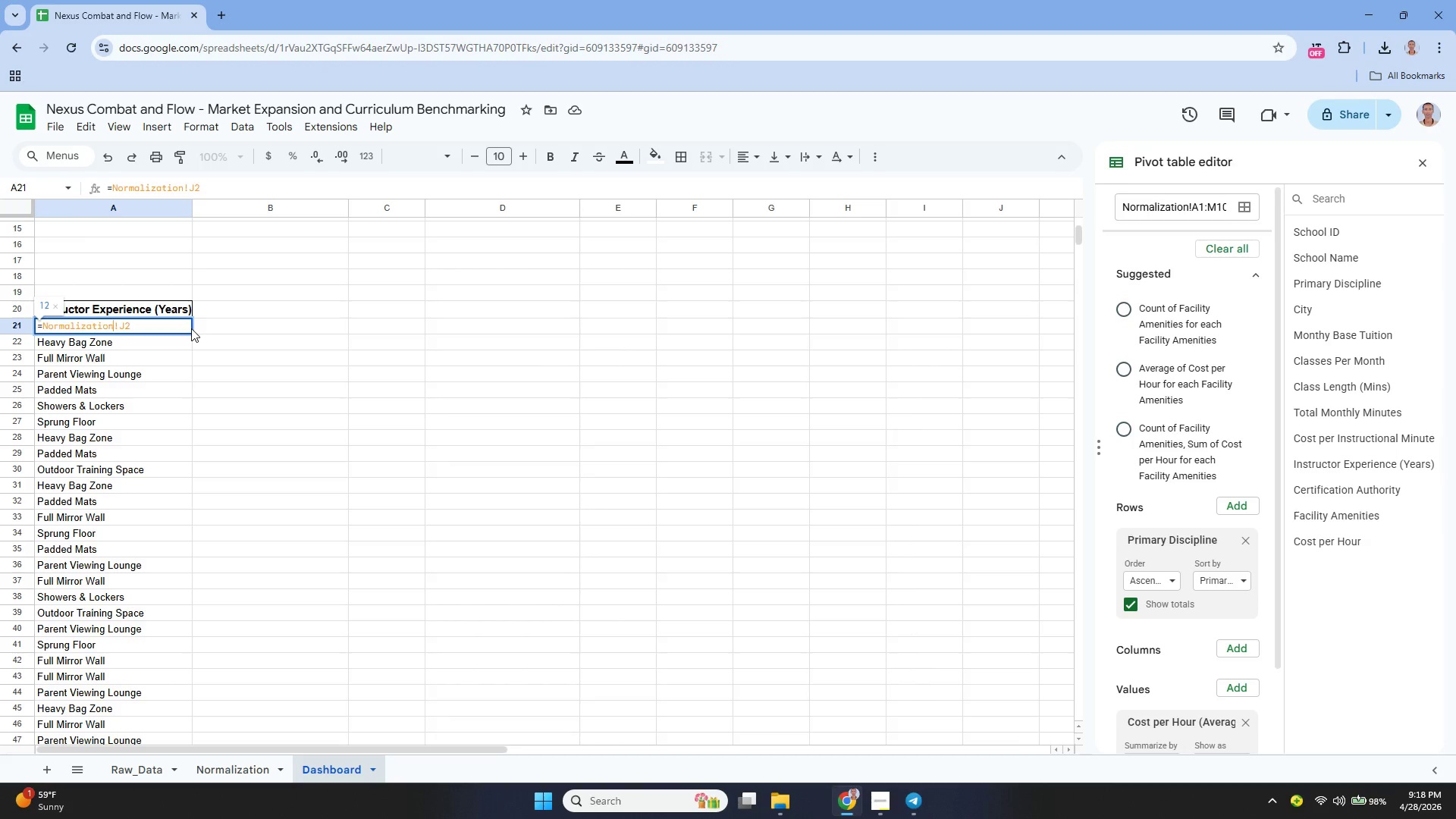 
 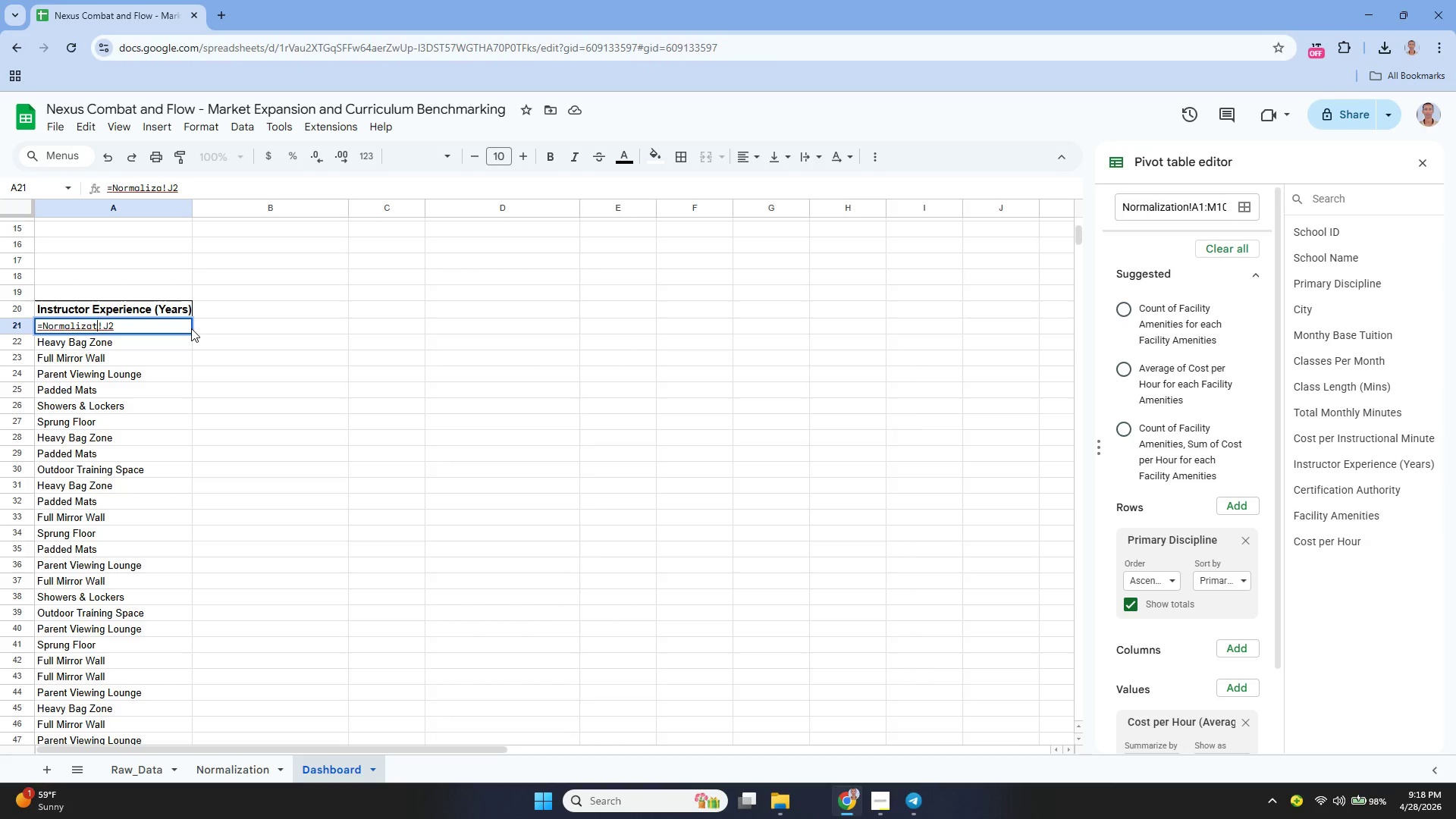 
key(Enter)
 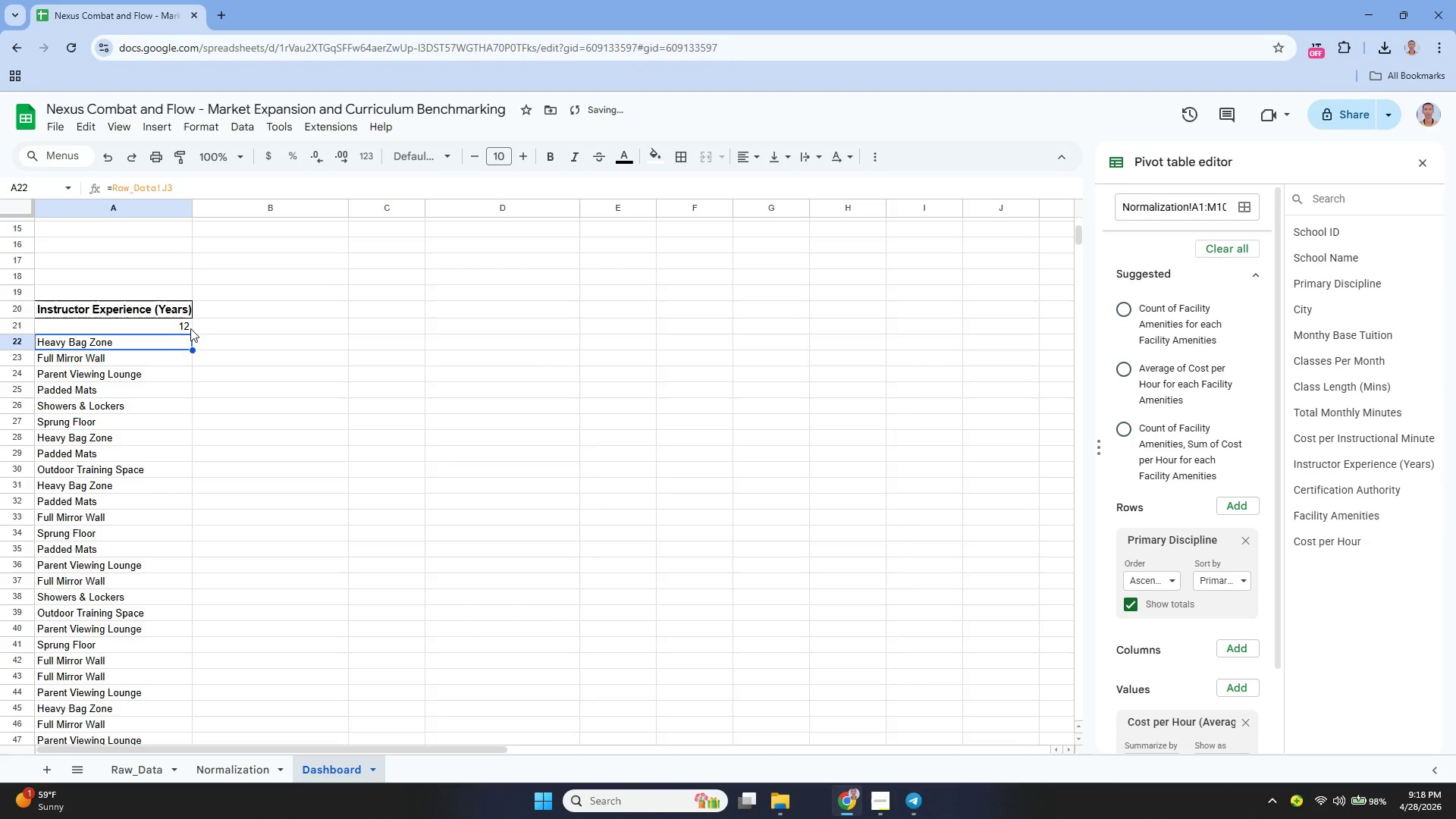 
left_click([186, 325])
 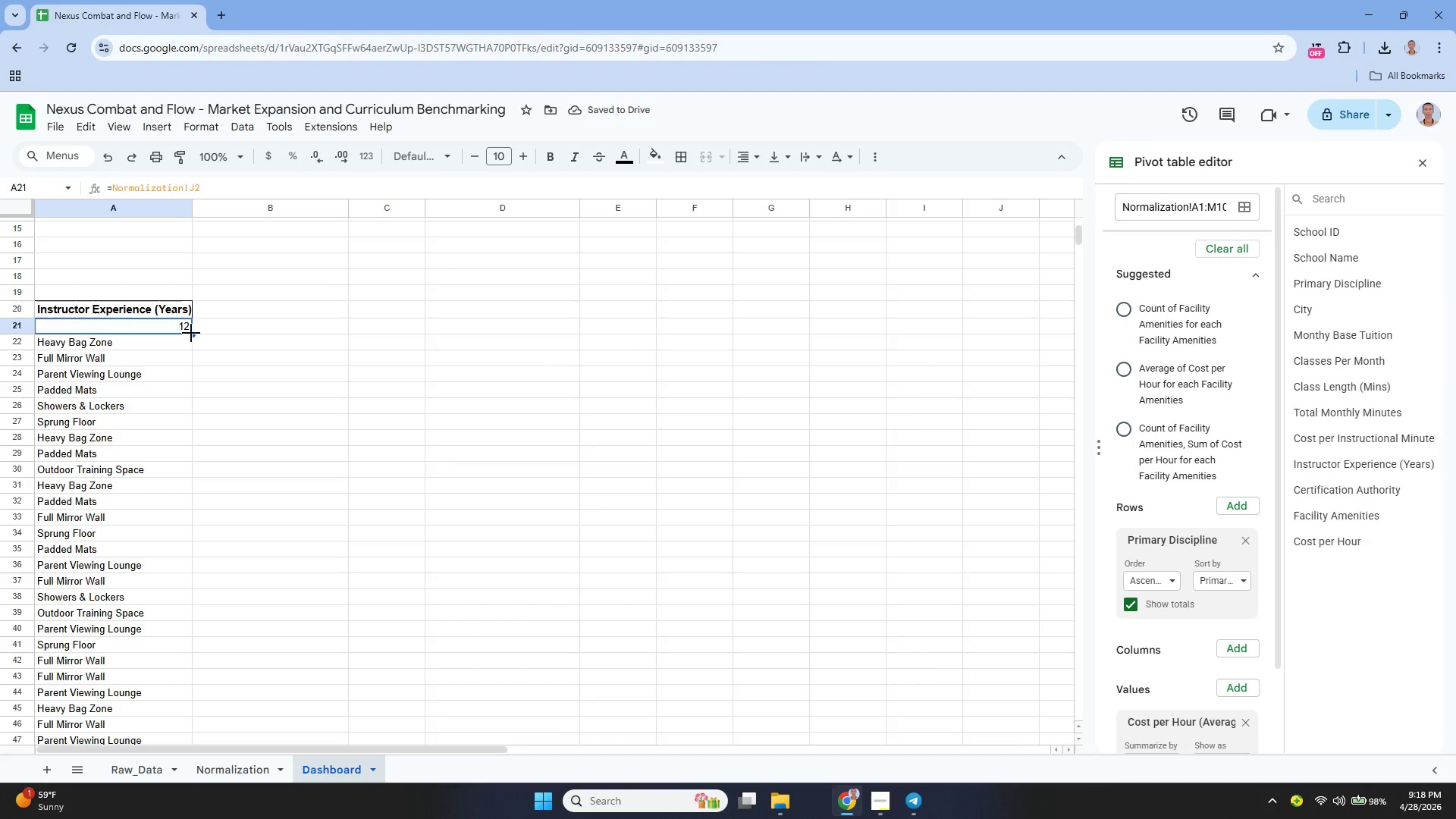 
left_click_drag(start_coordinate=[191, 333], to_coordinate=[122, 469])
 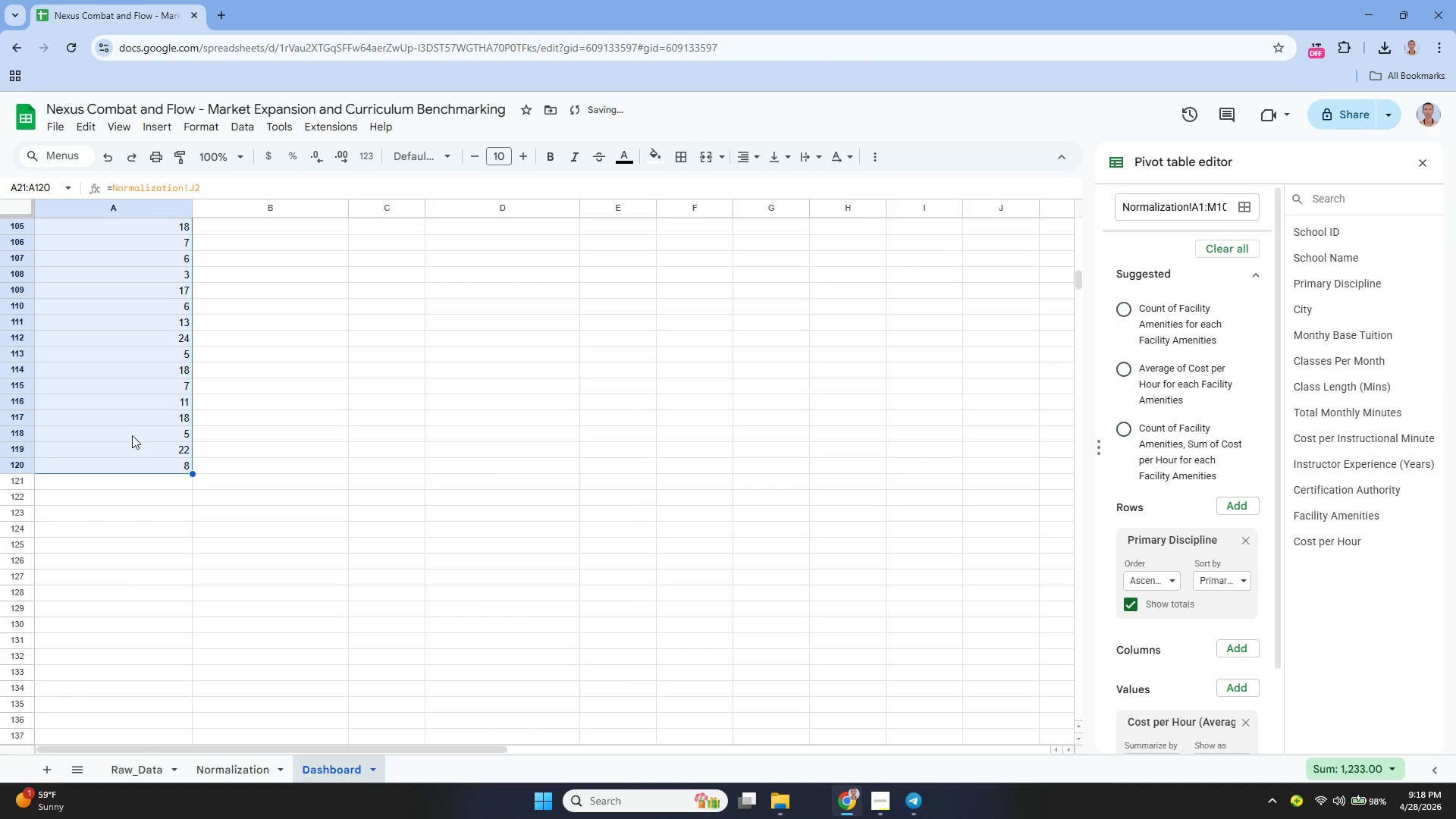 
scroll: coordinate [62, 458], scroll_direction: up, amount: 20.0
 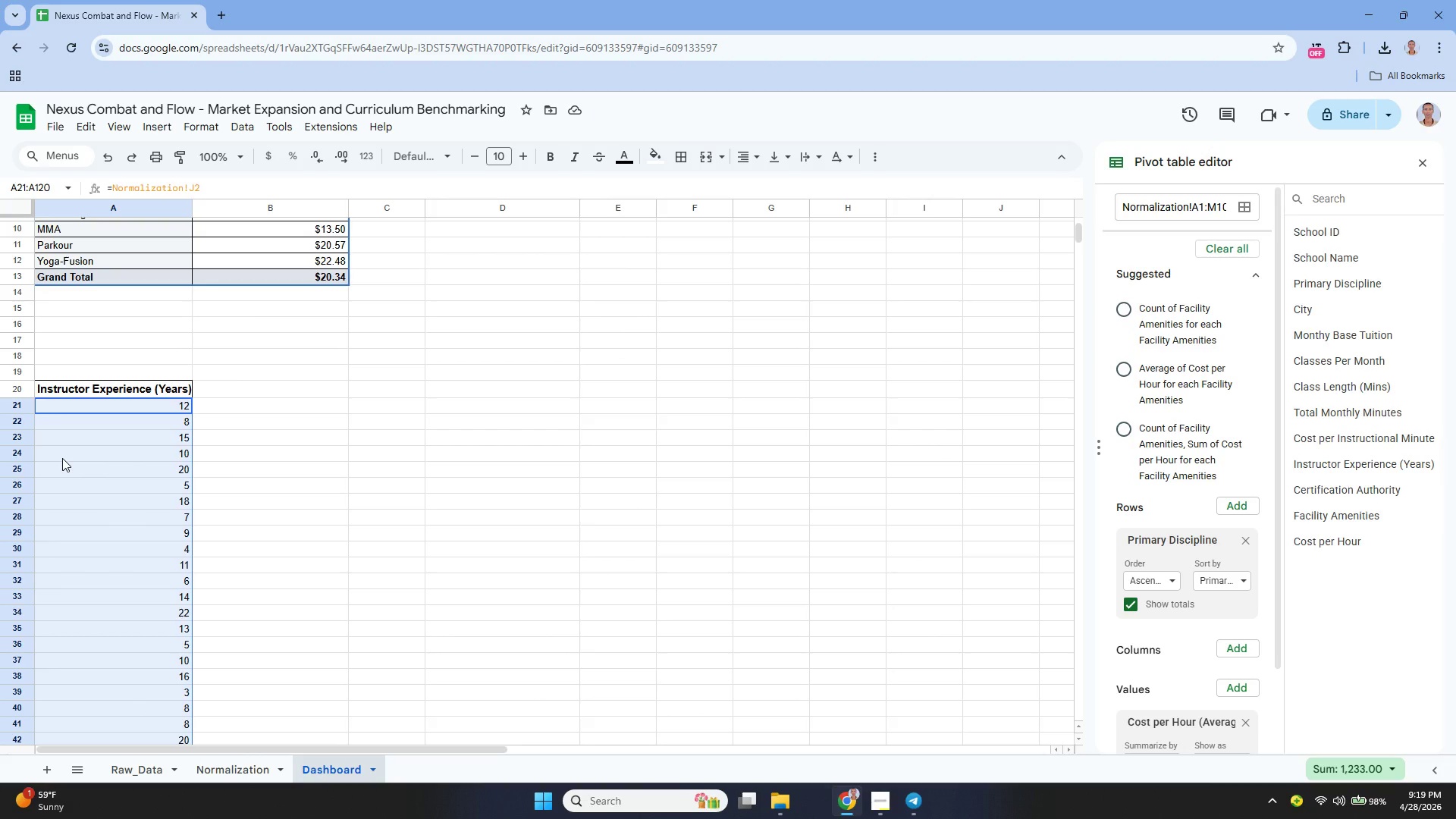 
wait(12.51)
 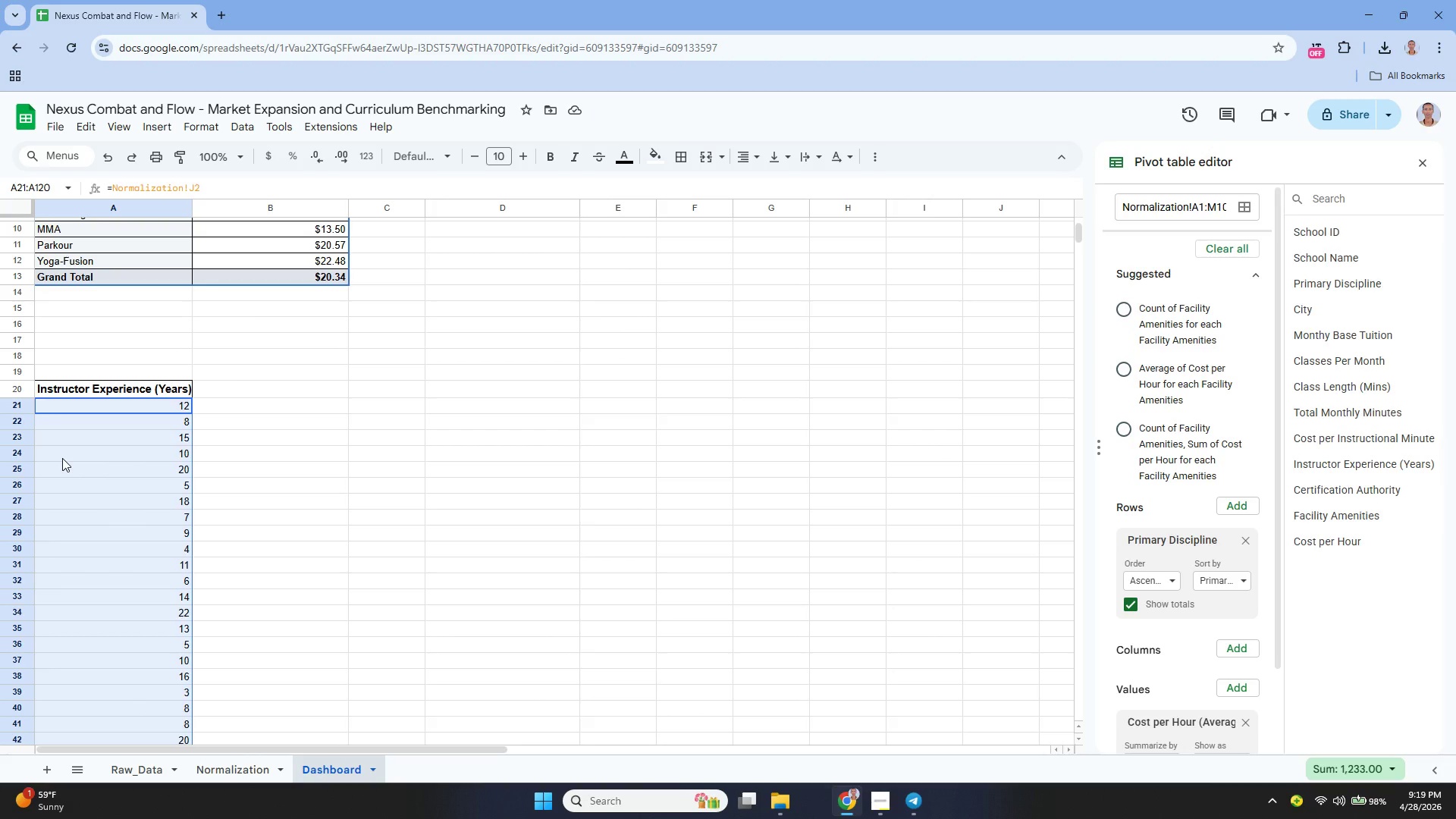 
left_click([218, 775])
 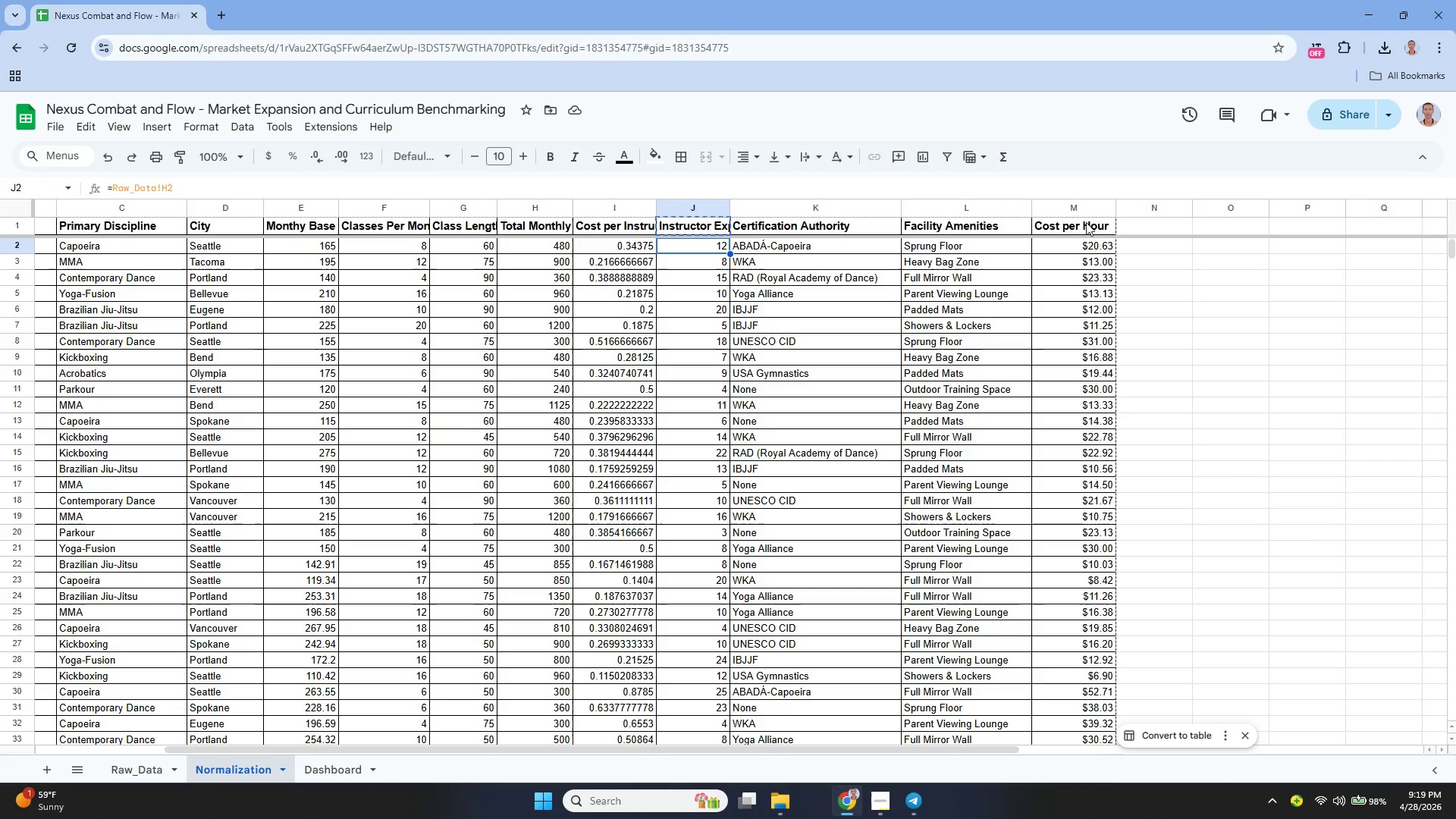 
key(Control+C)
 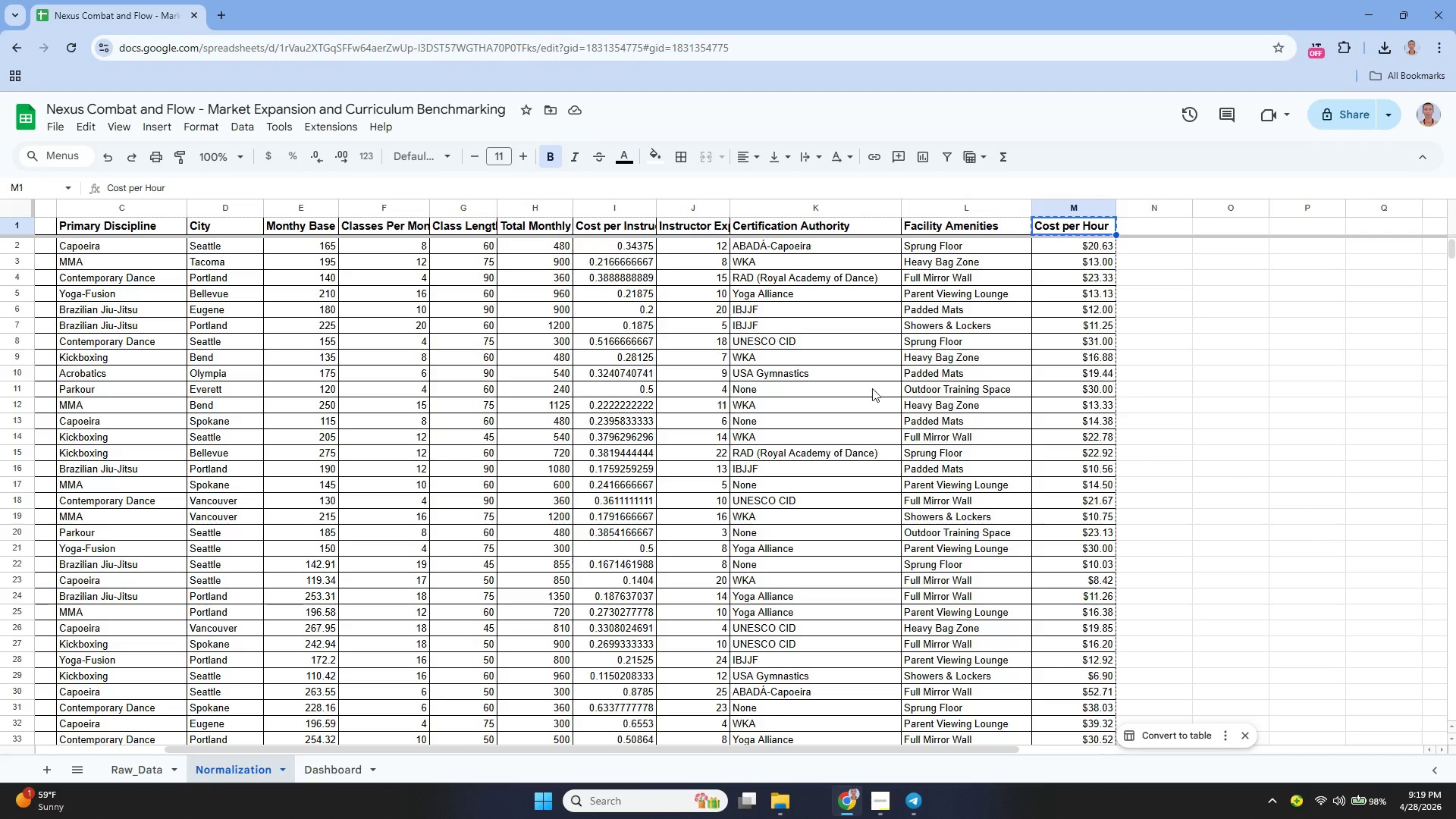 
key(Control+C)
 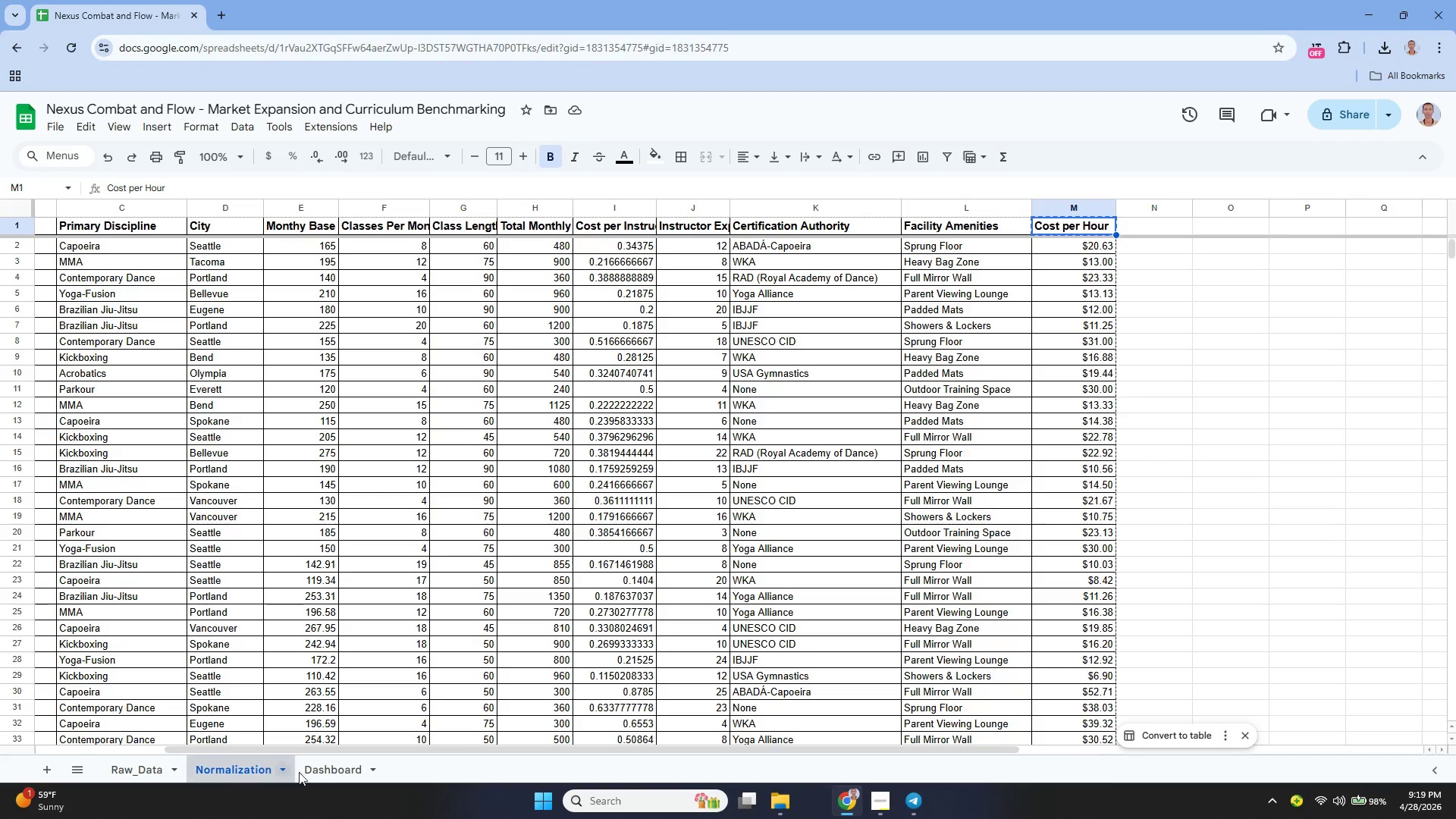 
left_click([306, 774])
 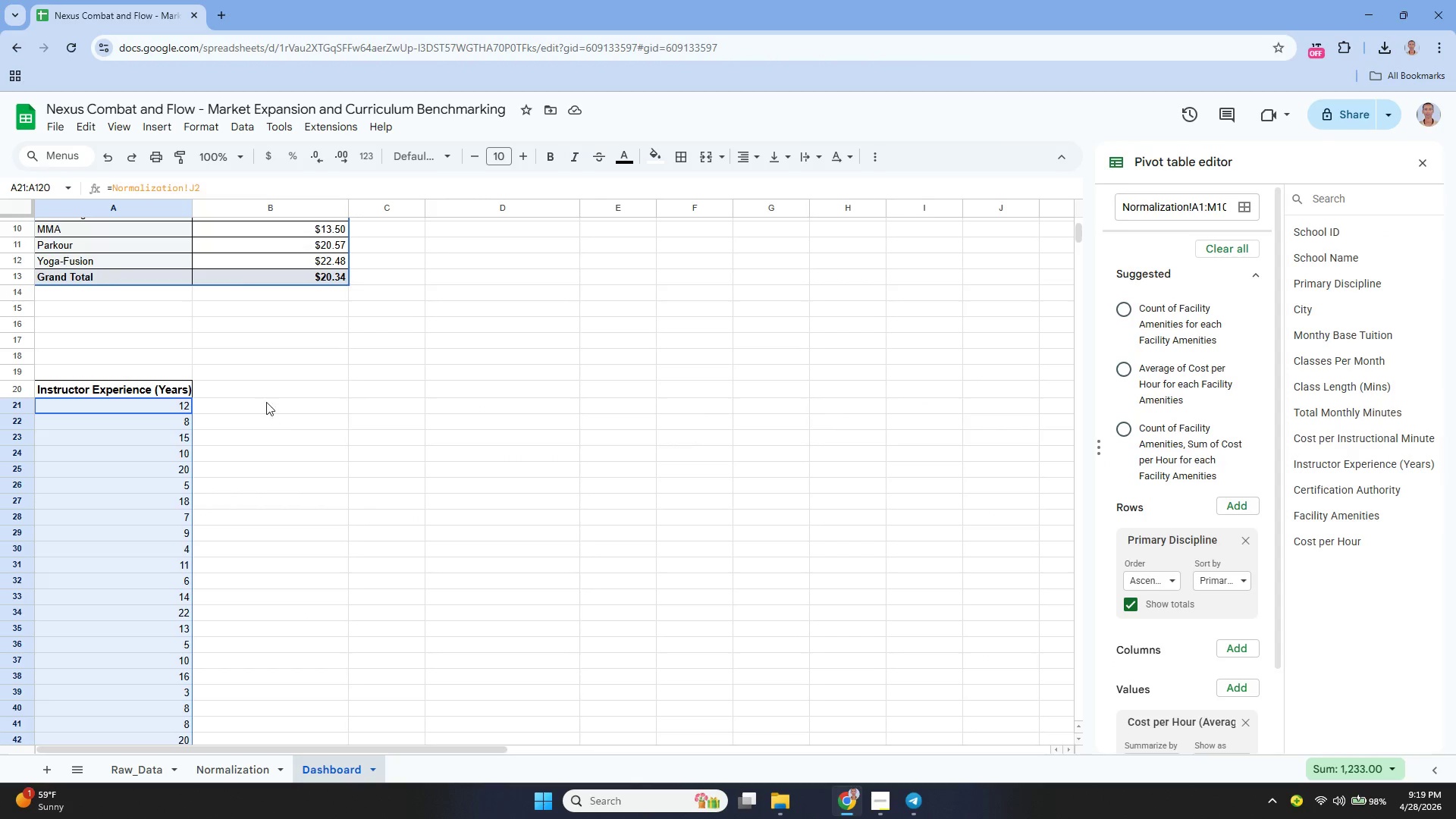 
left_click([261, 385])
 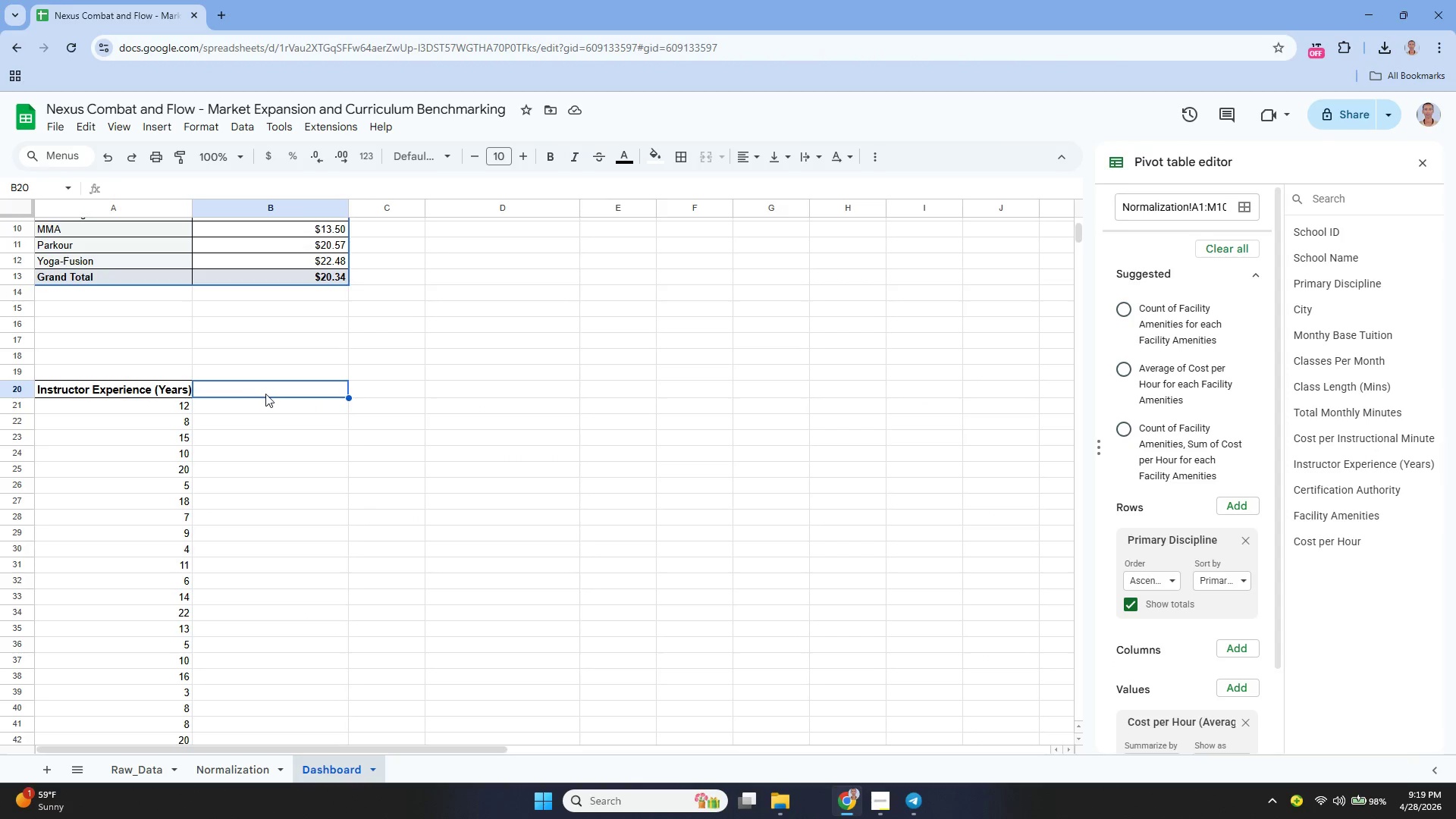 
key(Control+ControlLeft)
 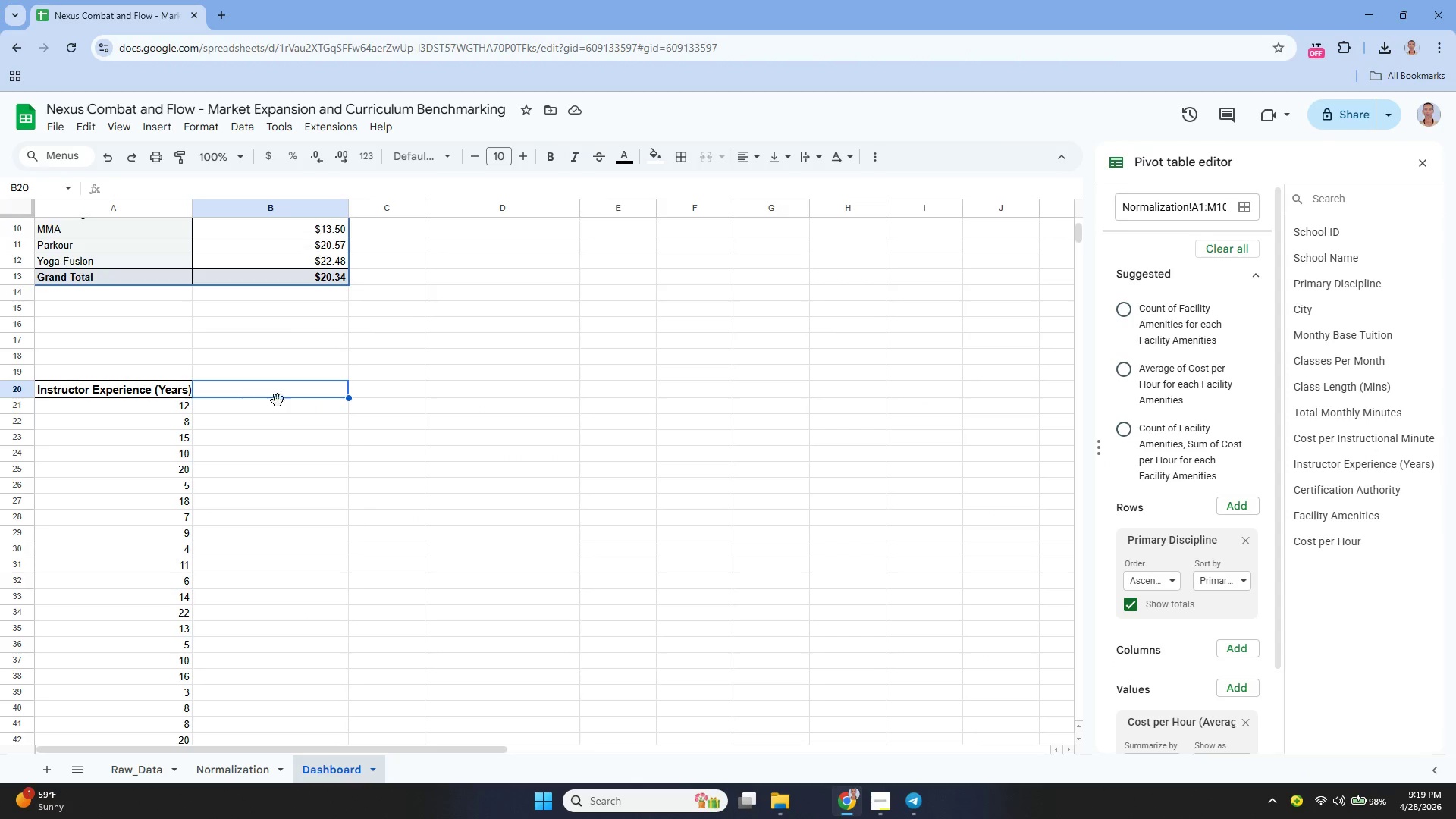 
key(Control+V)
 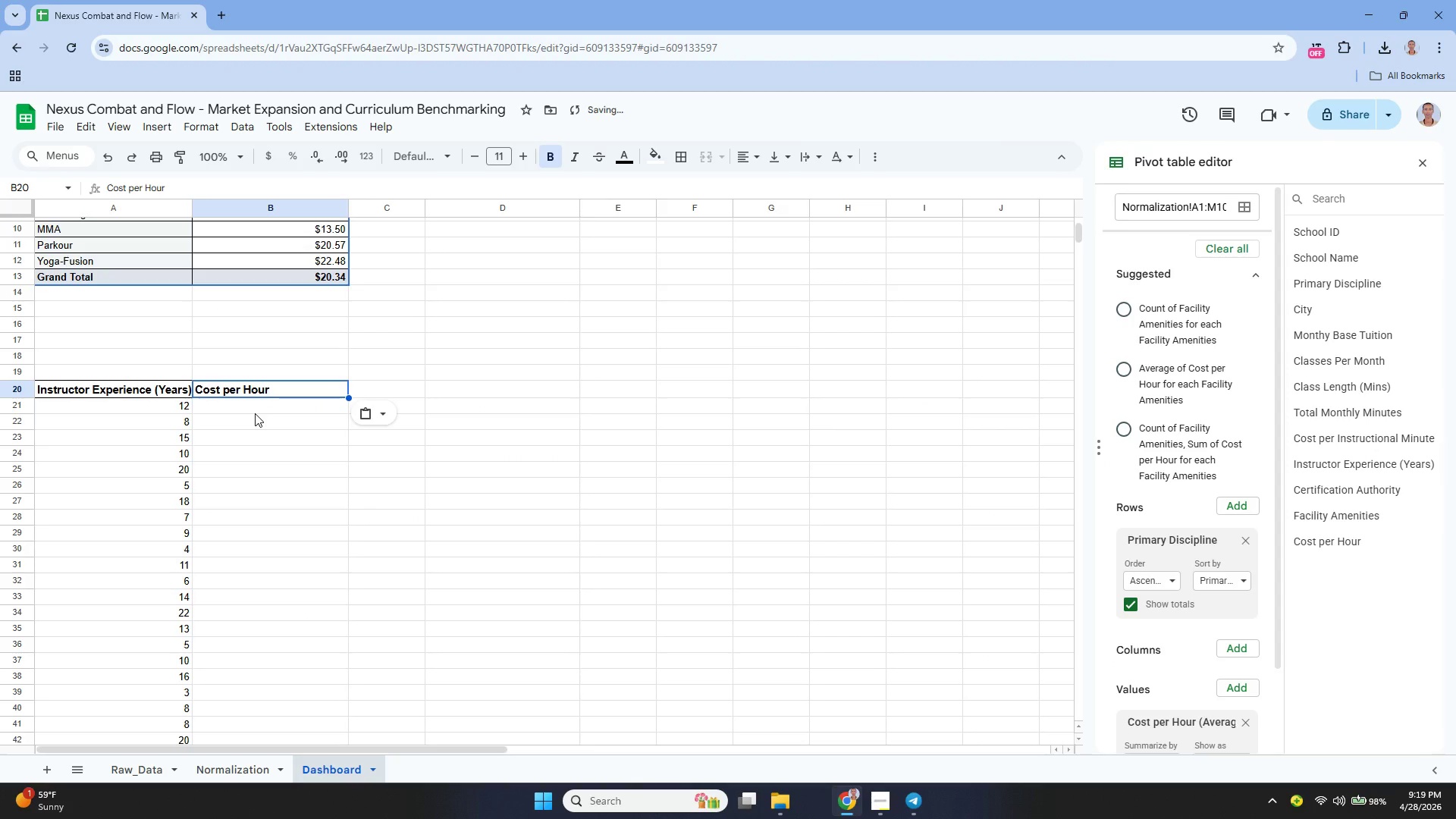 
left_click([255, 413])
 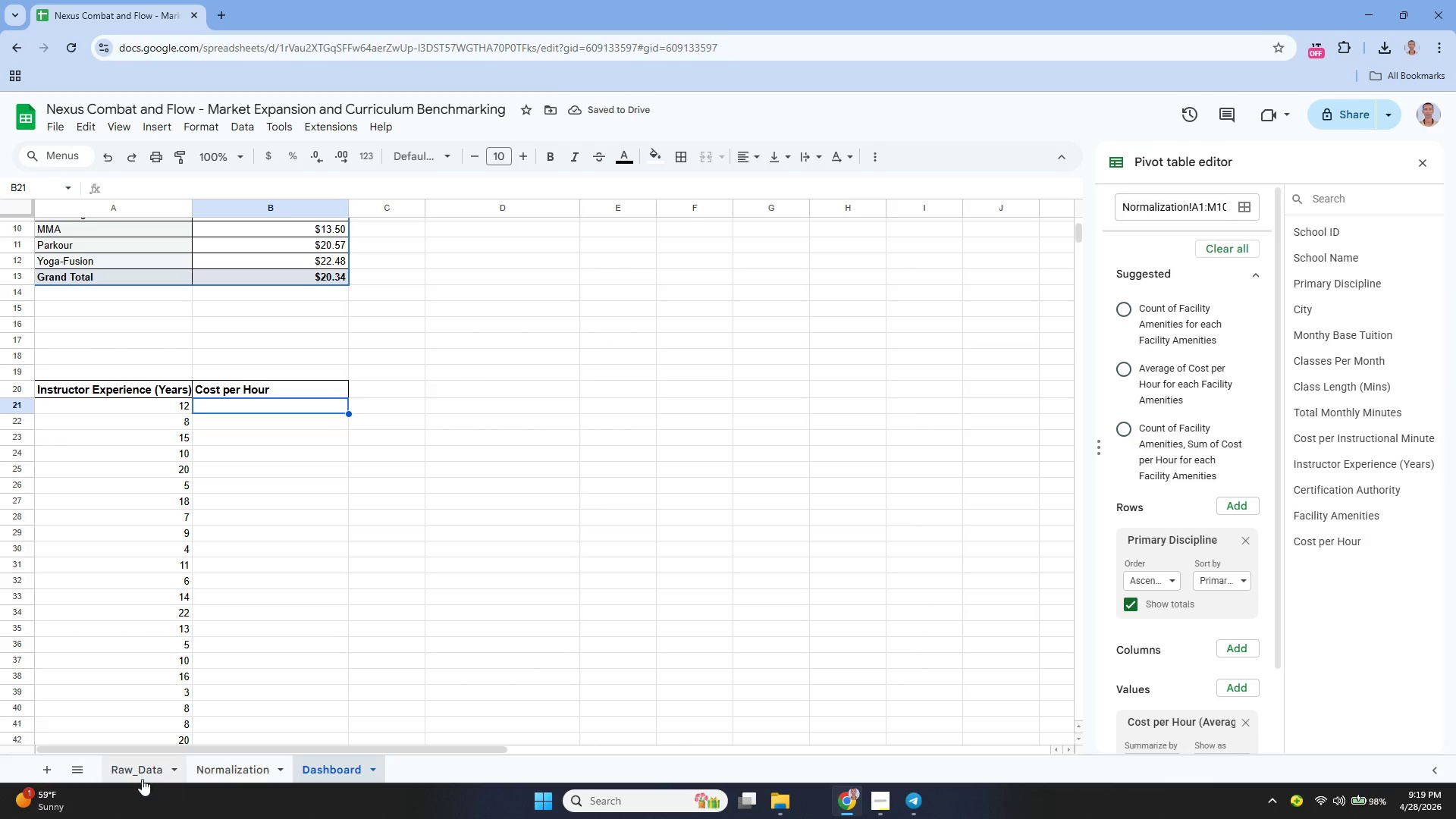 
left_click([227, 782])
 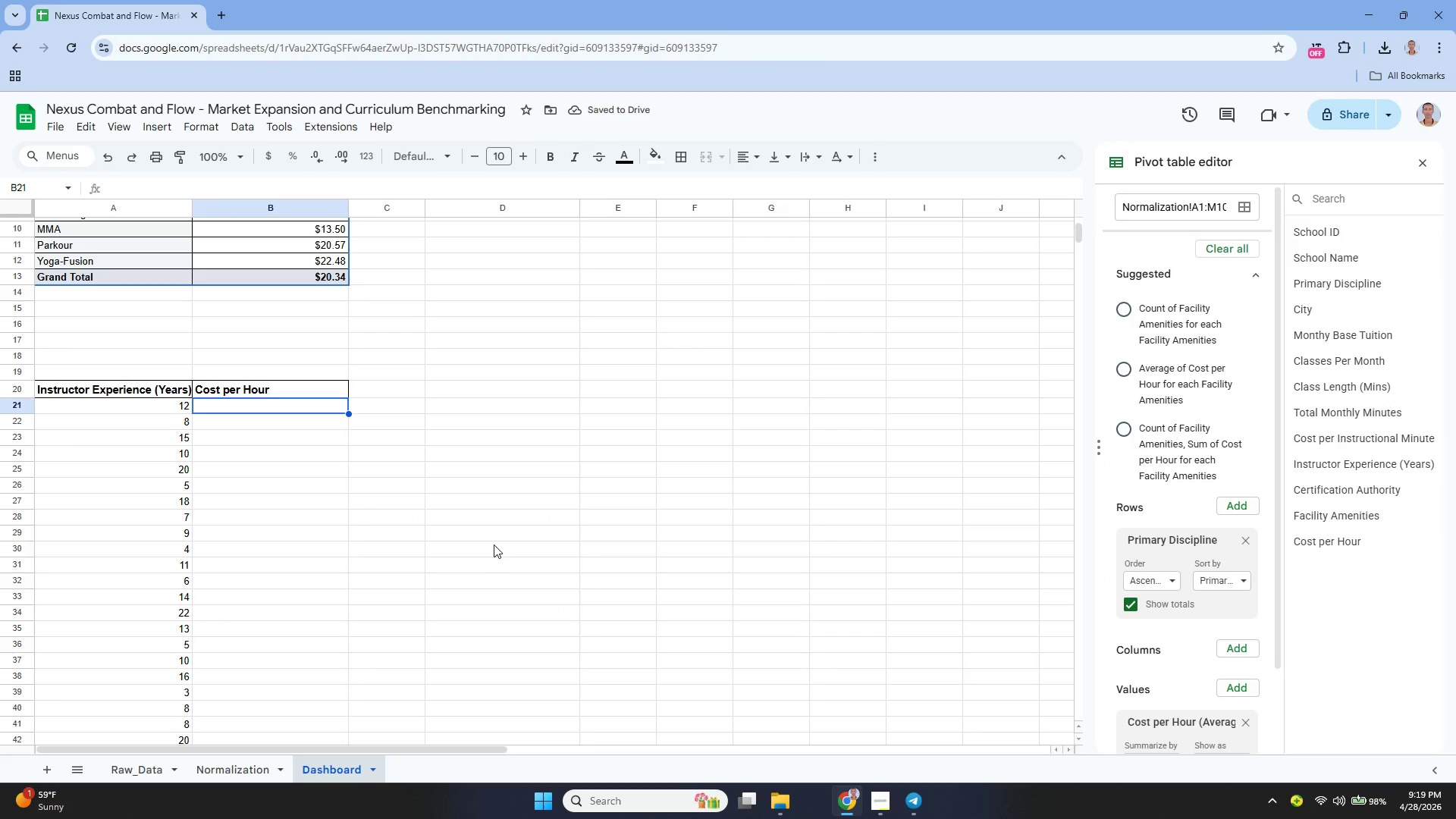 
key(Enter)
 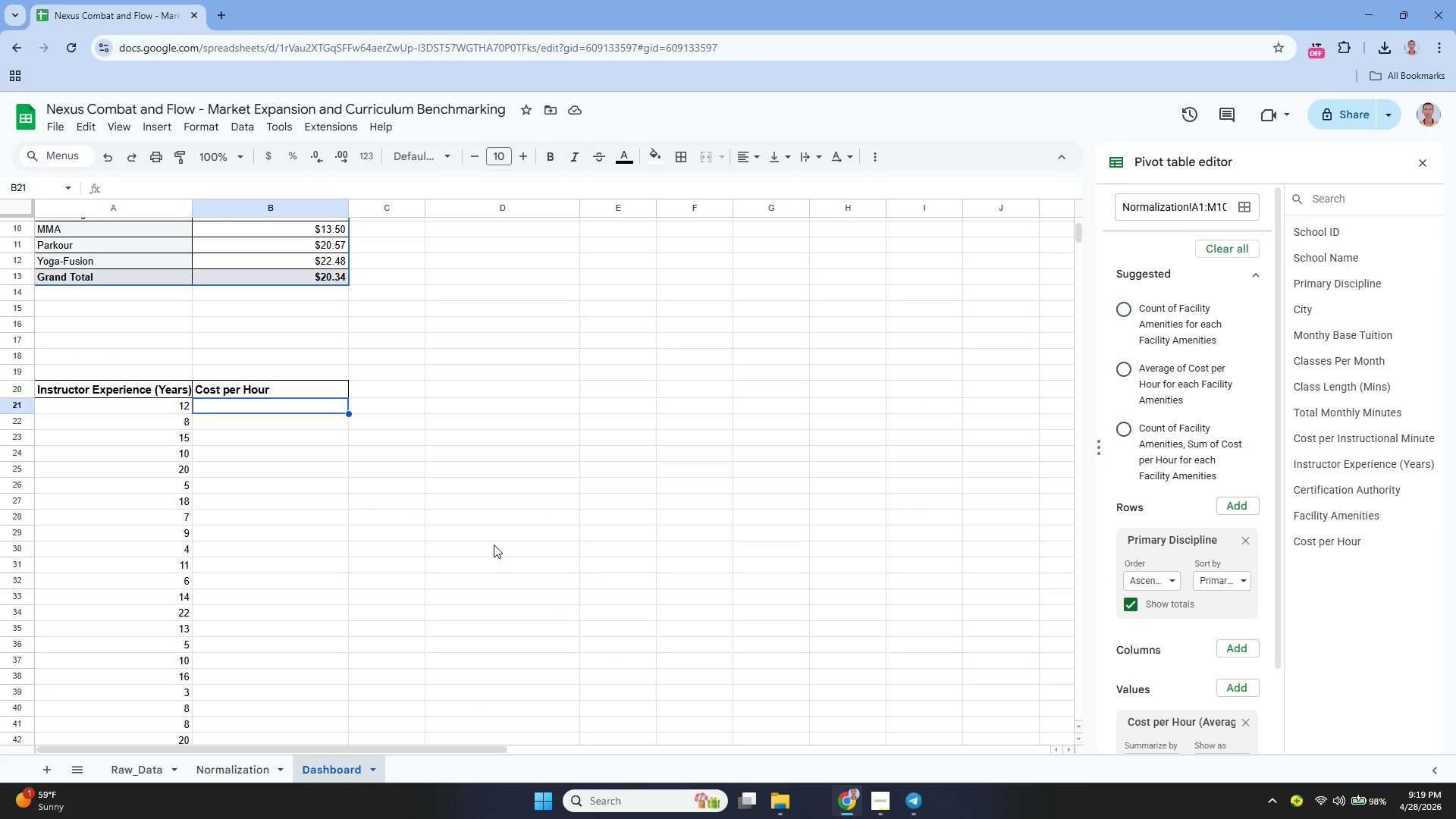 
key(Minus)
 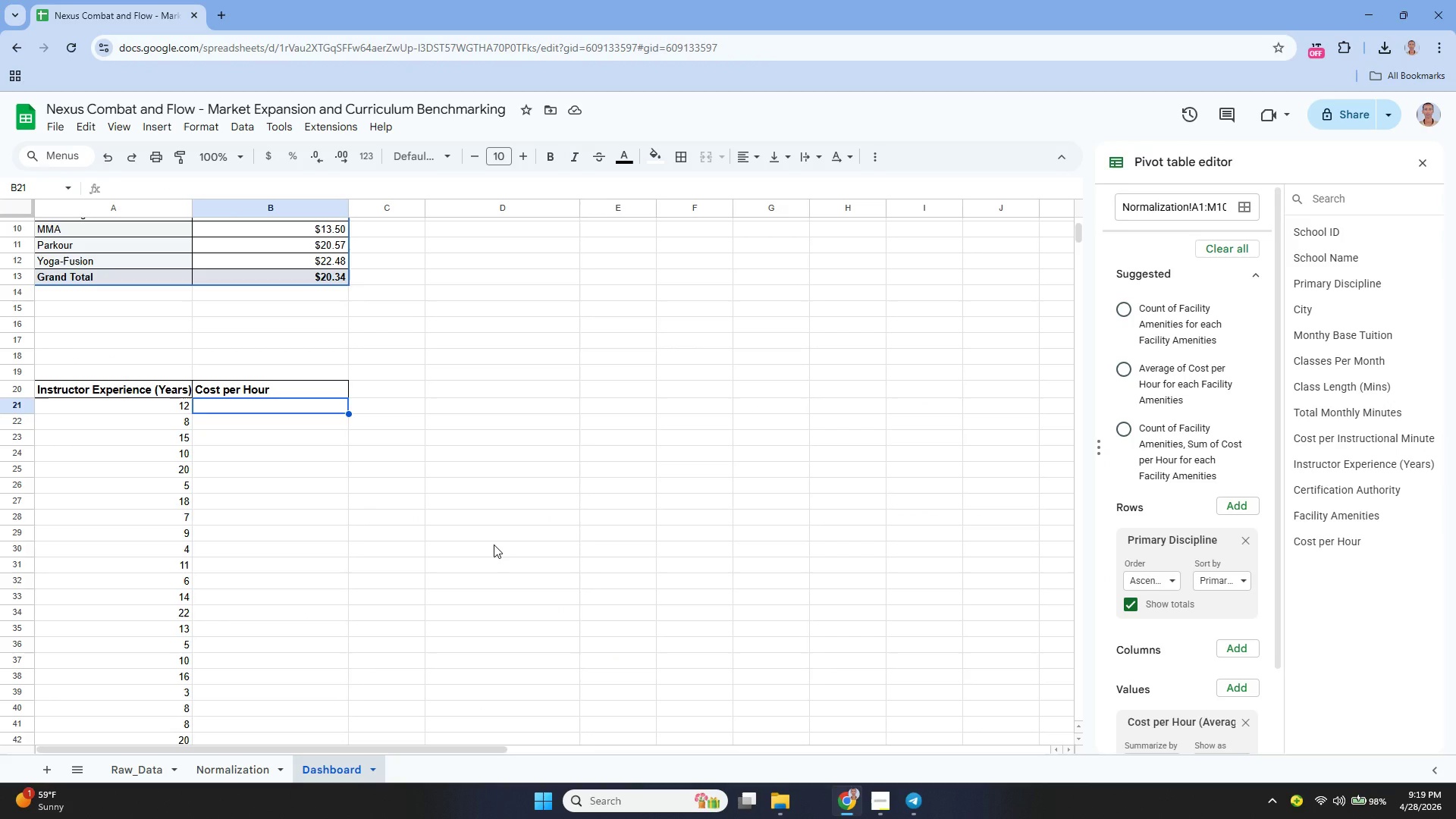 
key(Minus)
 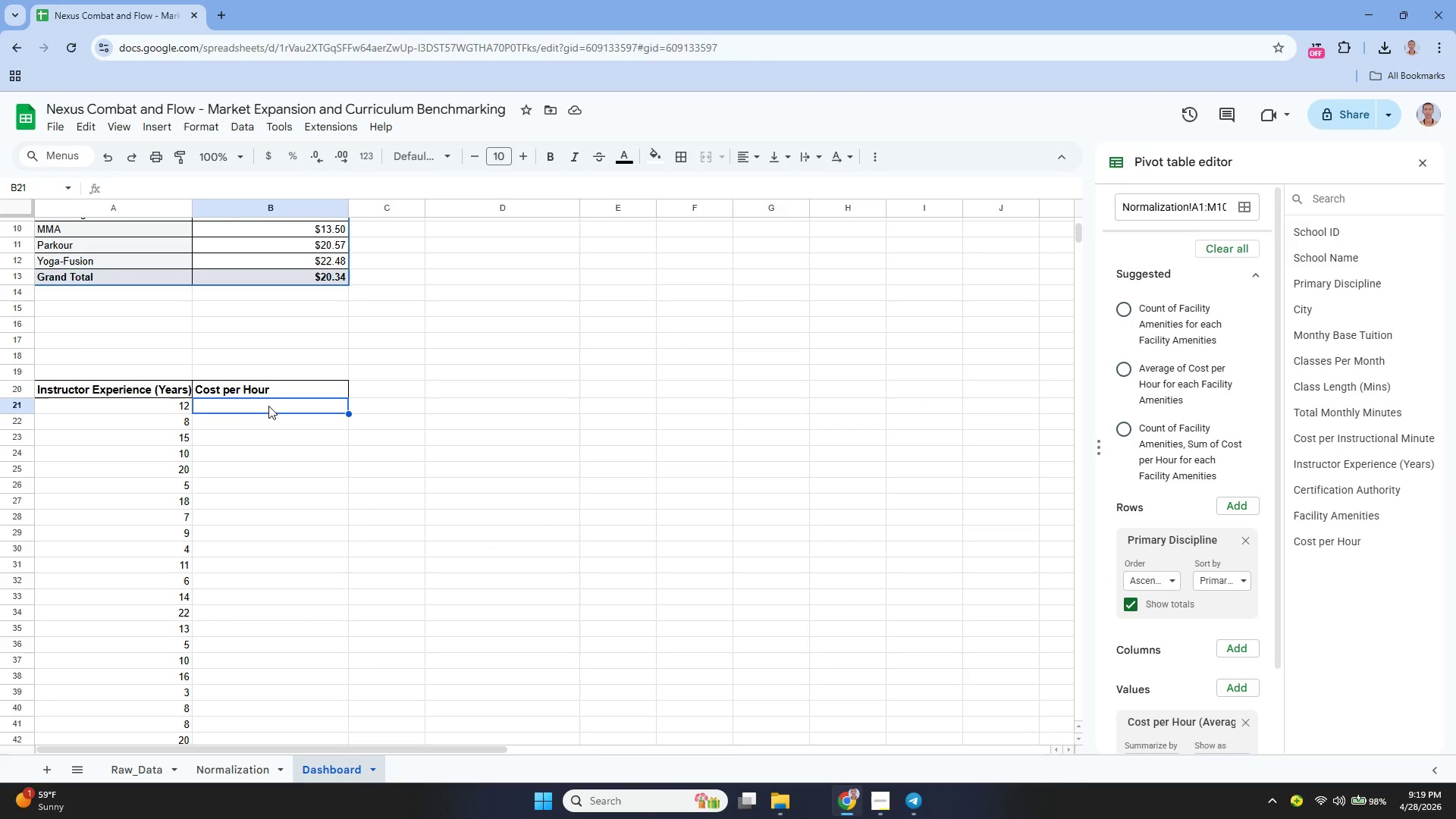 
left_click([277, 424])
 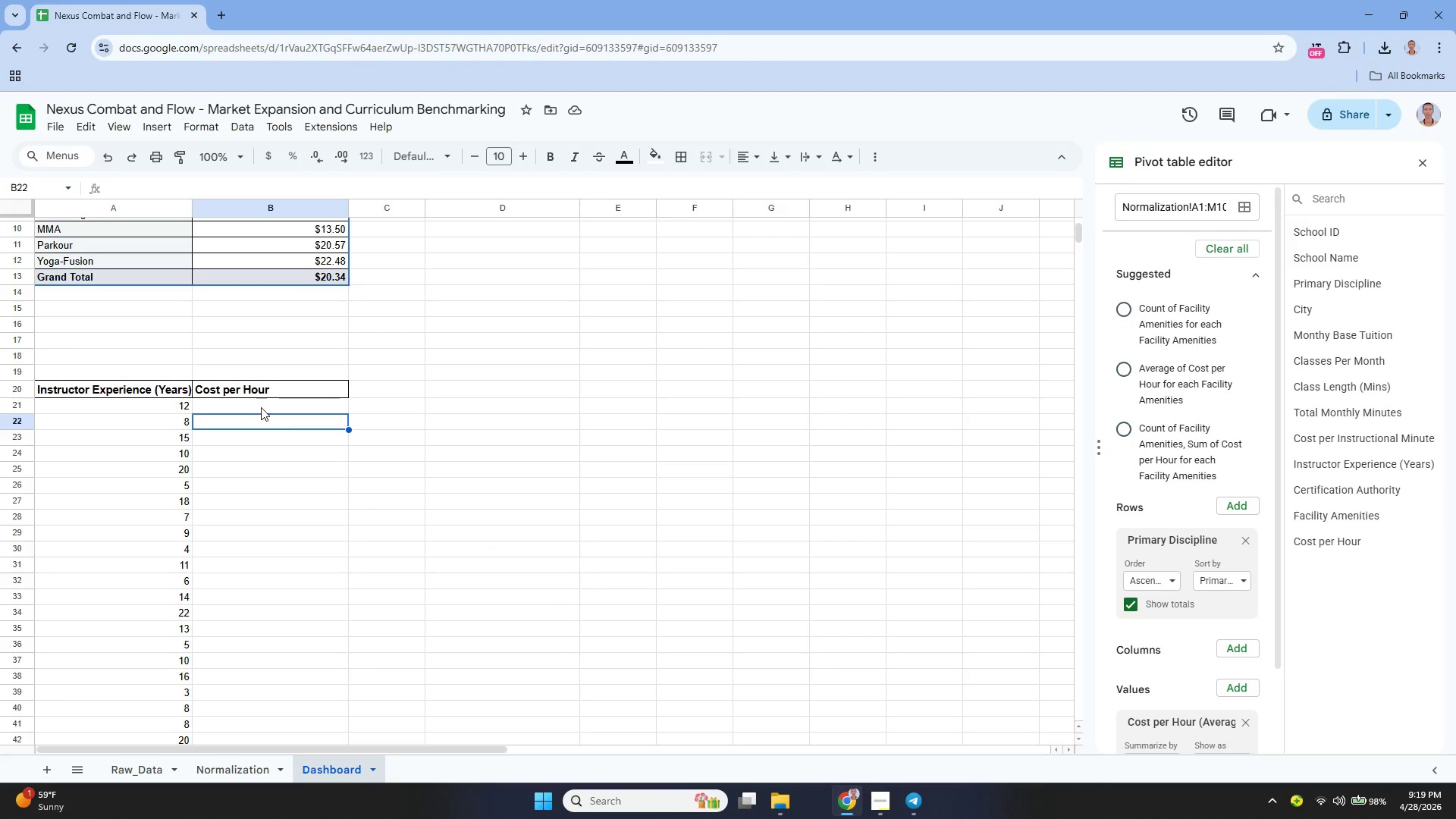 
left_click([259, 405])
 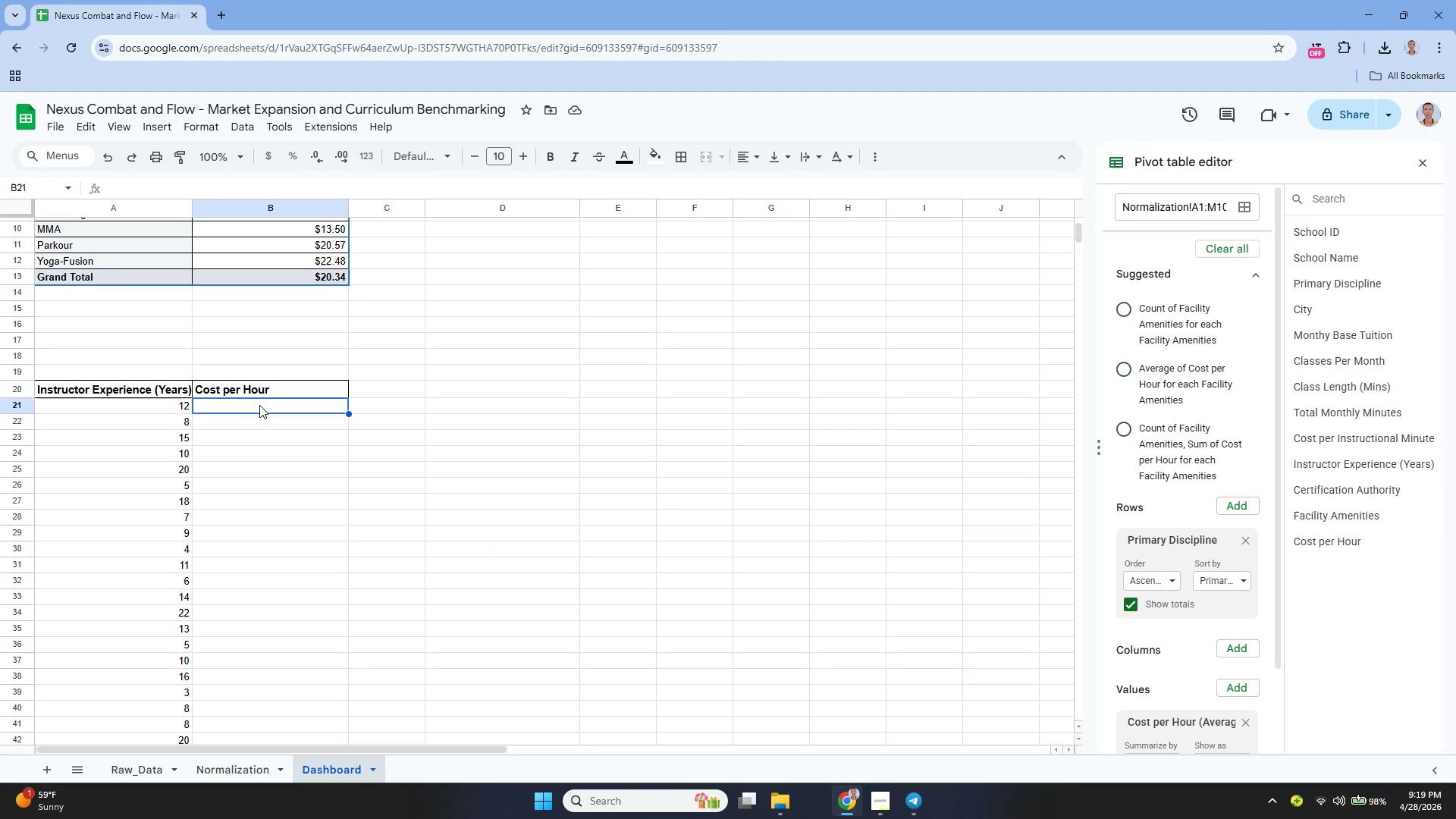 
key(Enter)
 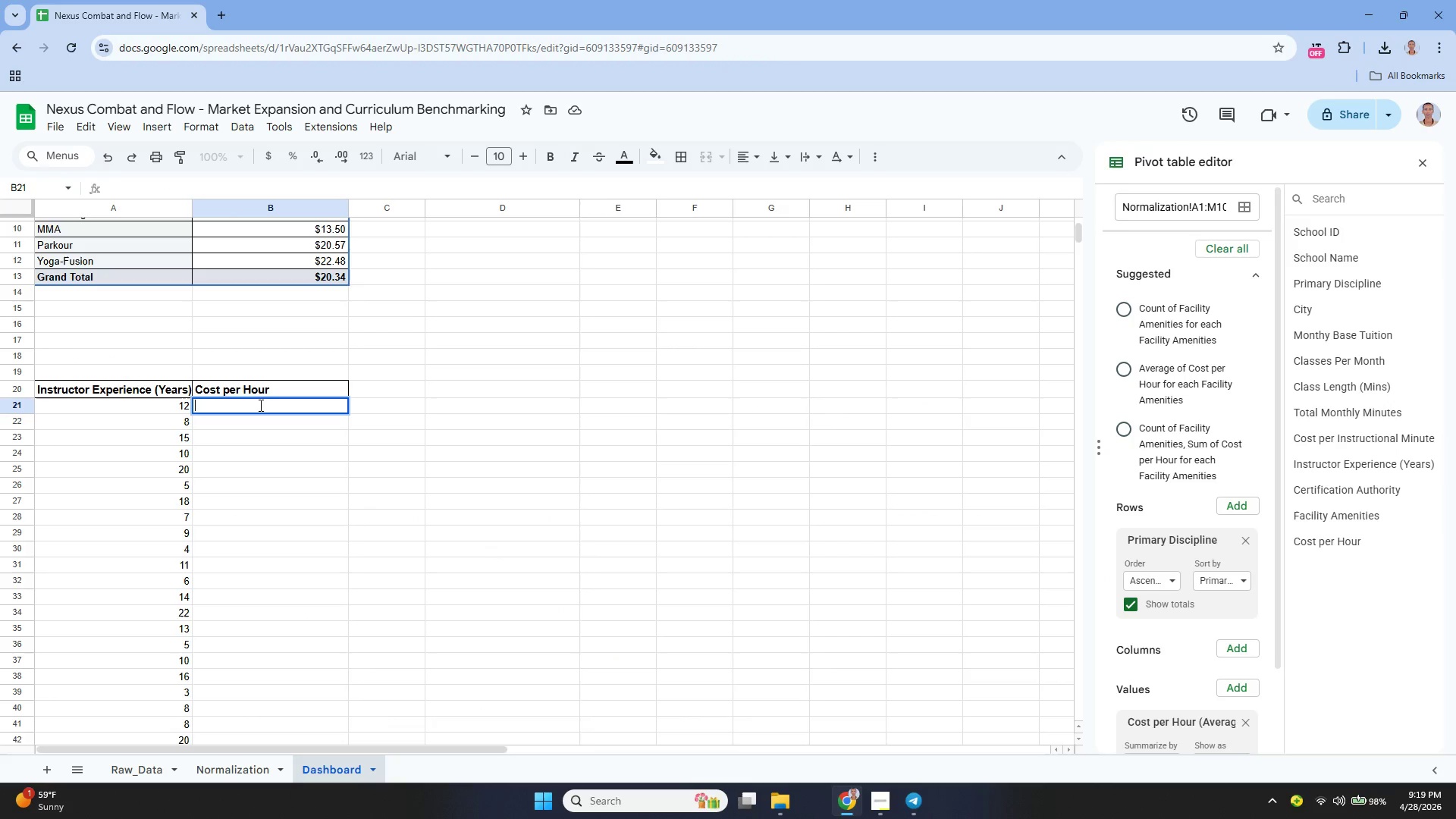 
type(=Normalization!M2)
 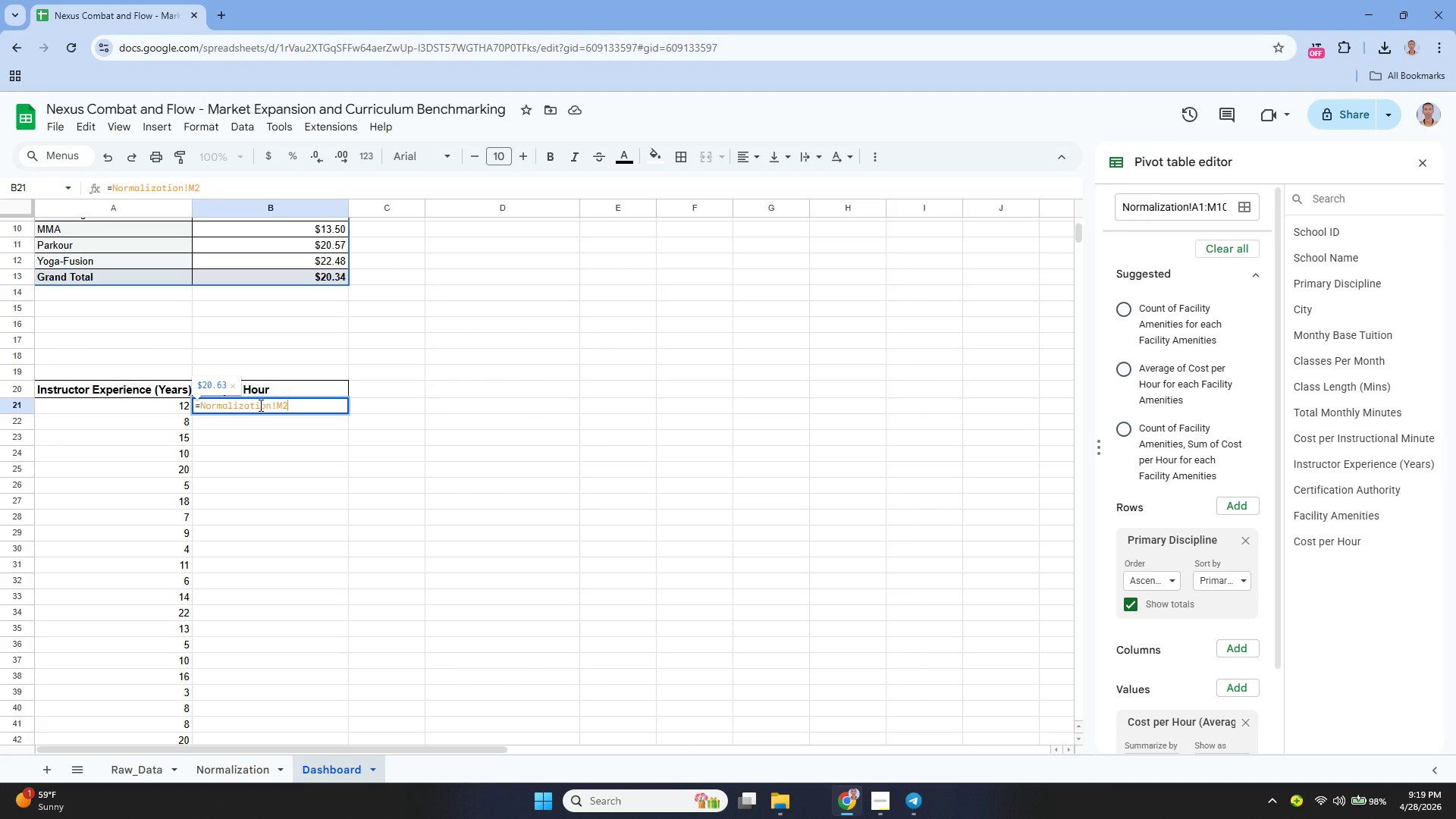 
key(Enter)
 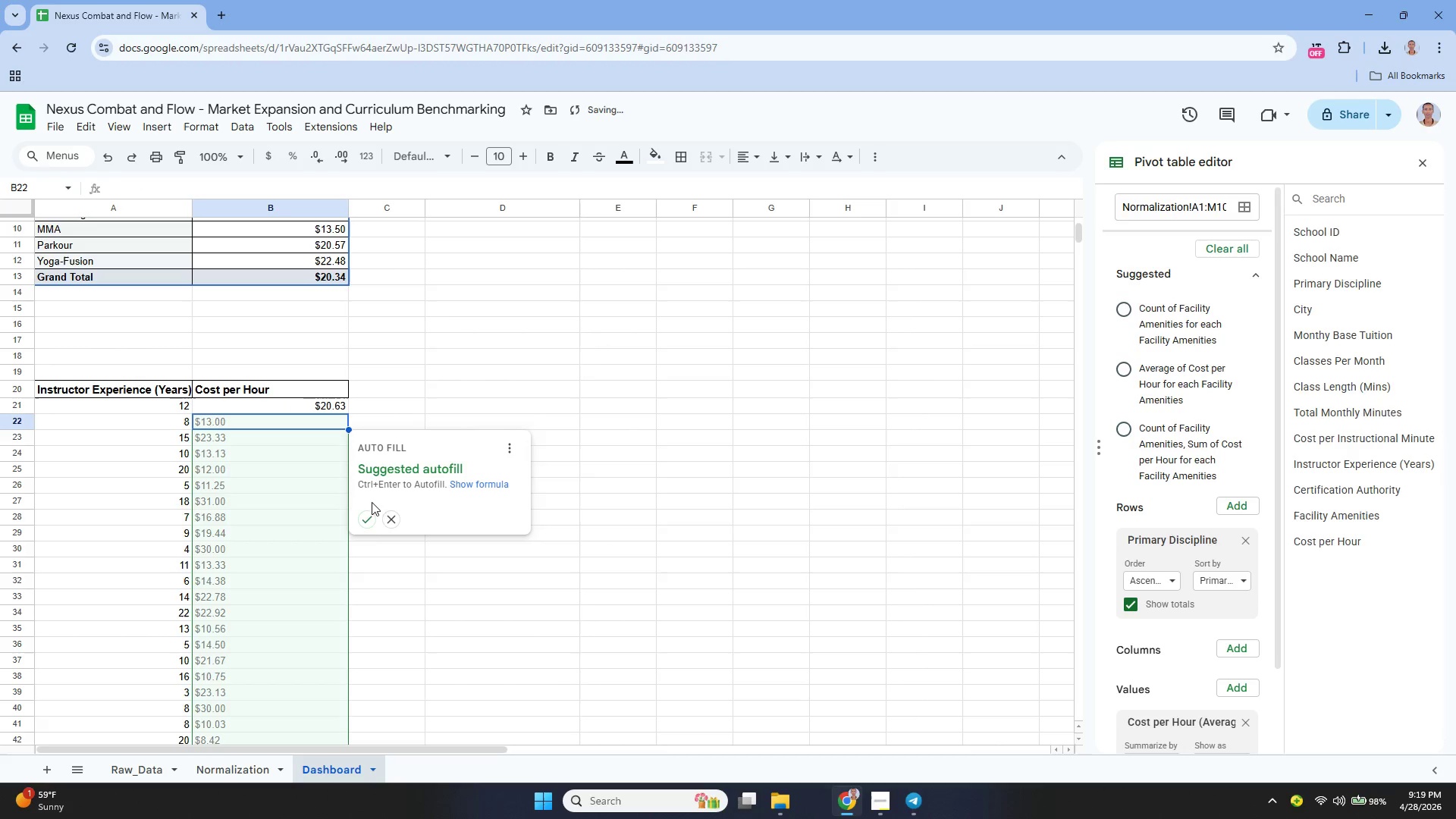 
left_click([367, 522])
 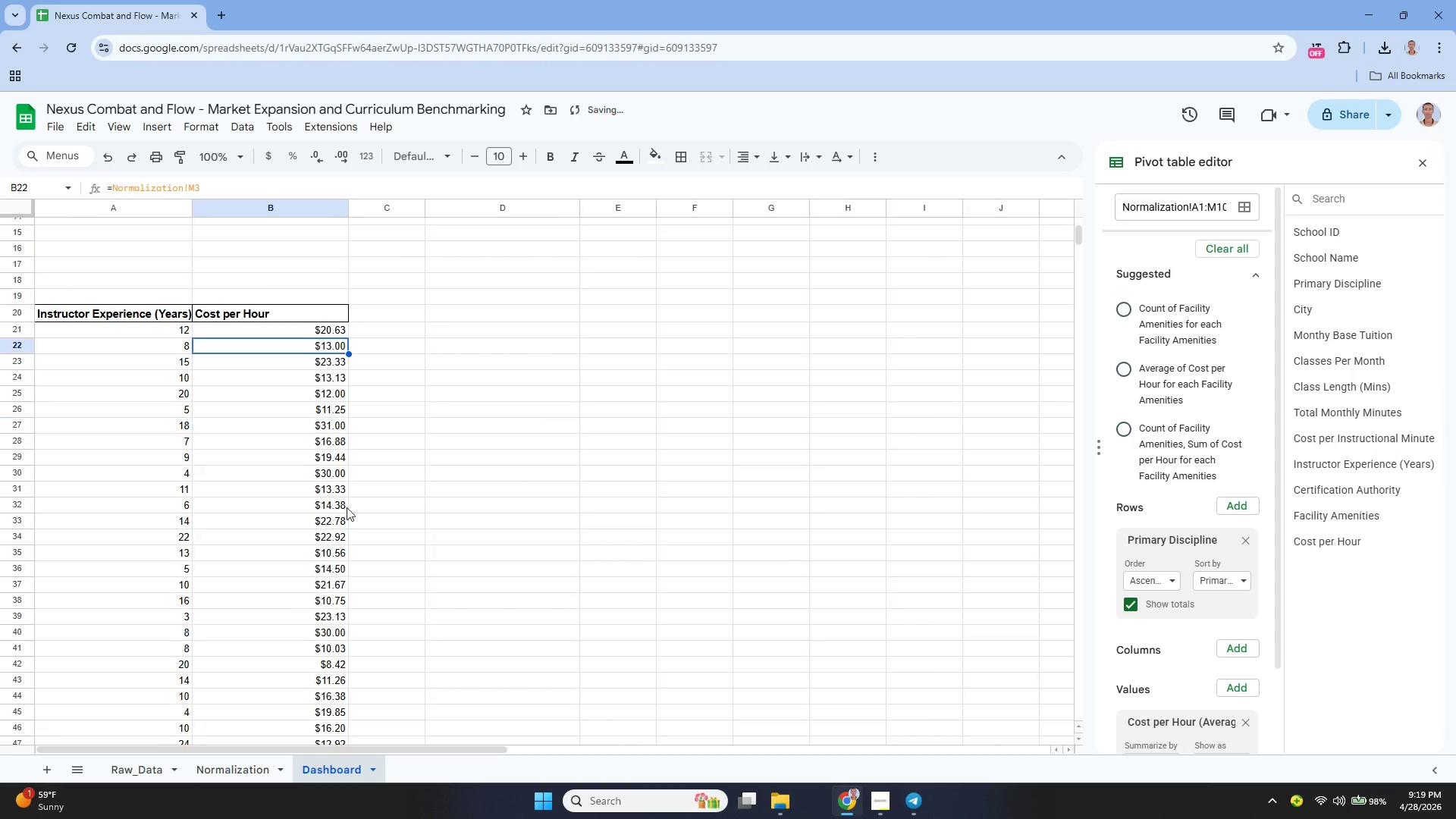 
scroll: coordinate [389, 460], scroll_direction: down, amount: 20.0
 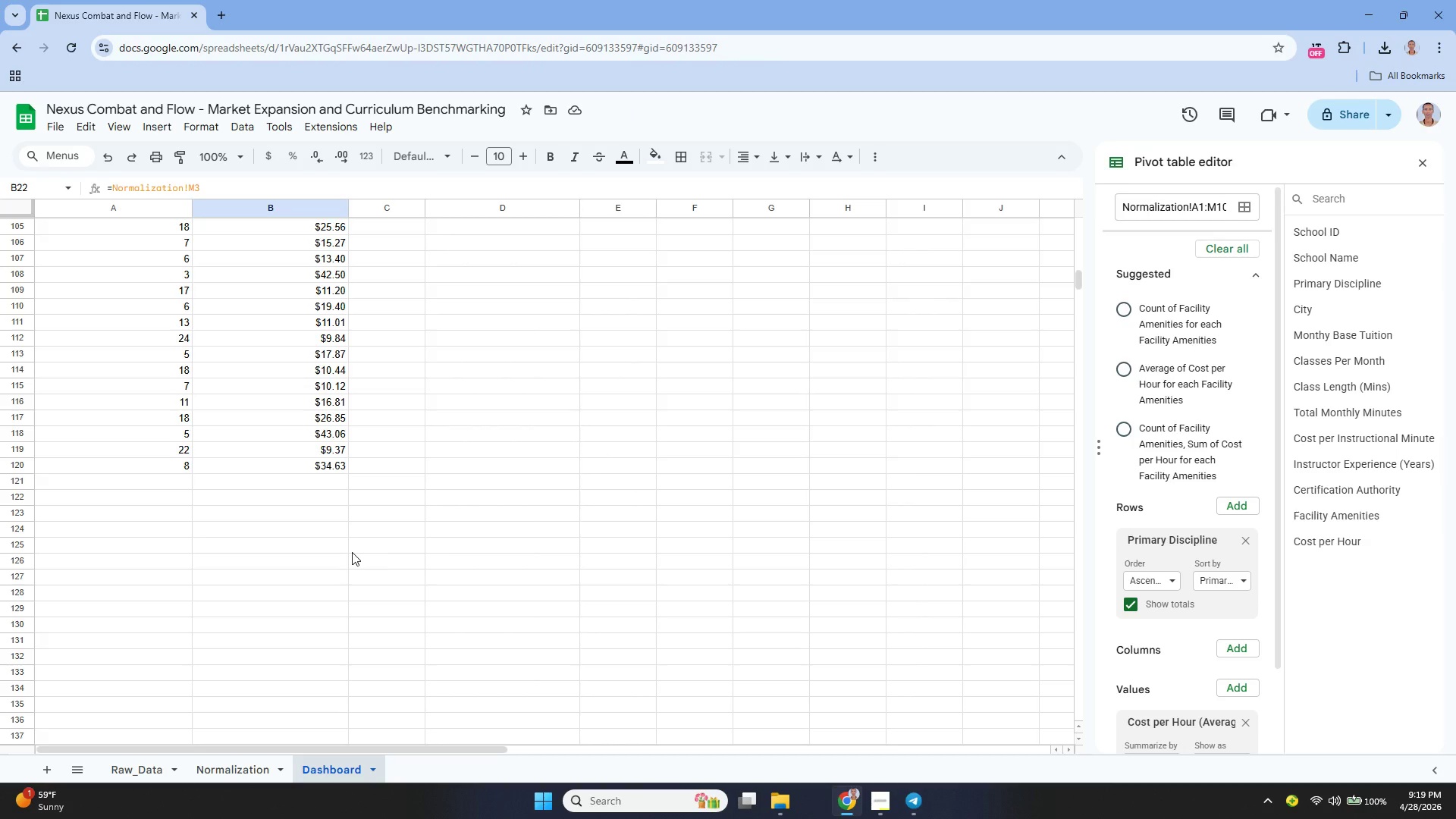 
wait(12.45)
 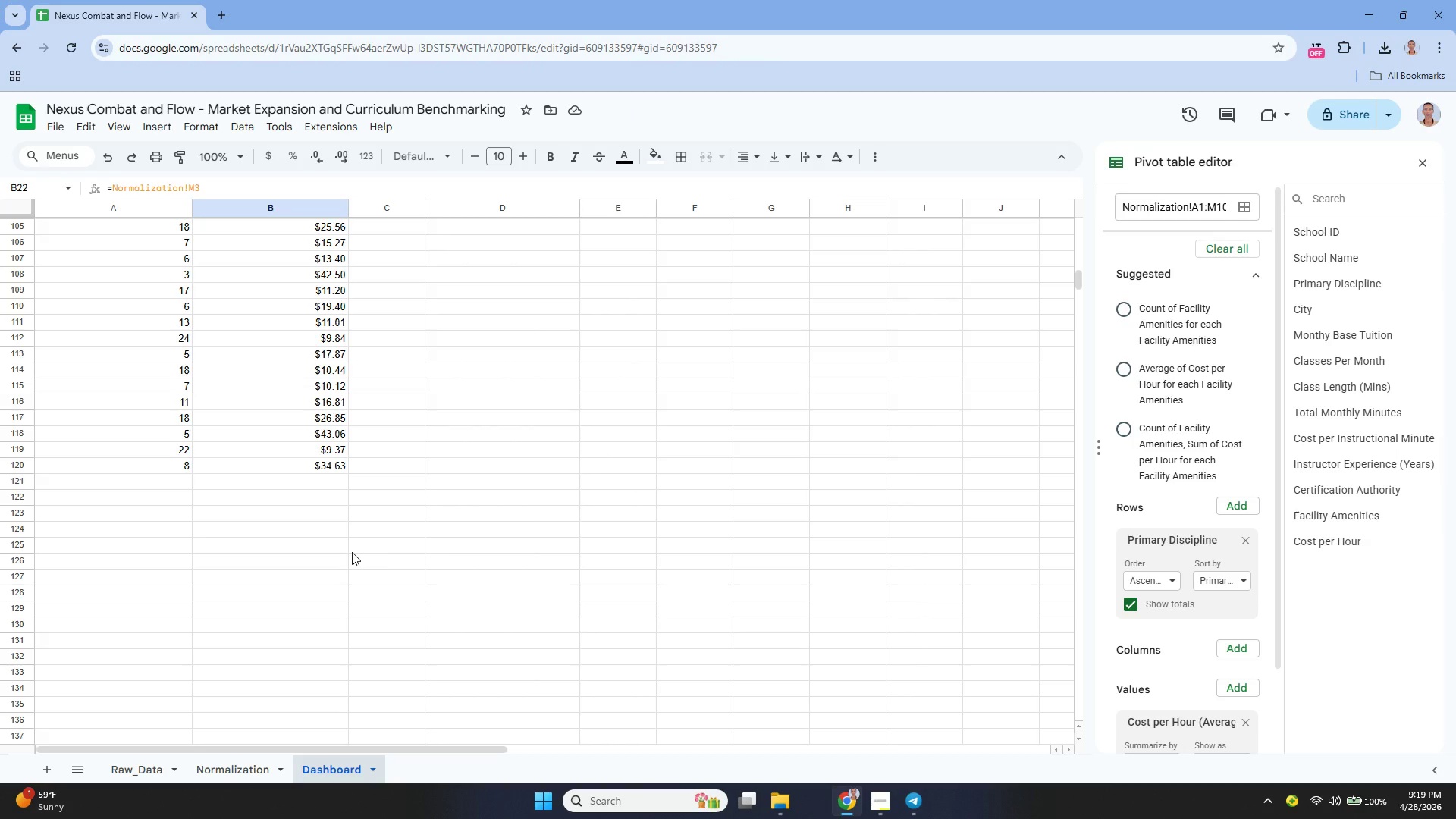 
left_click_drag(start_coordinate=[309, 470], to_coordinate=[105, 369])
 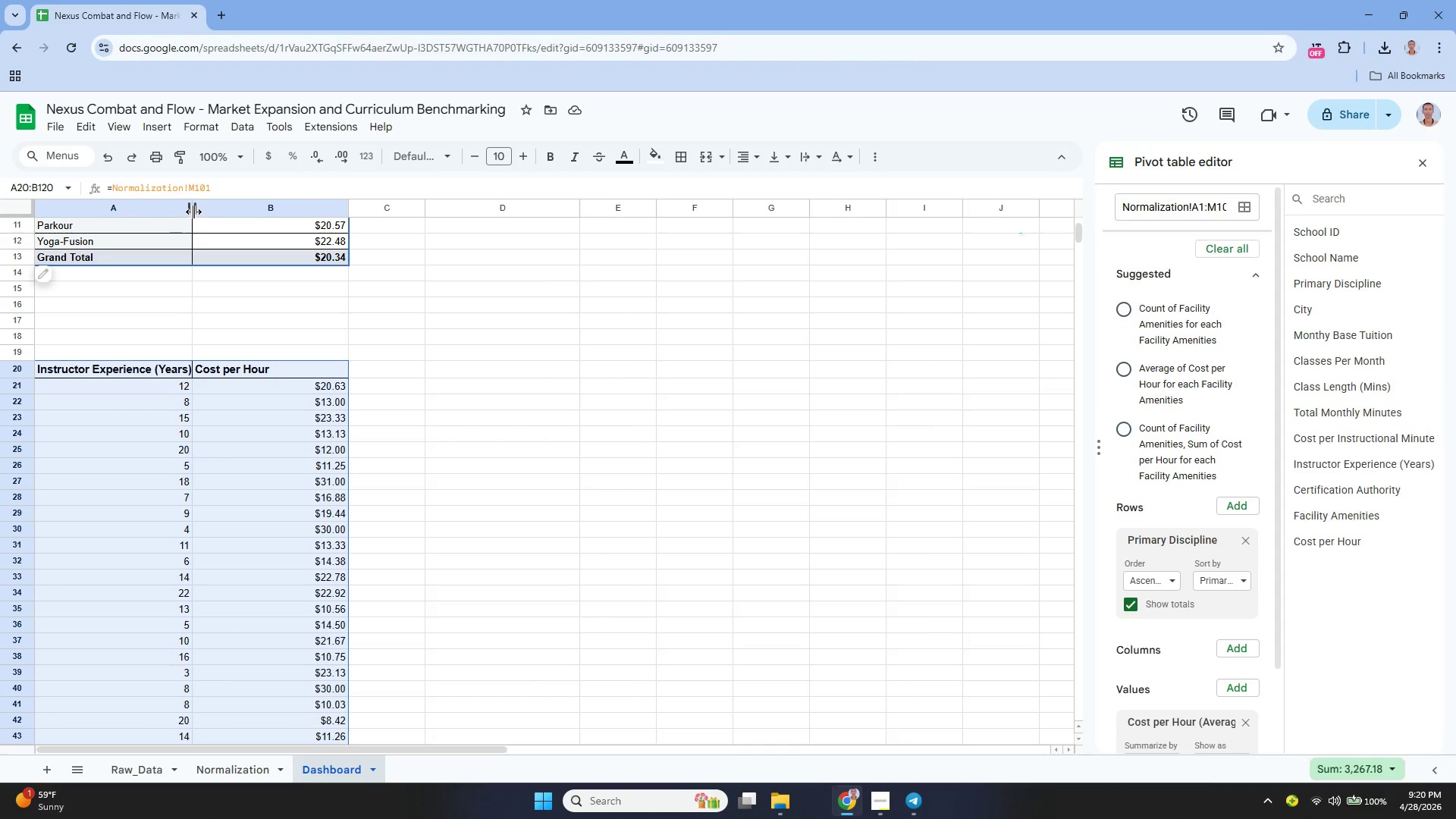 
left_click_drag(start_coordinate=[194, 208], to_coordinate=[228, 238])
 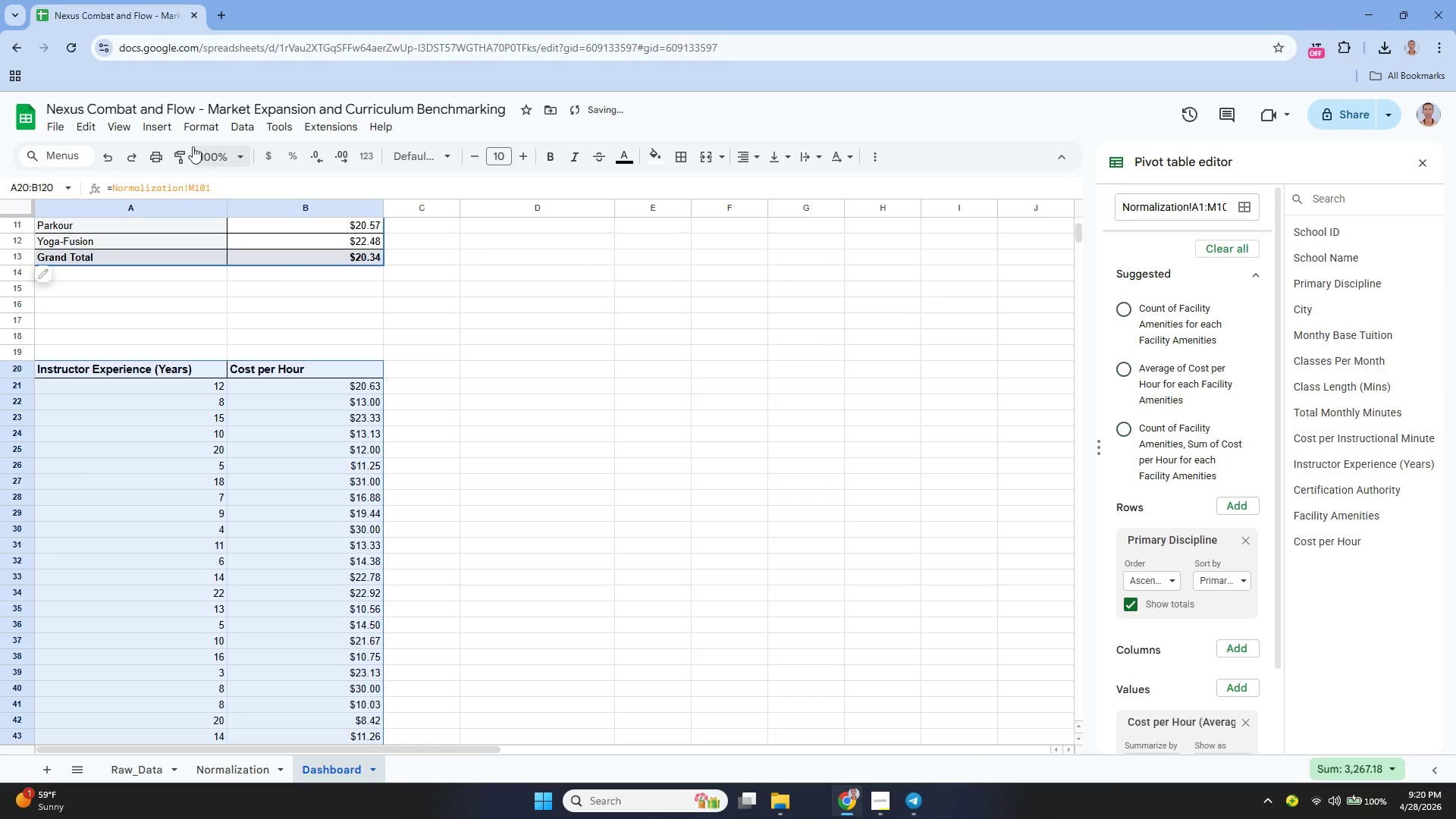 
left_click([168, 128])
 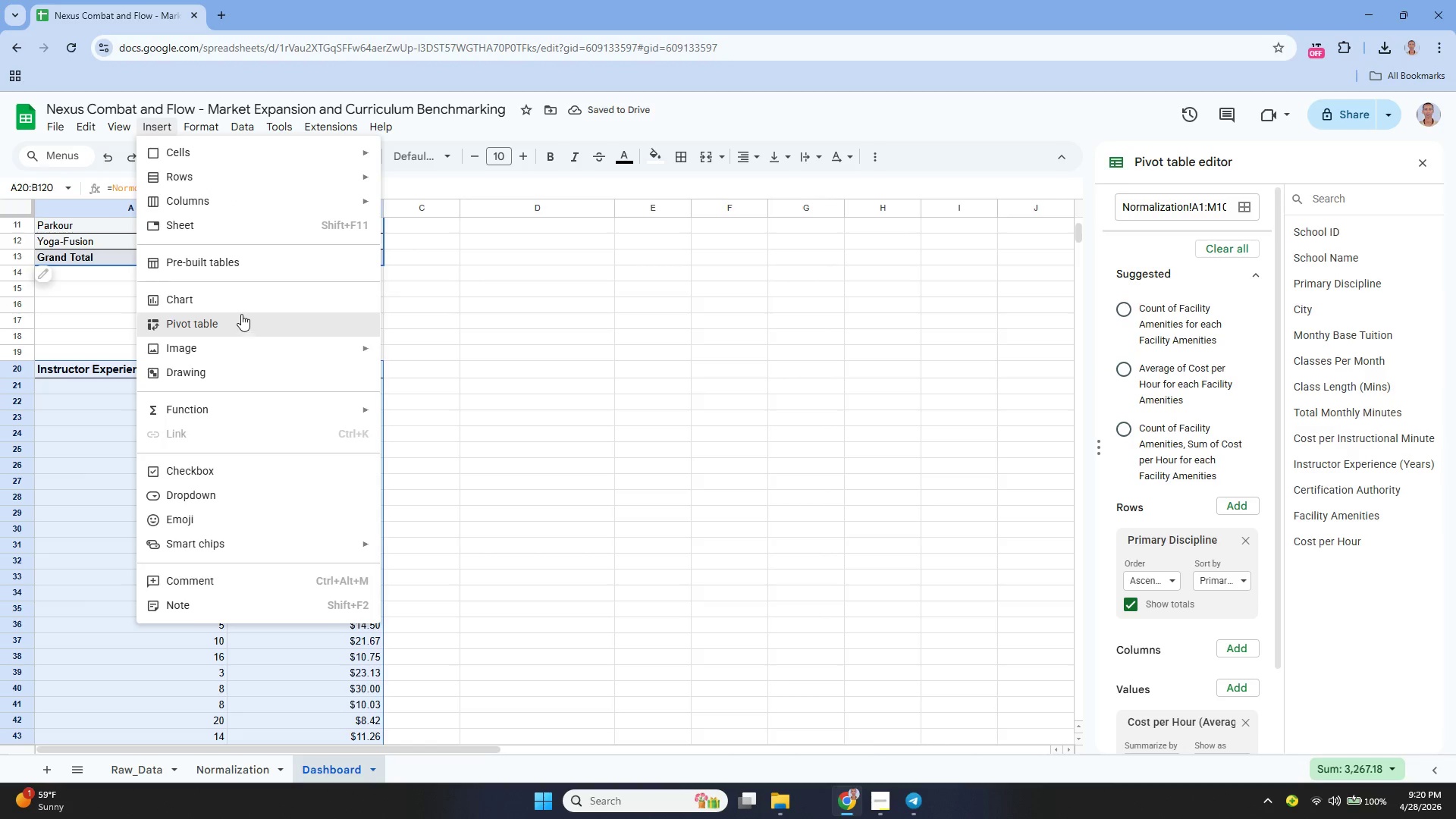 
left_click([236, 303])
 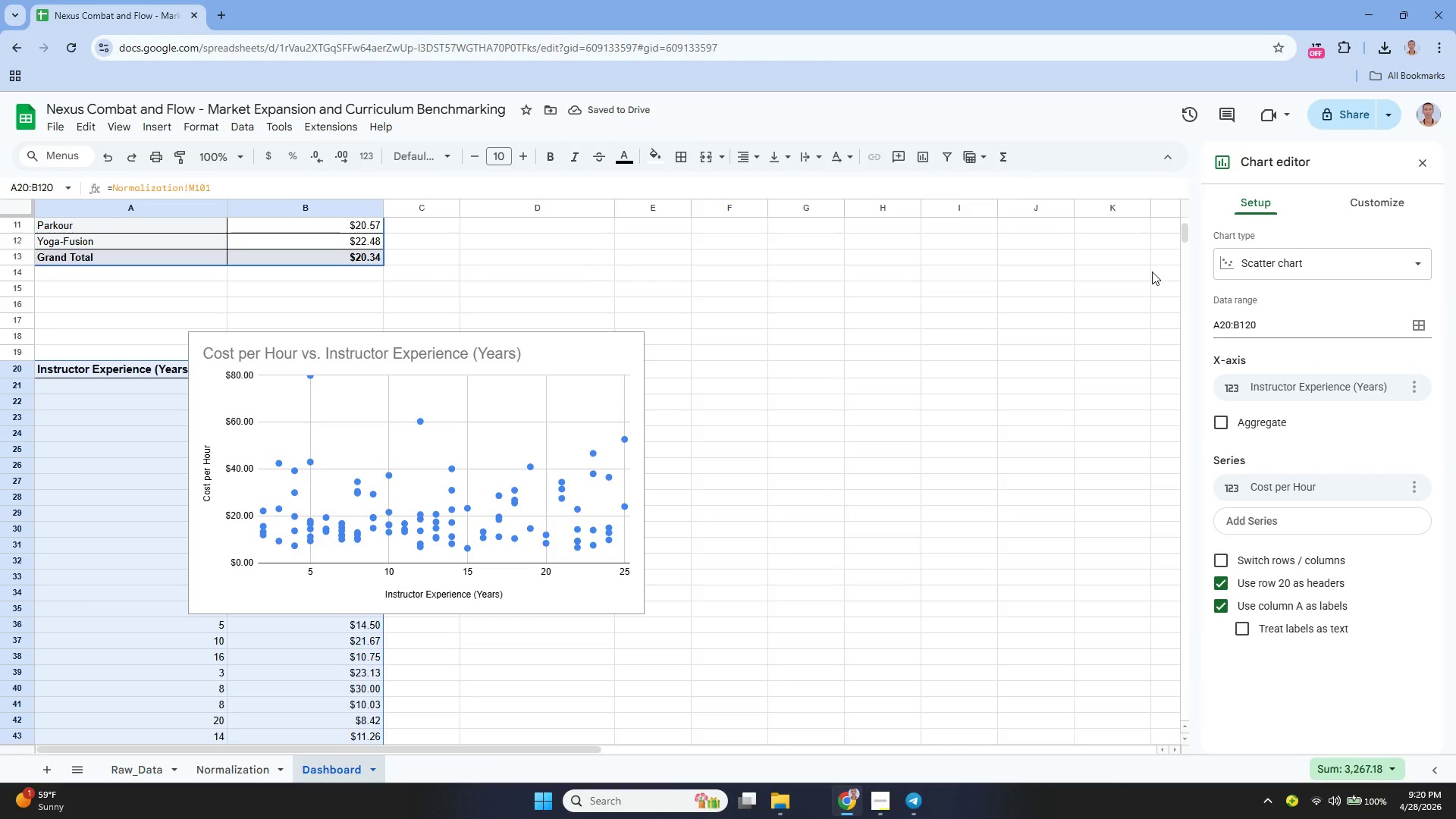 
wait(11.03)
 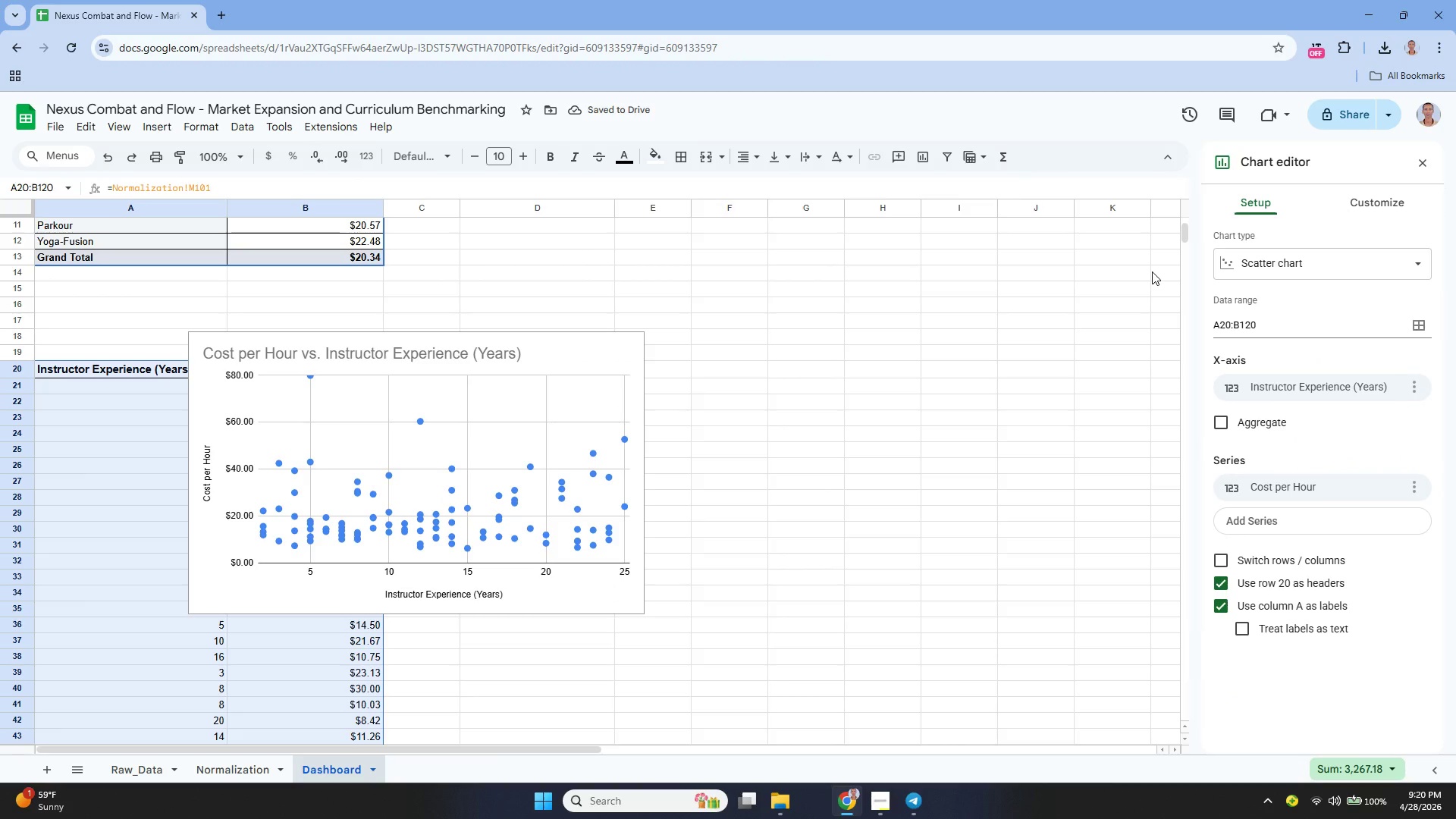 
left_click_drag(start_coordinate=[544, 353], to_coordinate=[681, 399])
 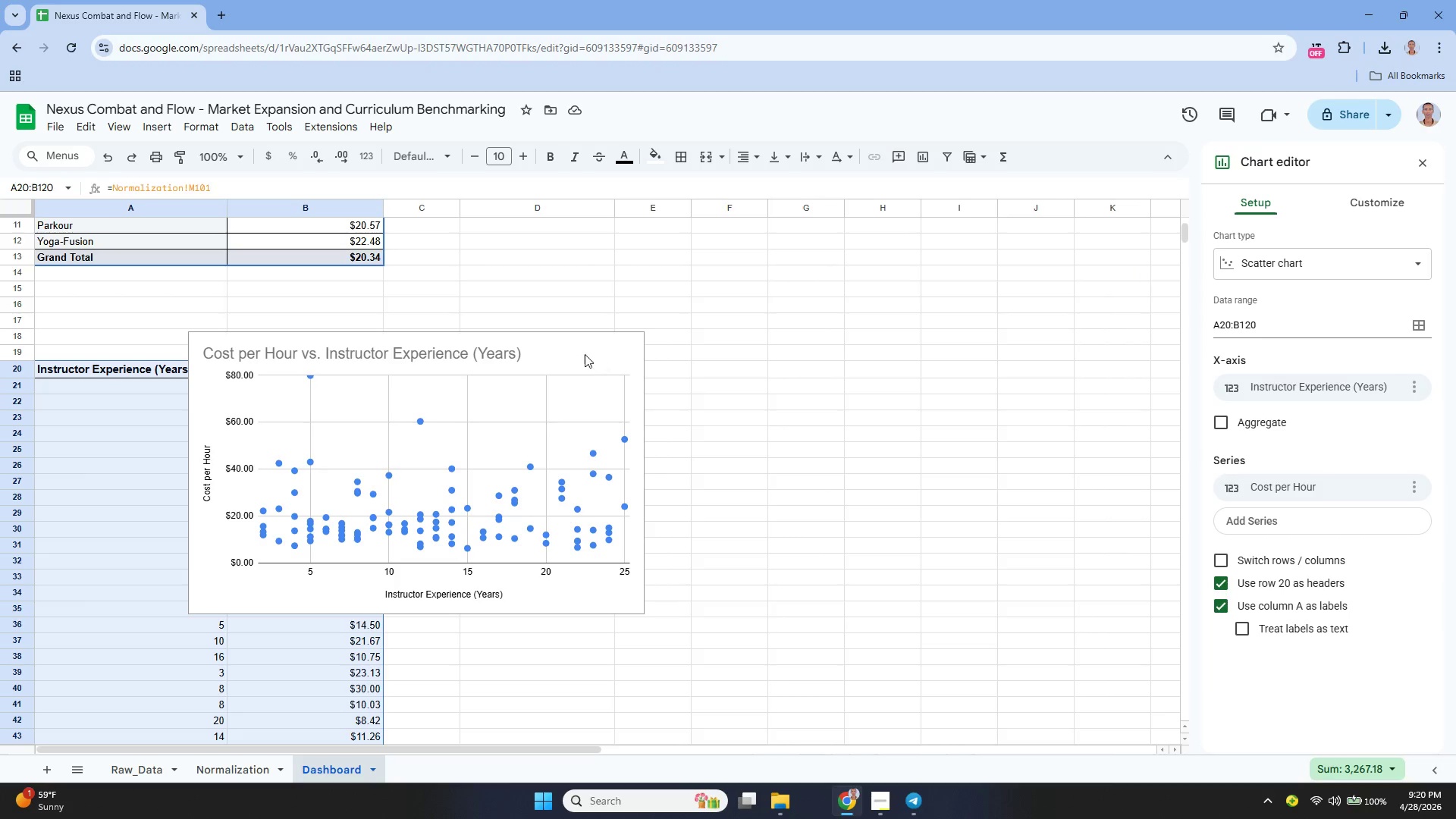 
left_click_drag(start_coordinate=[585, 356], to_coordinate=[677, 416])
 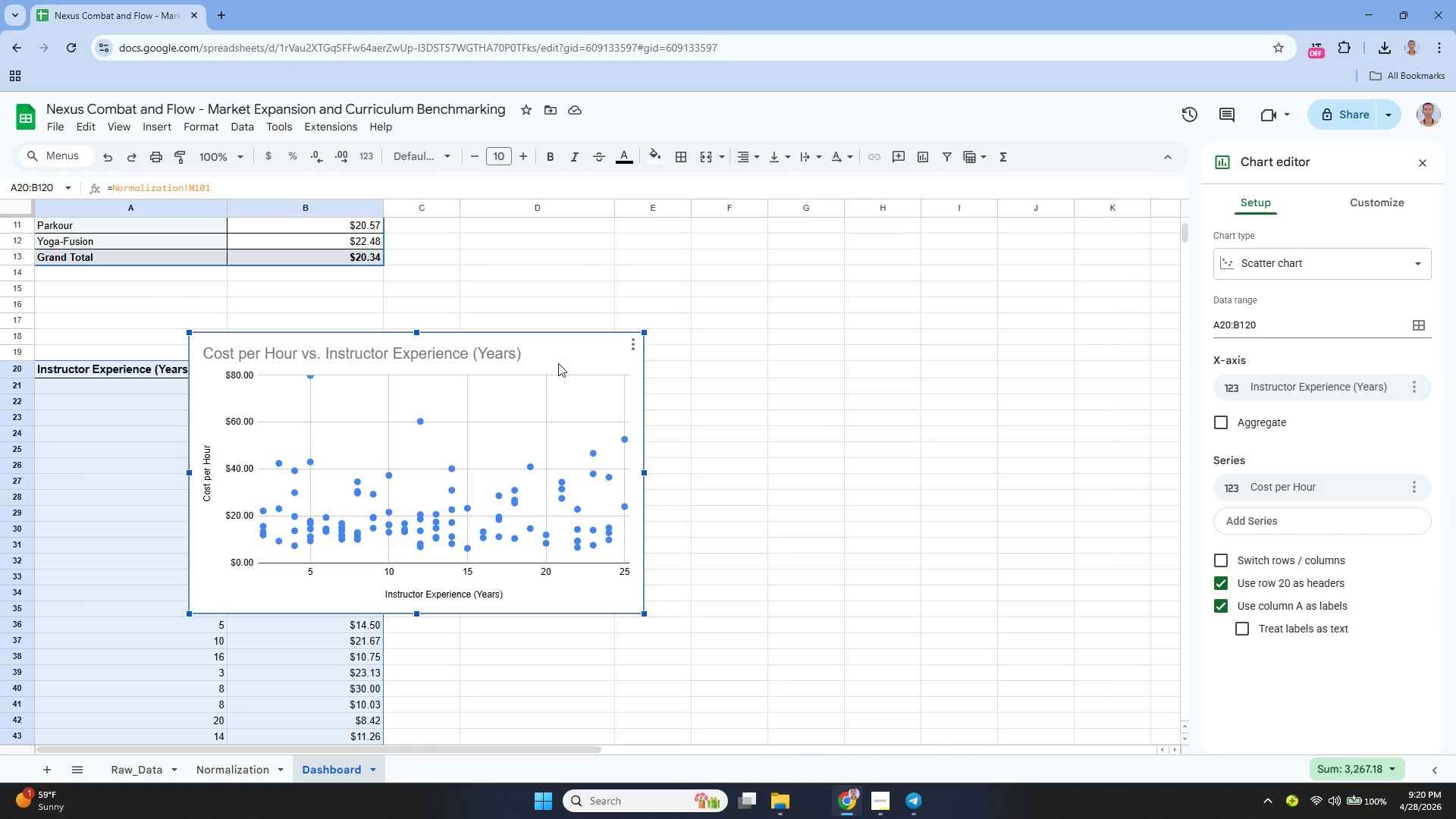 
left_click_drag(start_coordinate=[563, 363], to_coordinate=[858, 350])
 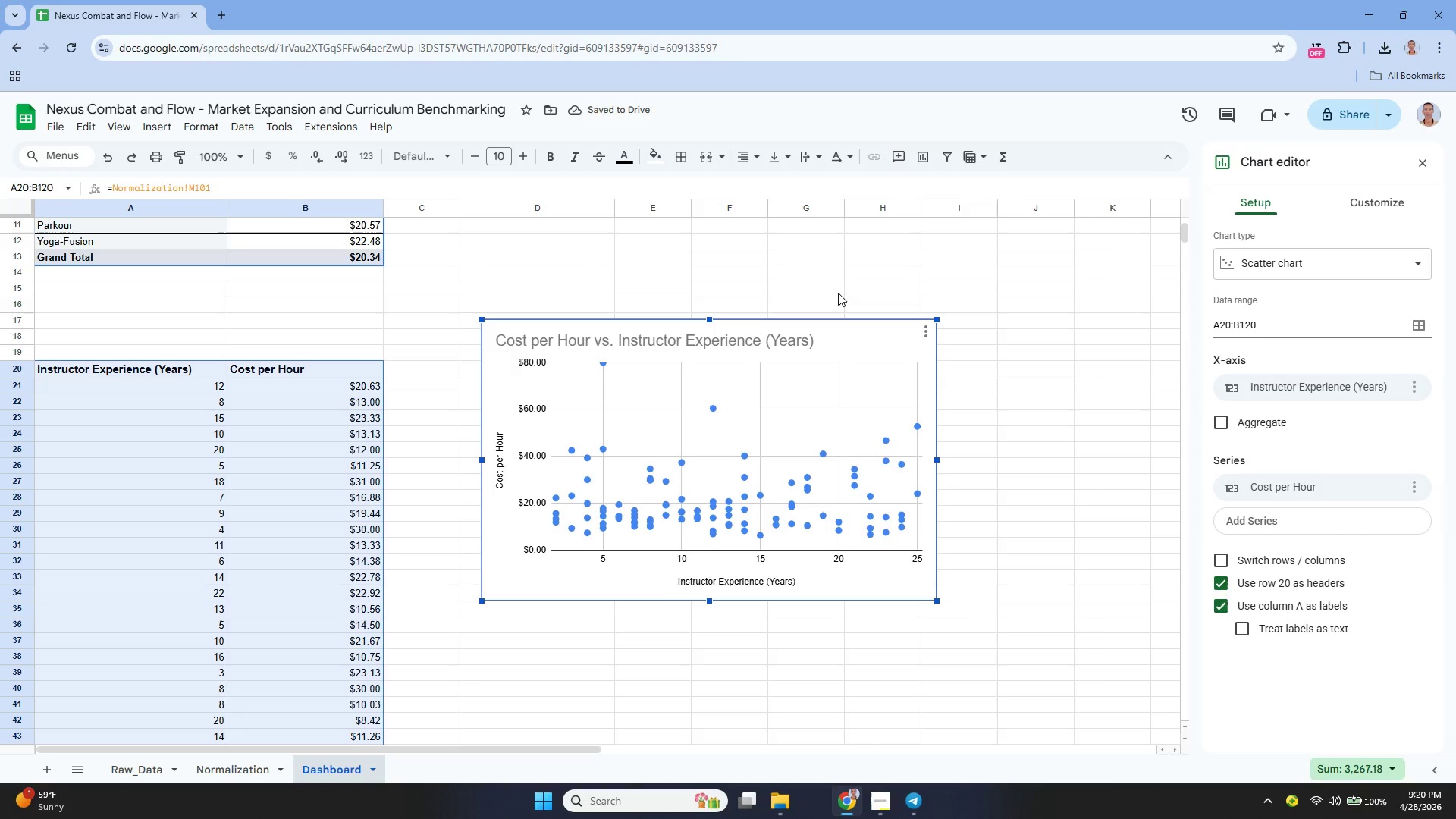 
wait(8.83)
 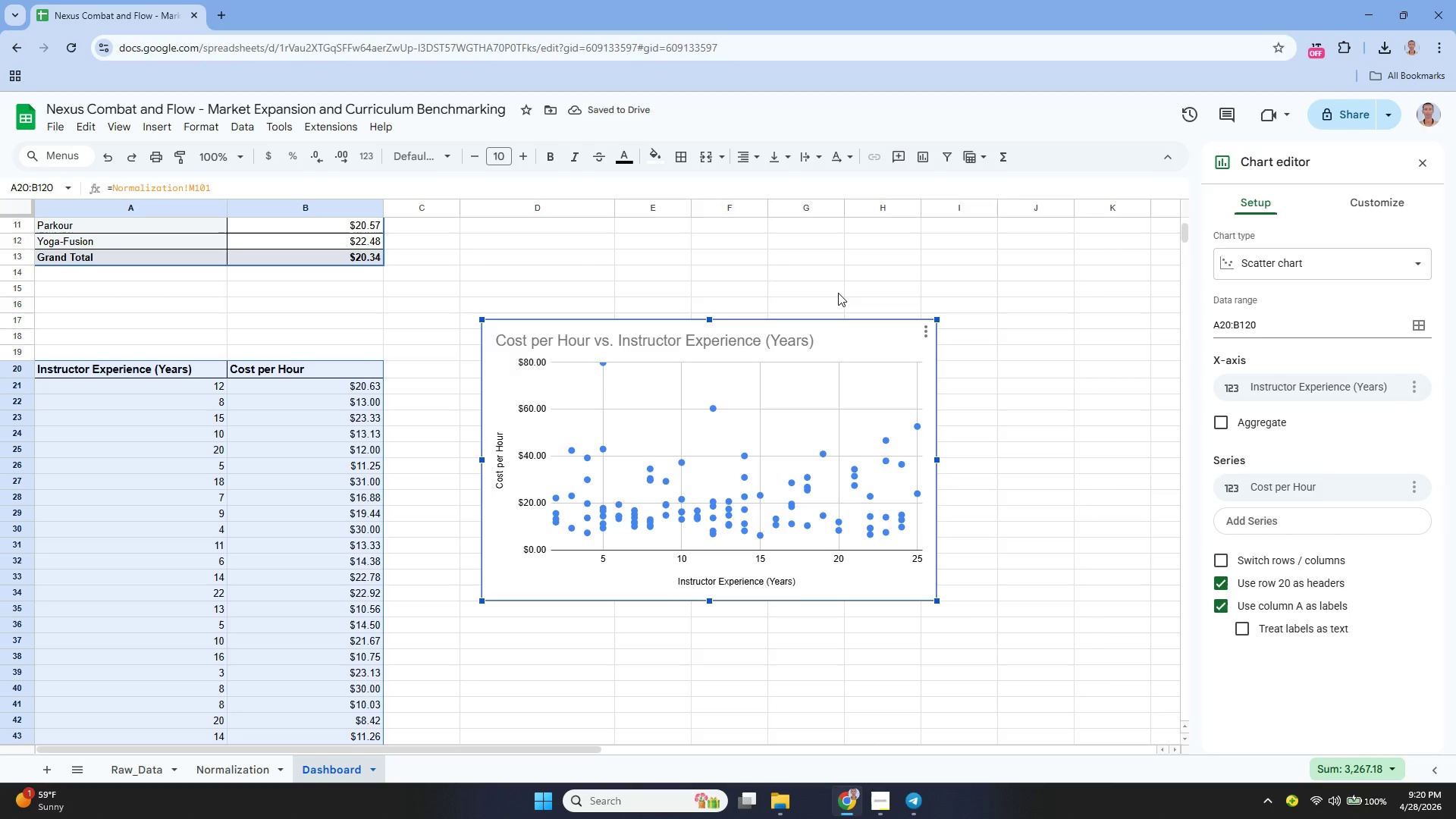 
key(Control+Z)
 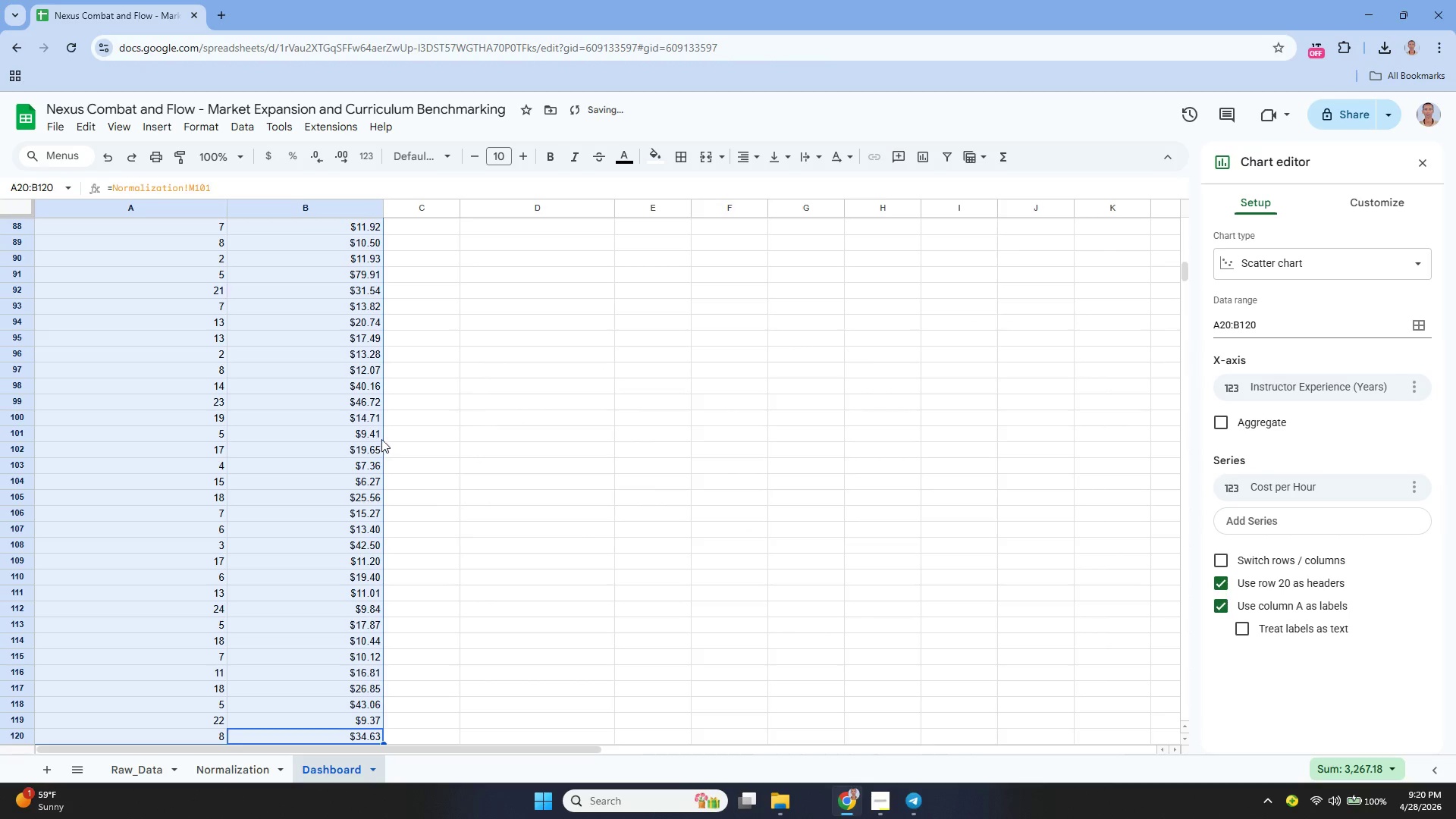 
scroll: coordinate [388, 435], scroll_direction: up, amount: 17.0
 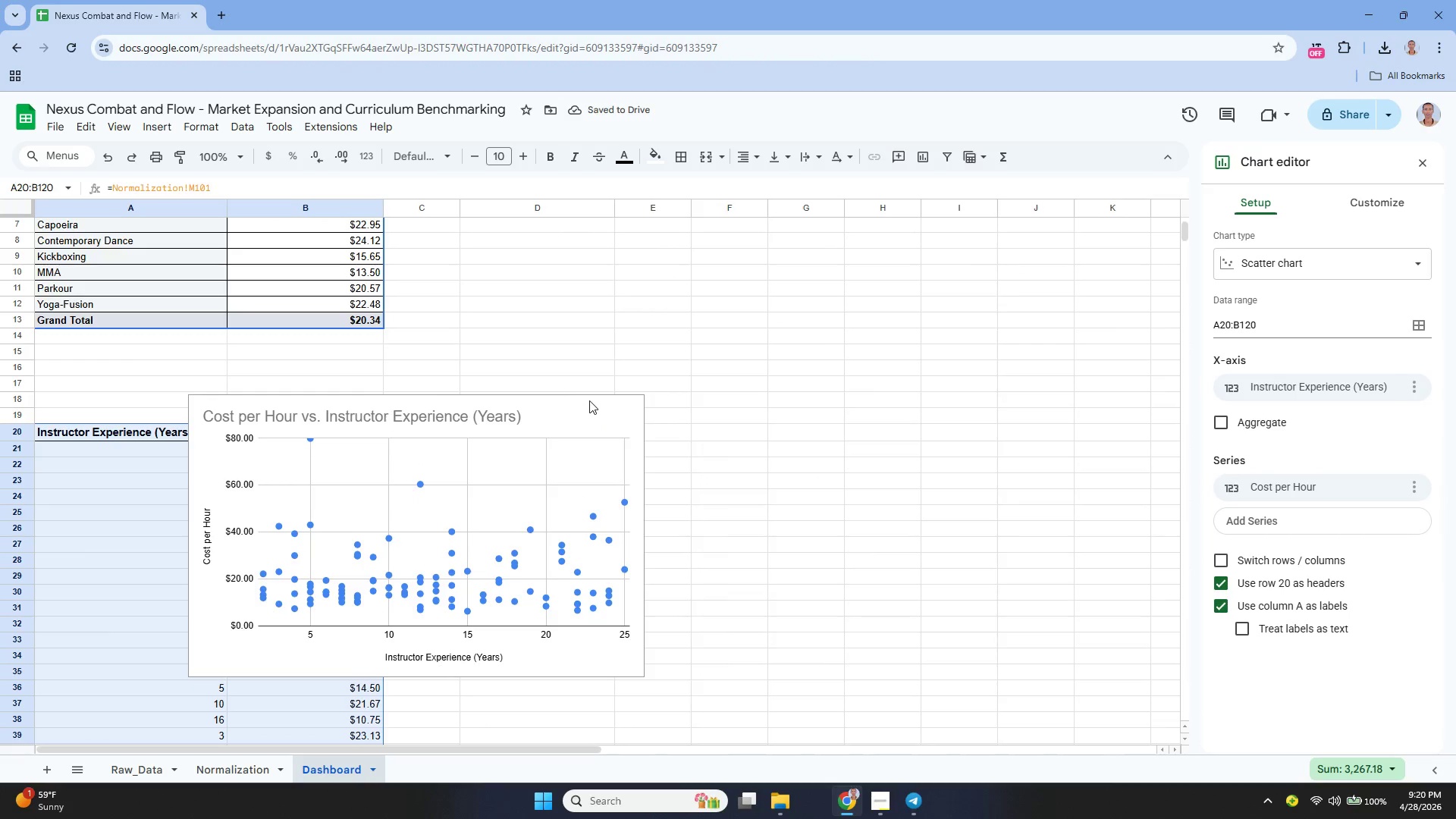 
left_click([595, 410])
 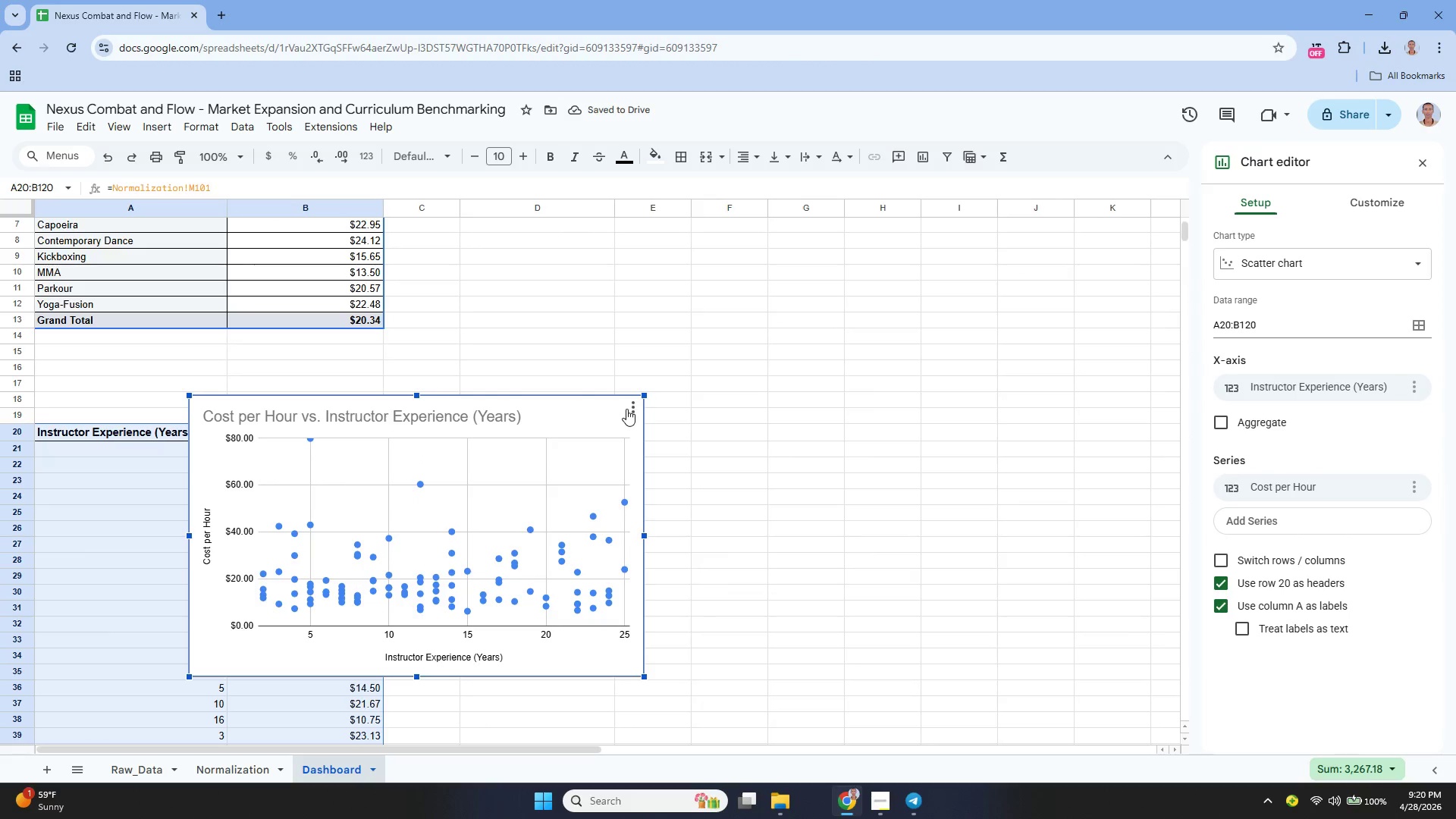 
left_click([632, 402])
 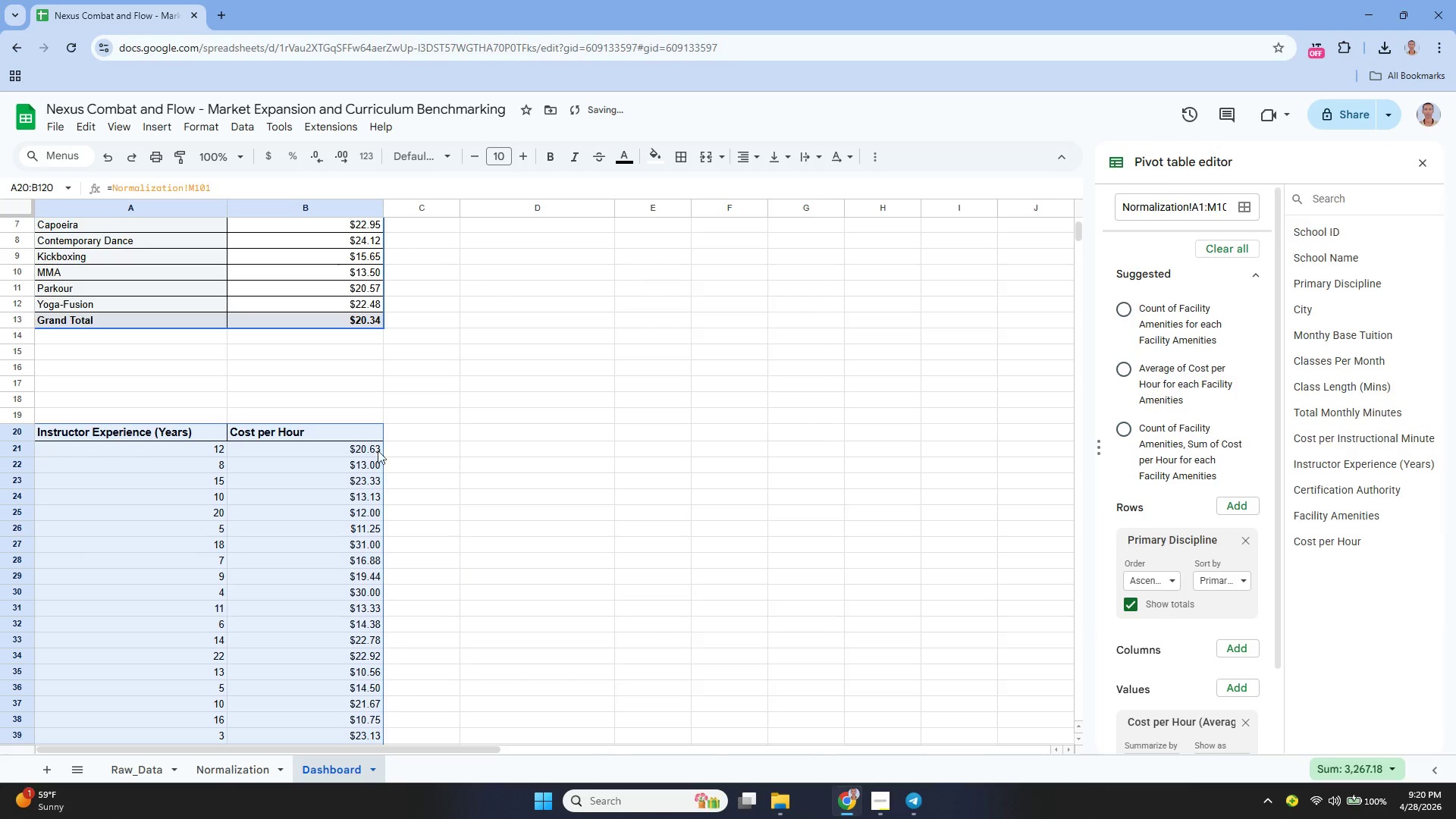 
key(Control+X)
 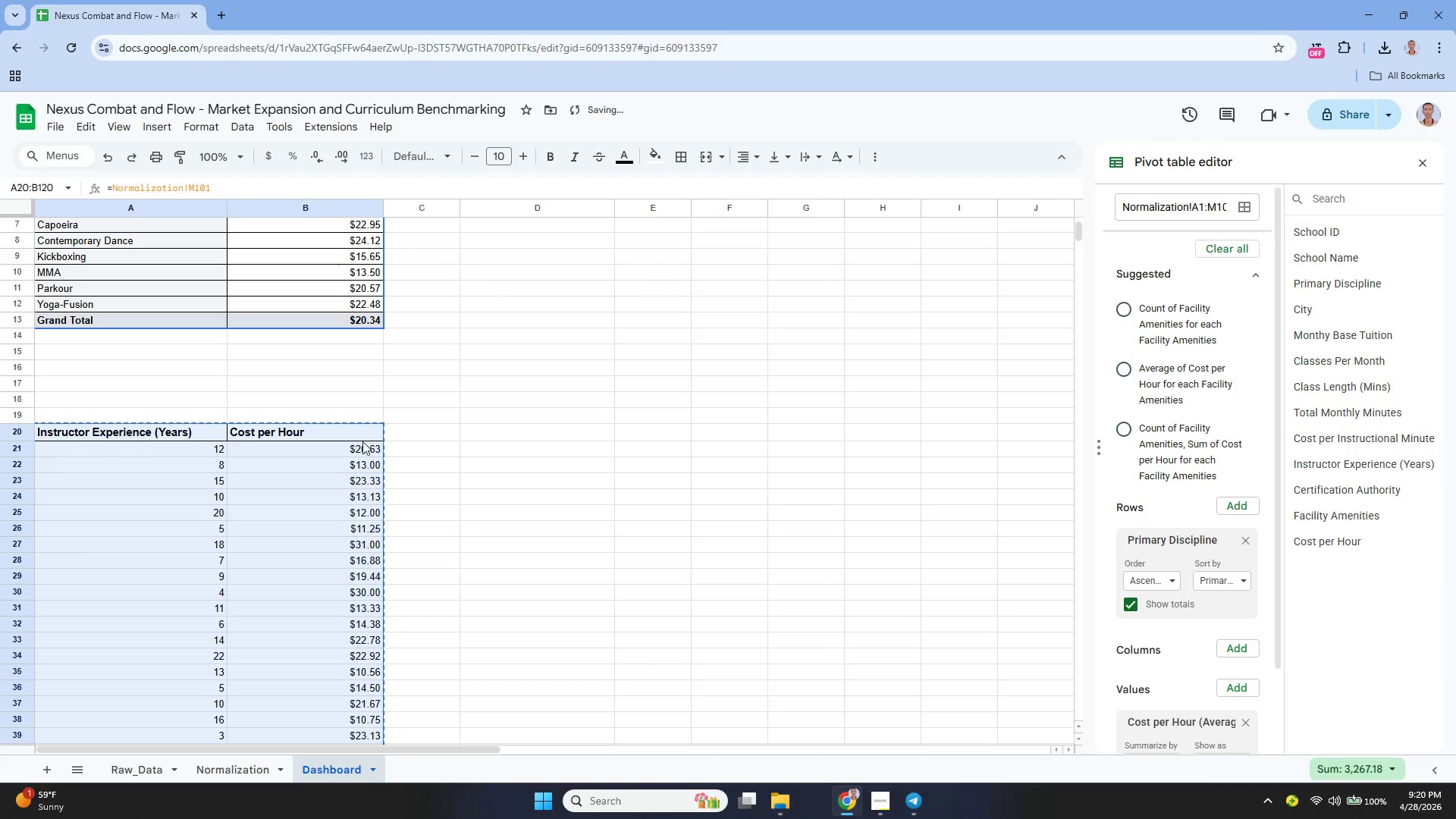 
key(Control+X)
 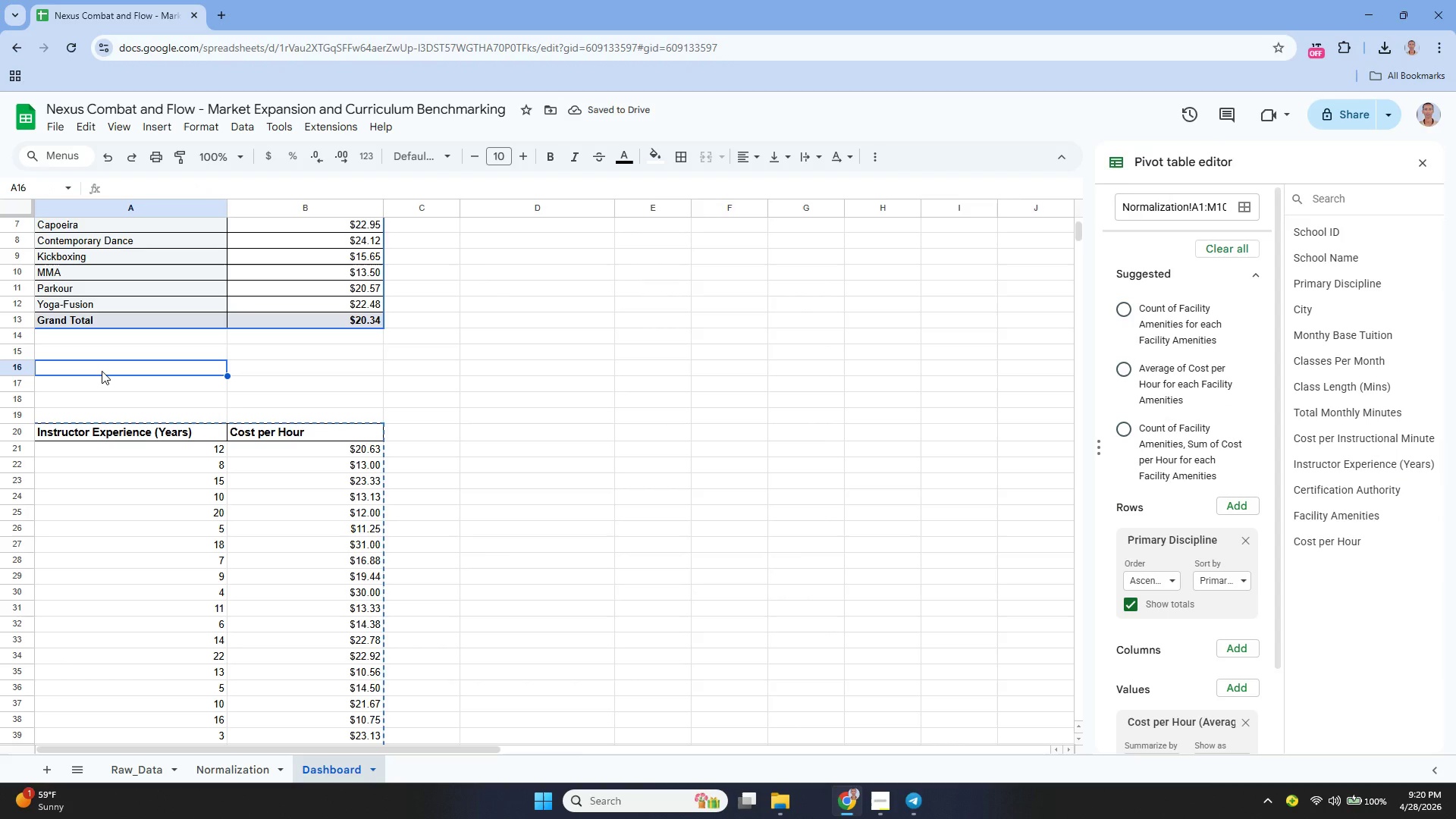 
key(Control+V)
 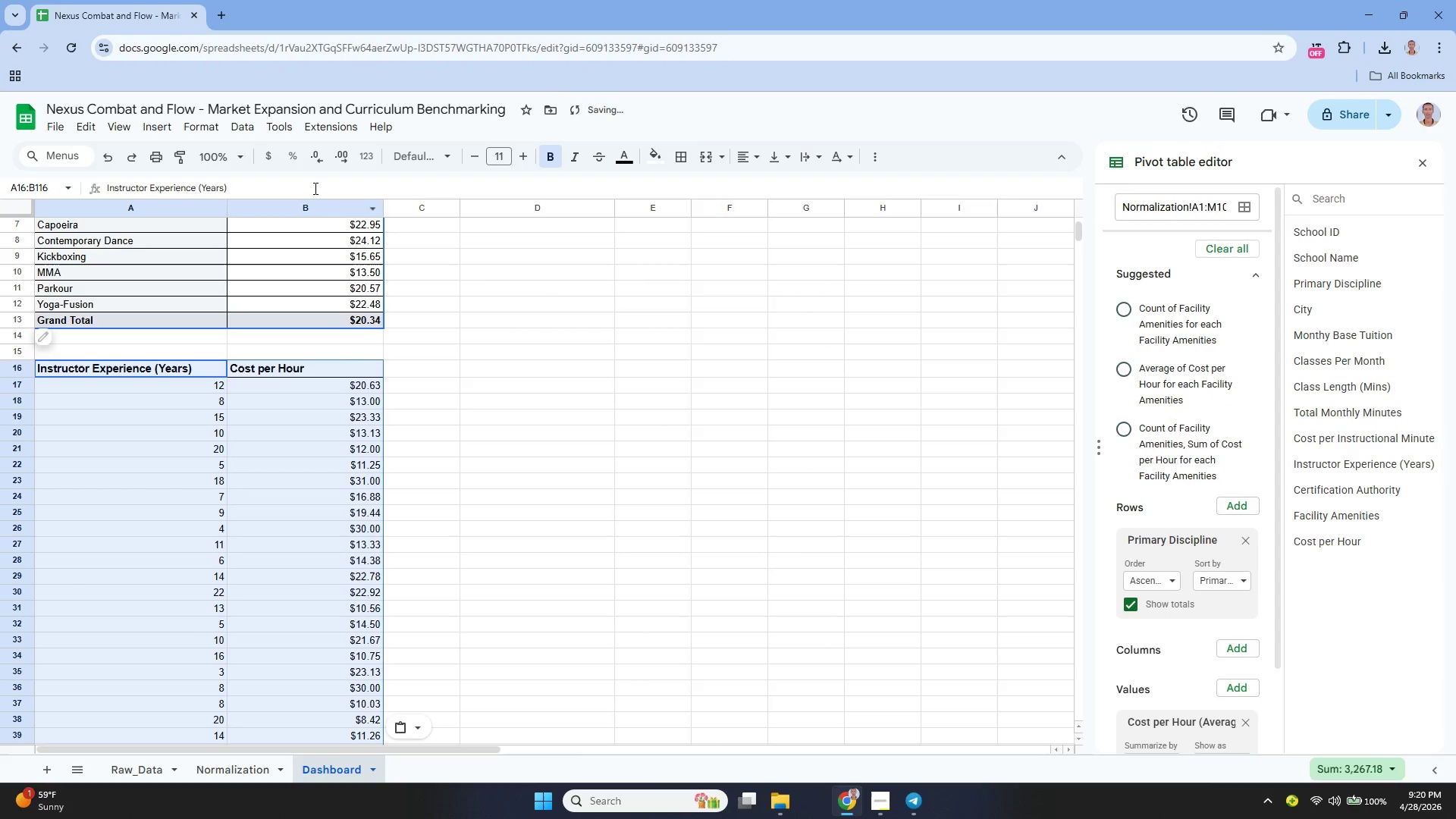 
left_click([168, 127])
 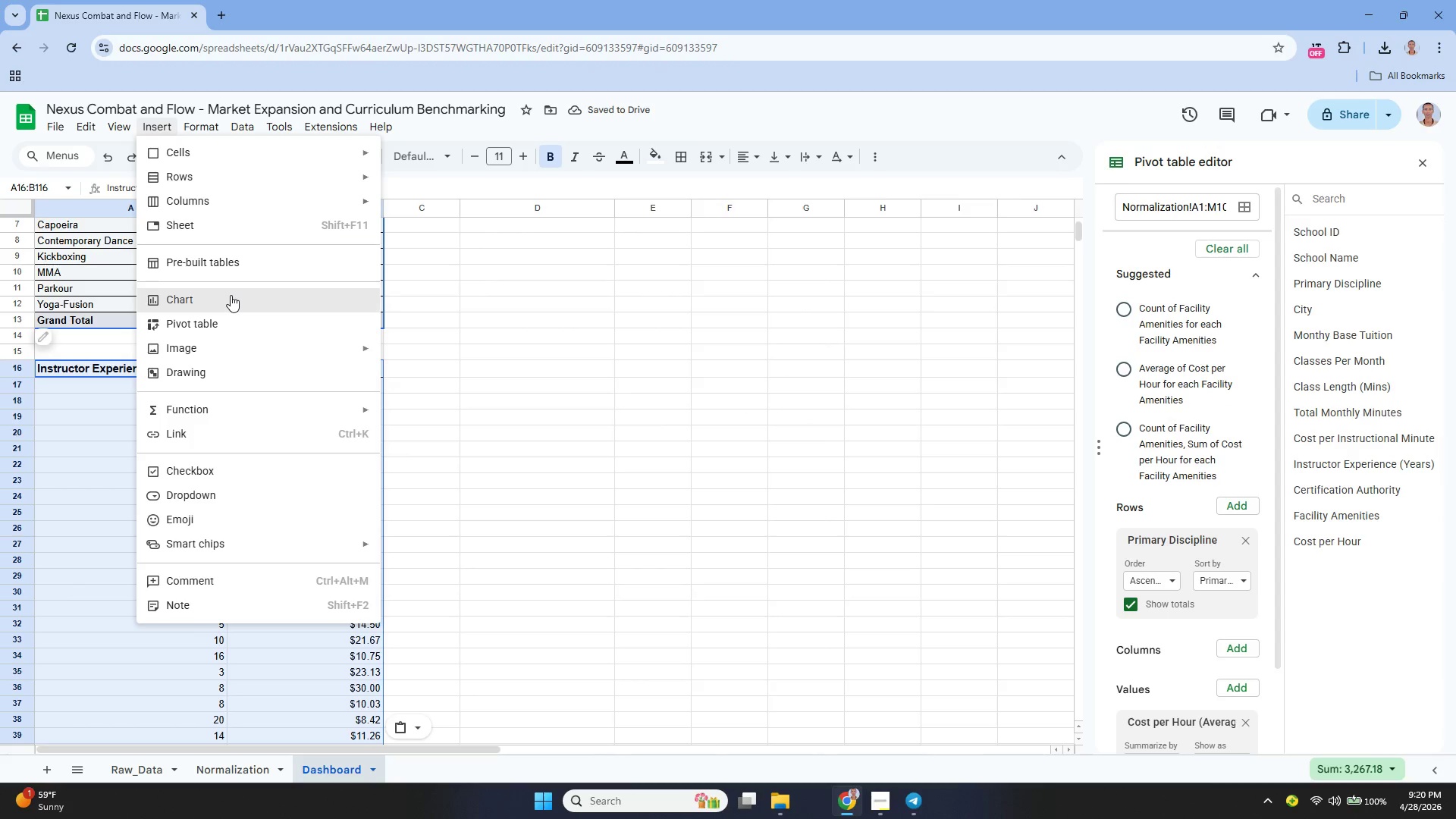 
left_click([230, 295])
 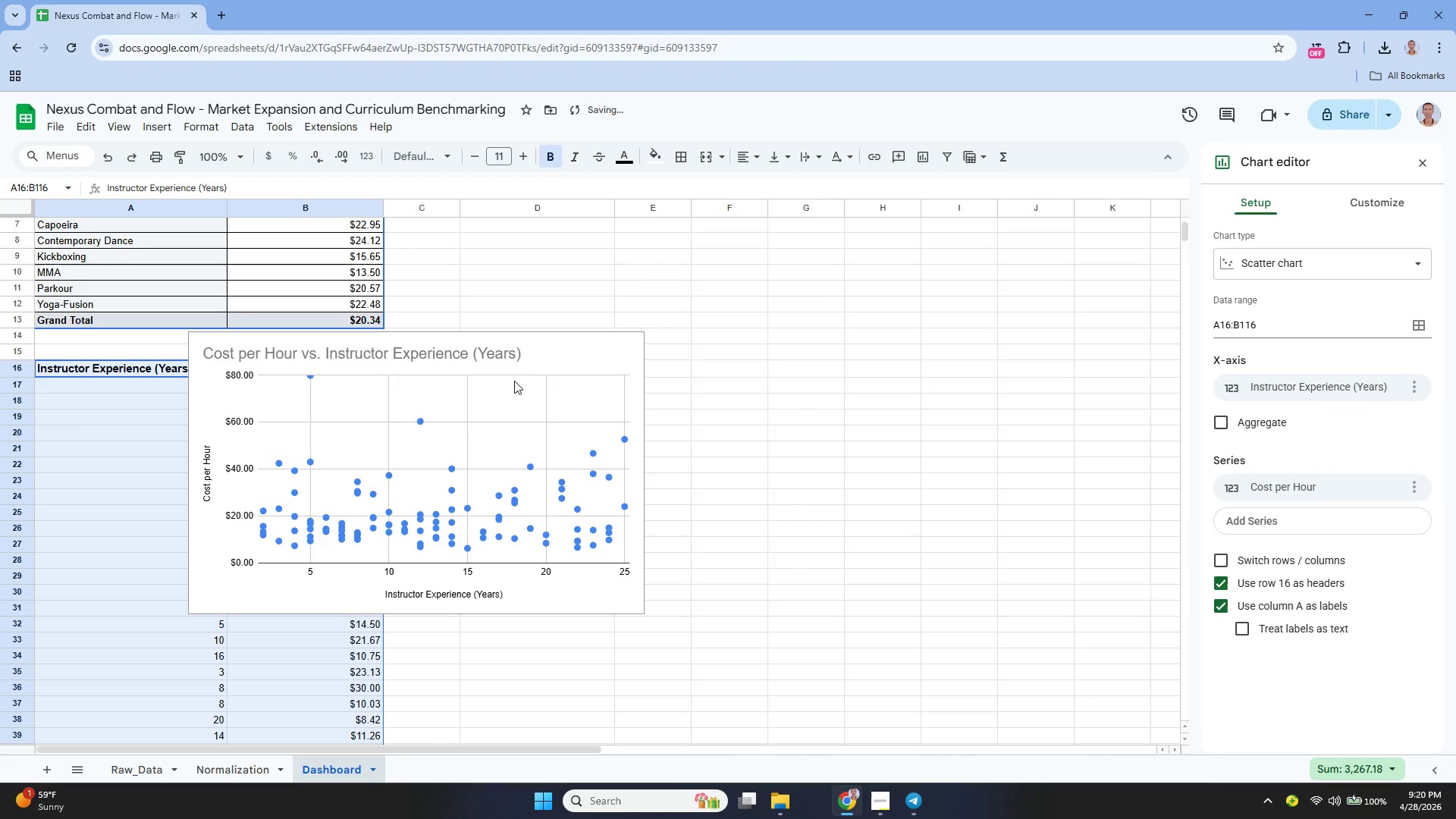 
left_click([569, 362])
 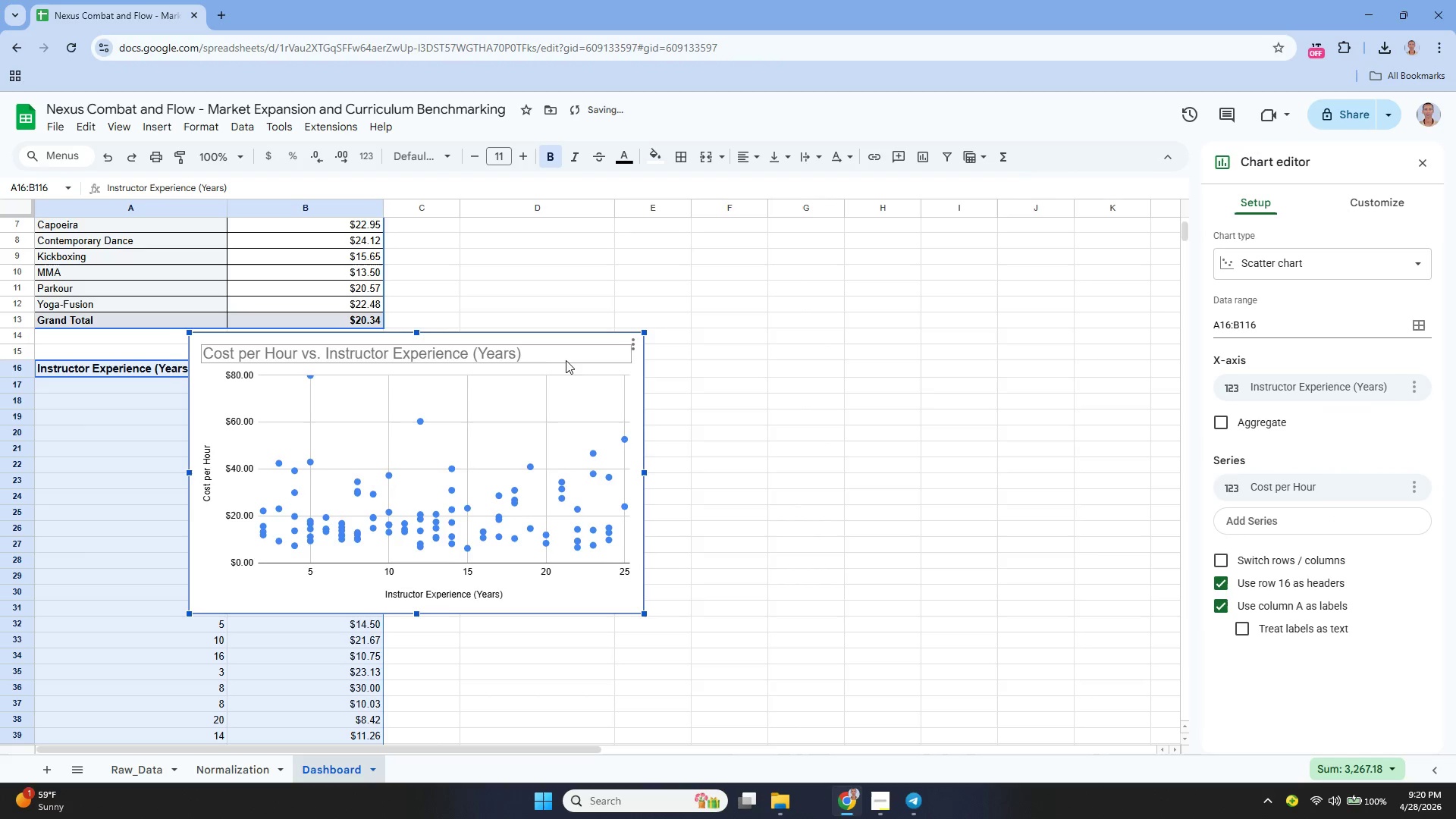 
left_click_drag(start_coordinate=[567, 359], to_coordinate=[602, 360])
 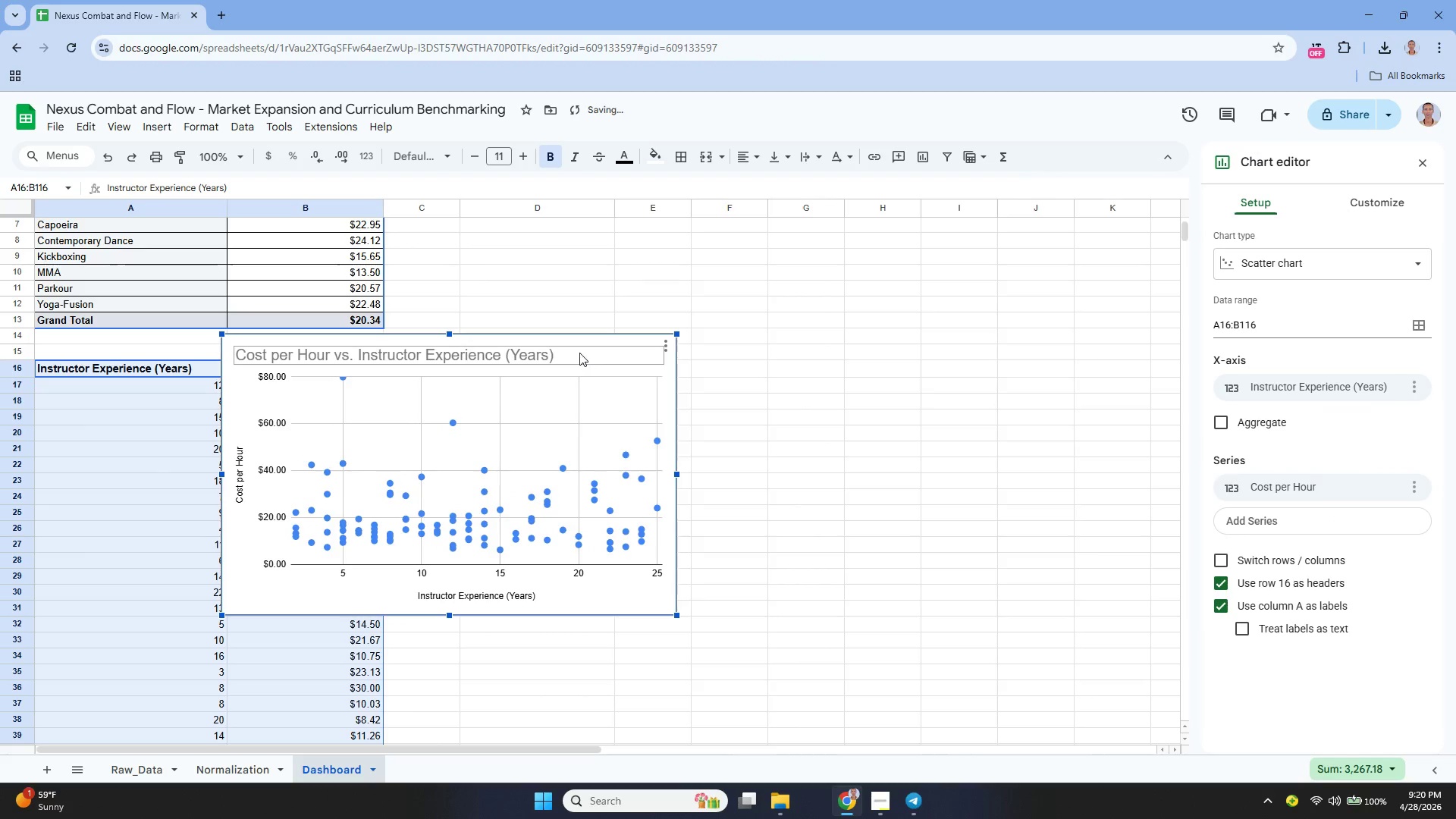 
left_click_drag(start_coordinate=[579, 353], to_coordinate=[752, 386])
 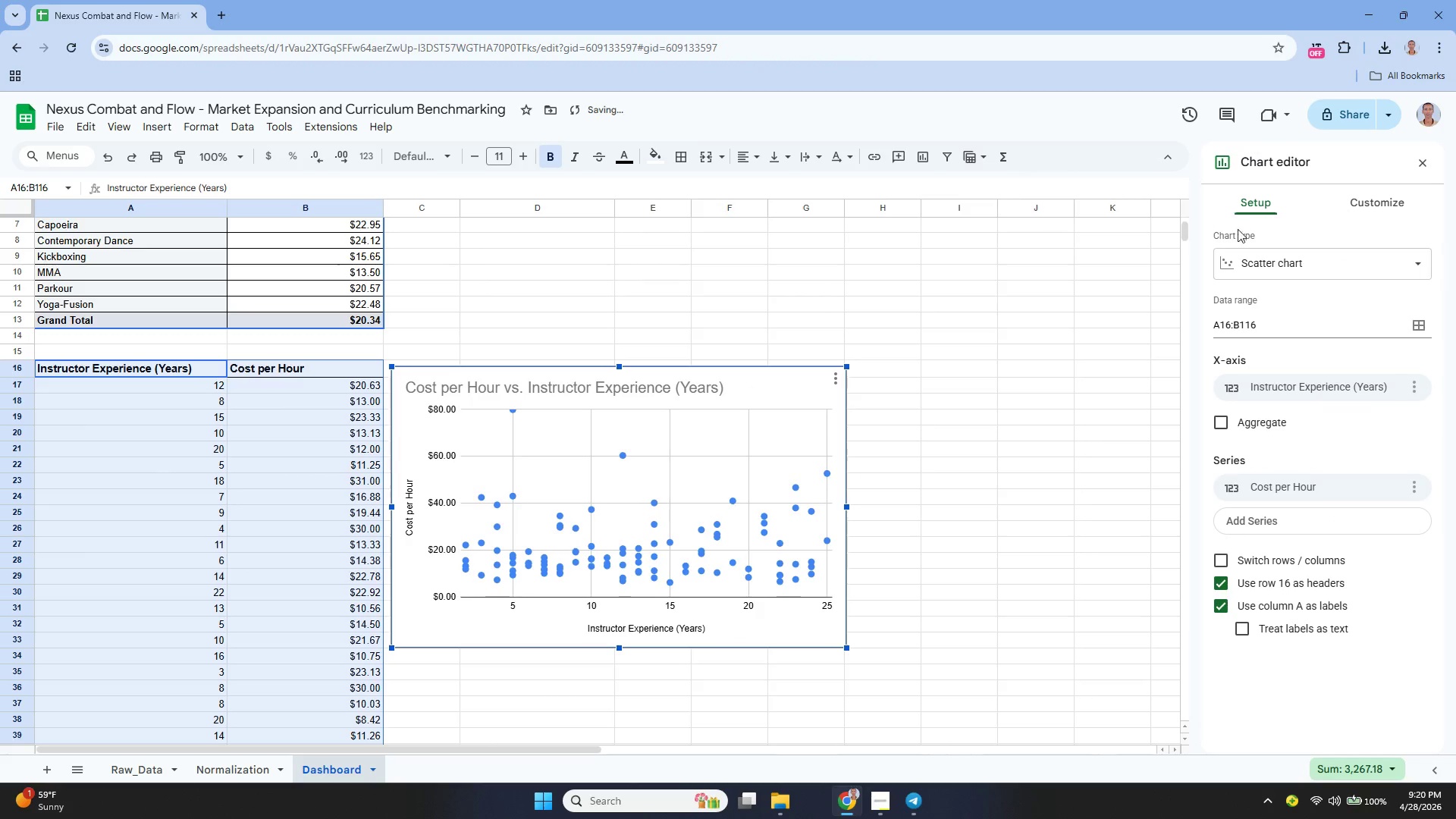 
left_click([1359, 212])
 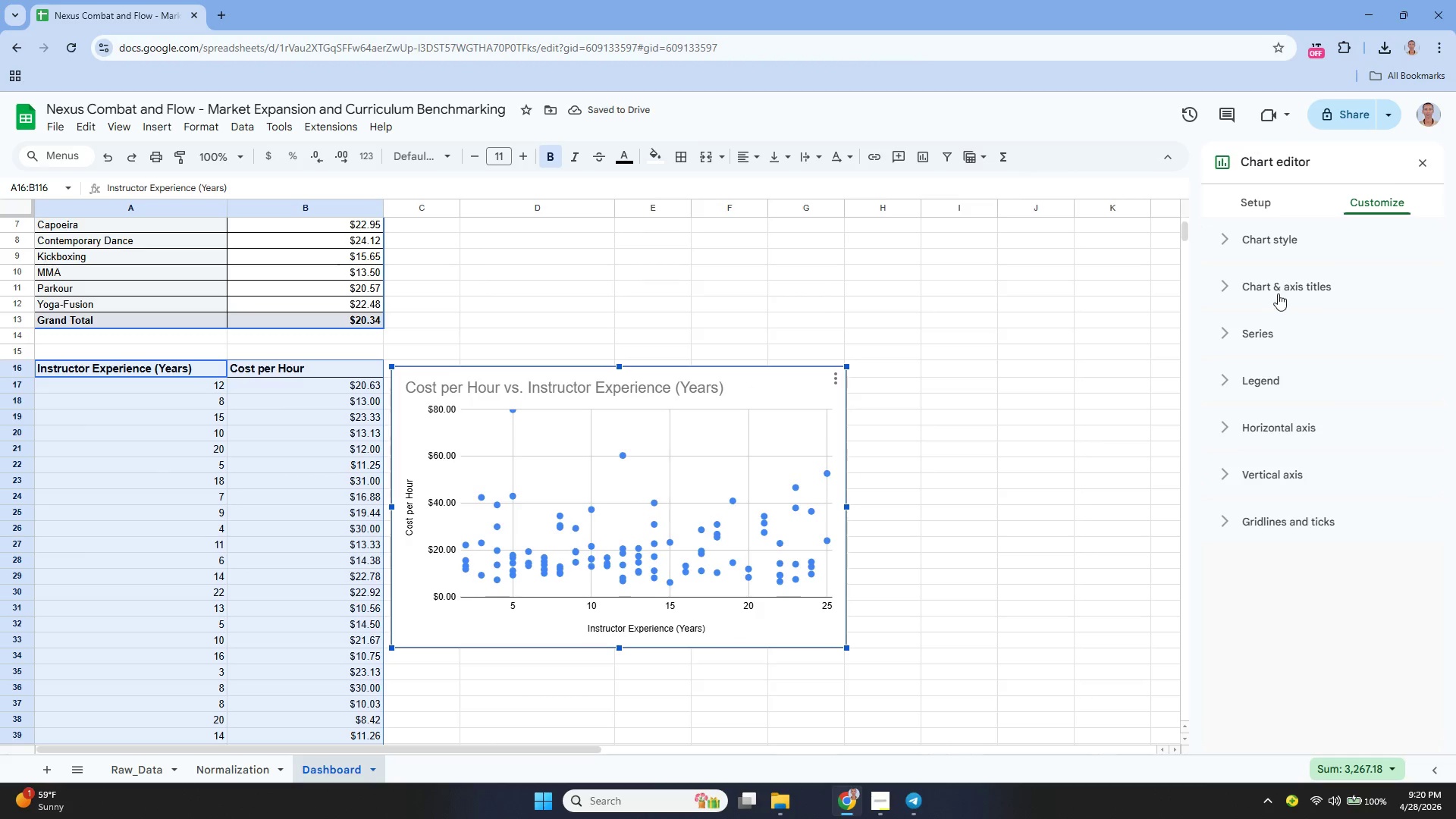 
left_click([1276, 291])
 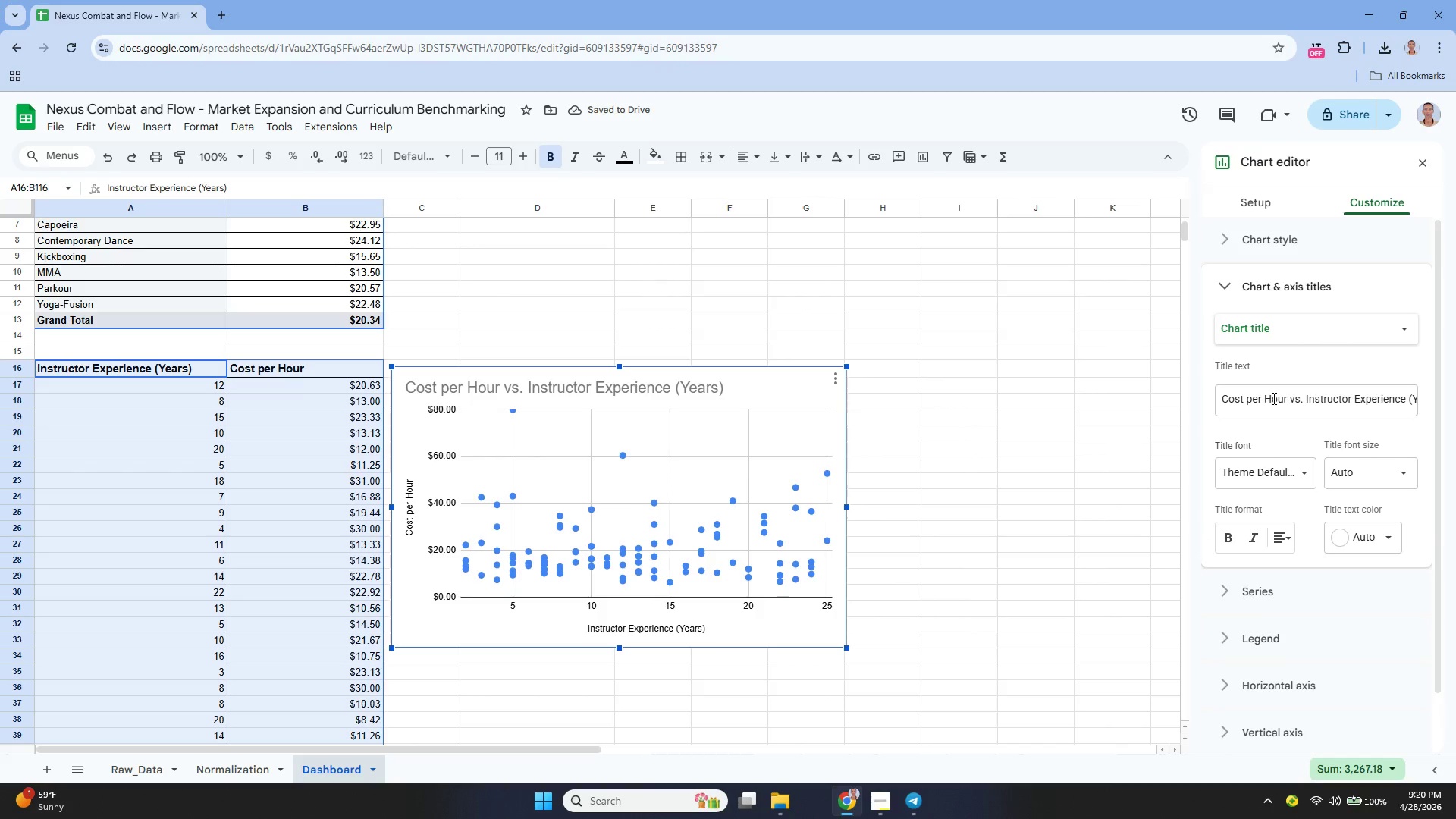 
double_click([1272, 398])
 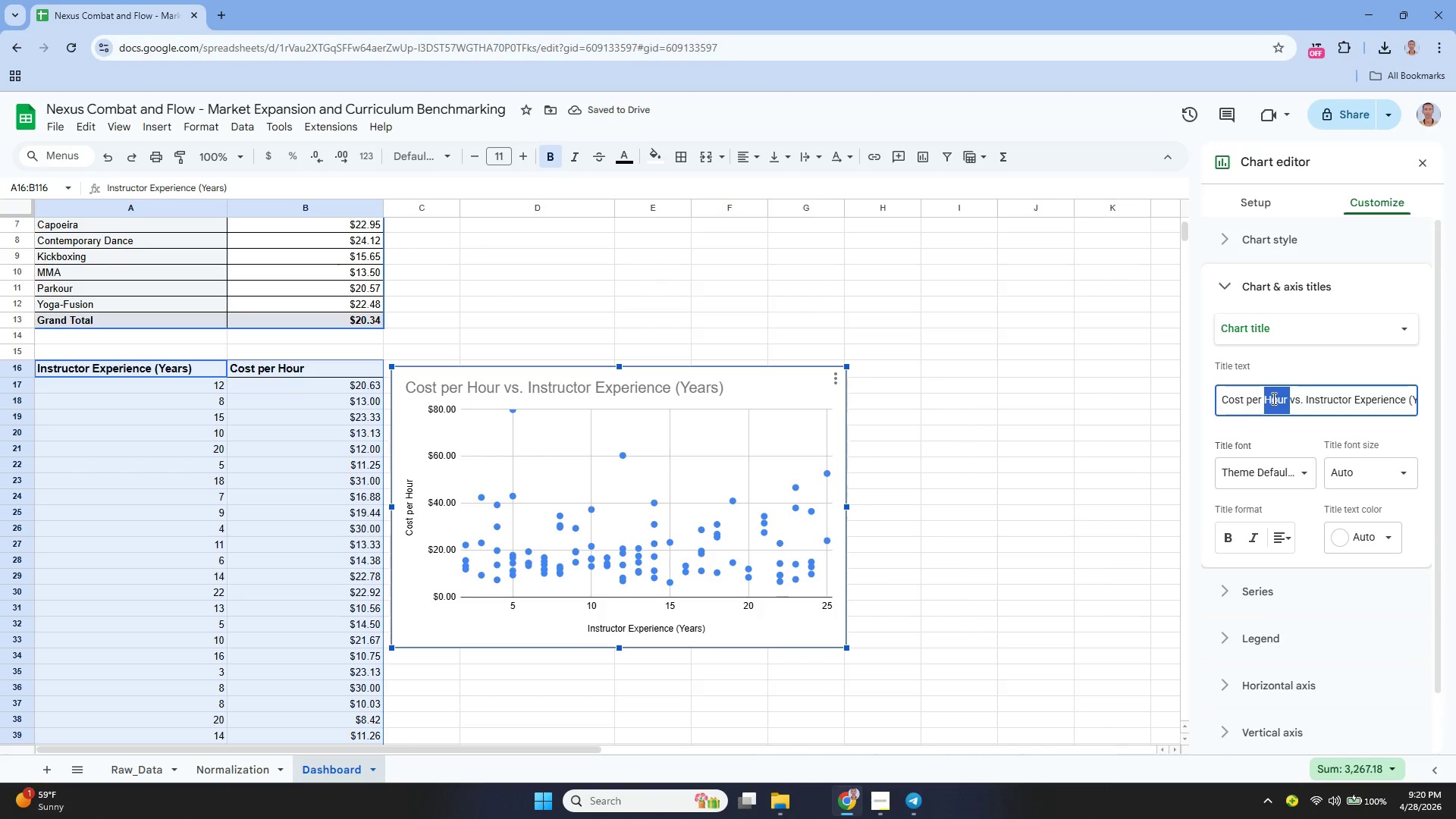 
triple_click([1272, 398])
 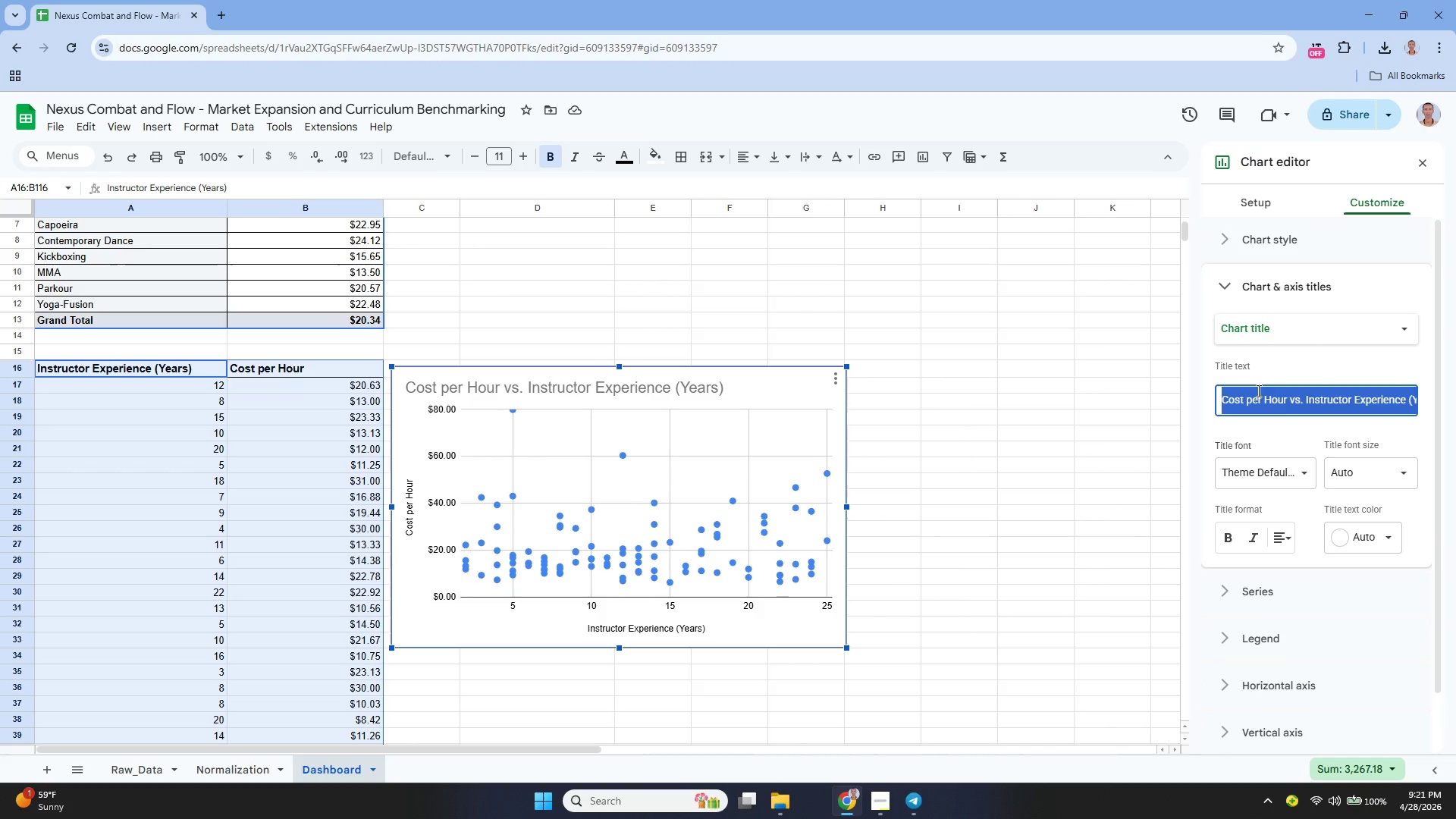 
type(Market Position )
key(Backspace)
type(: Experience vs hourly Cost)
 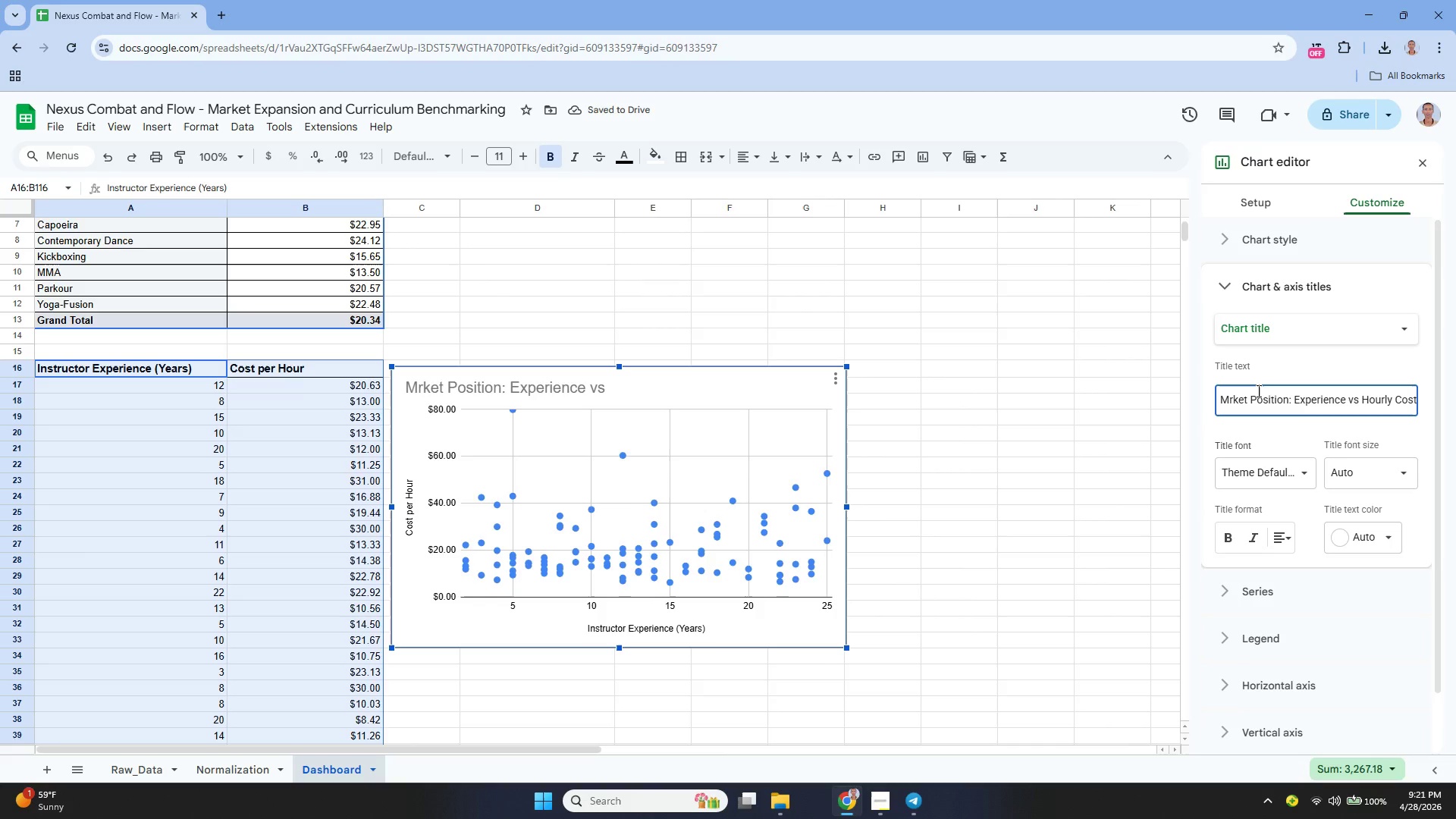 
 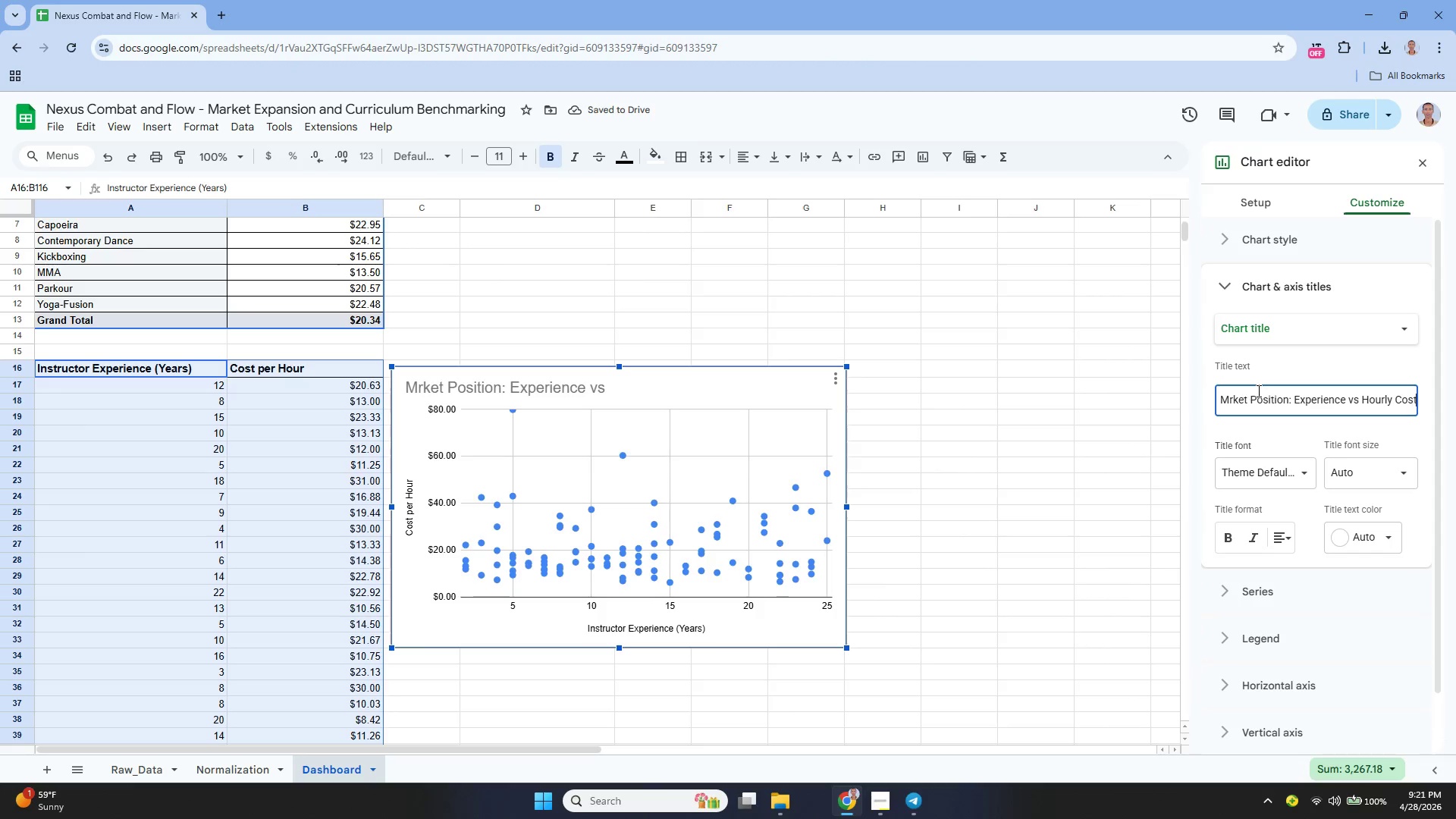 
key(Enter)
 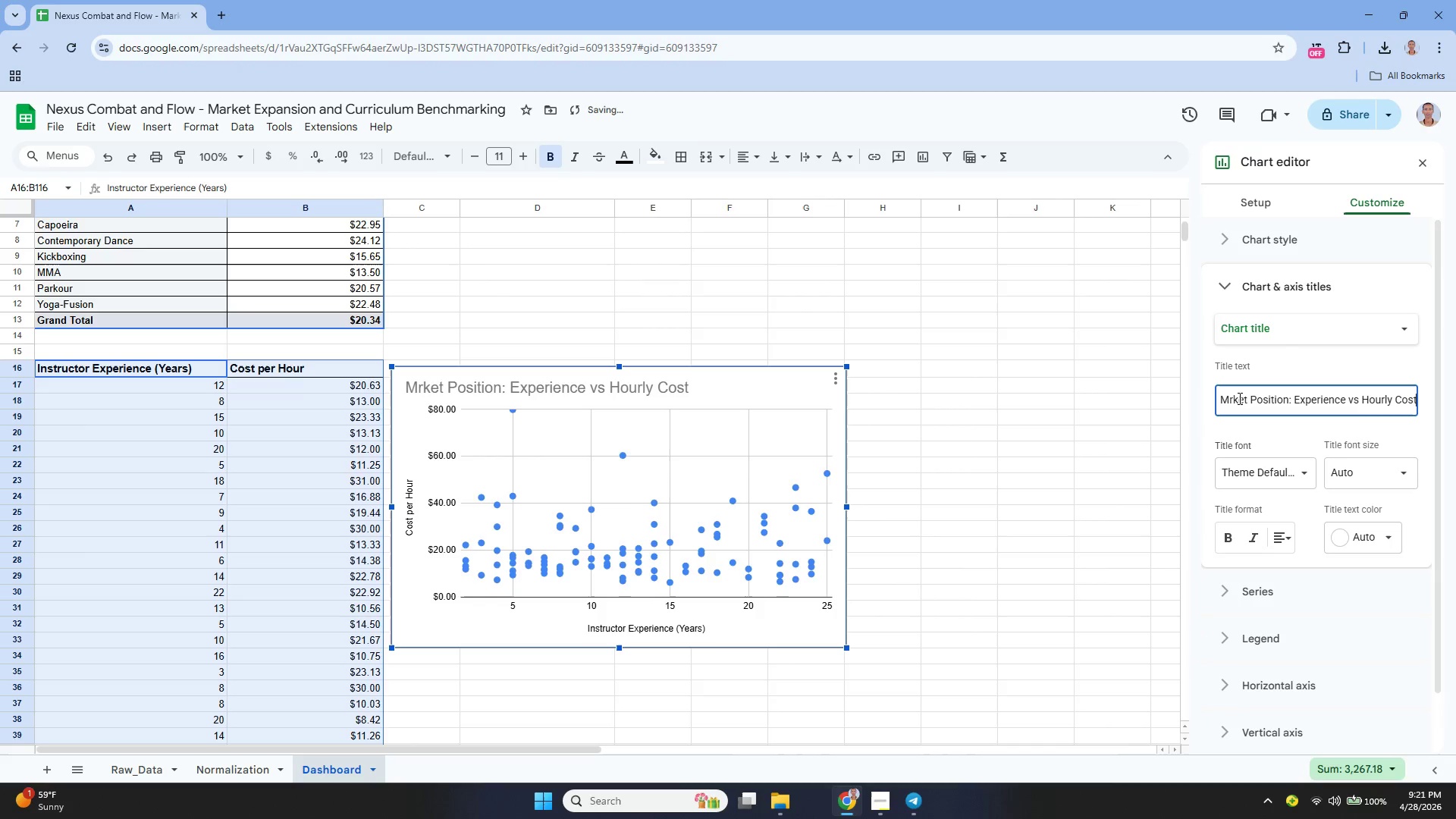 
left_click([1225, 397])
 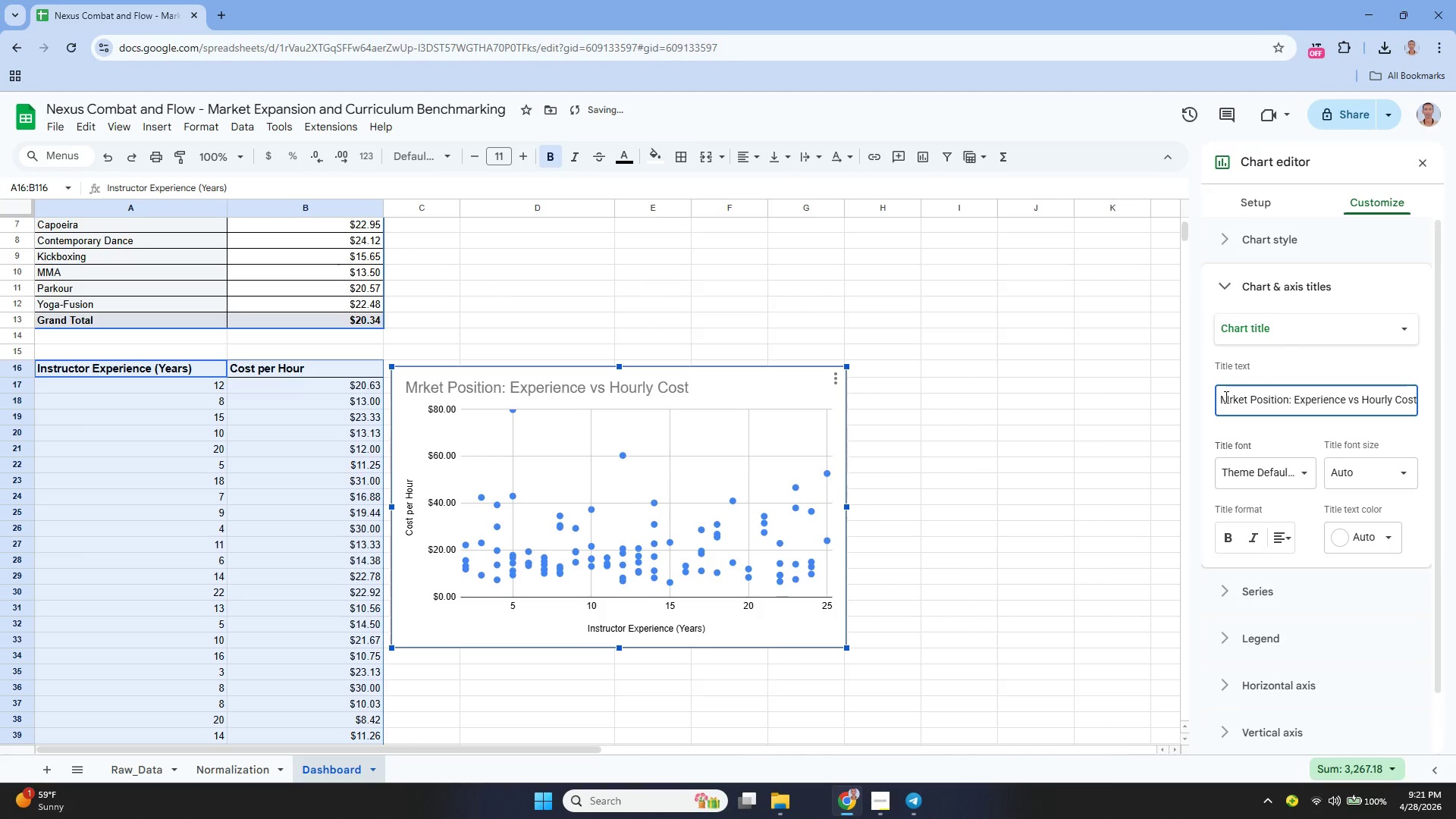 
key(ArrowRight)
 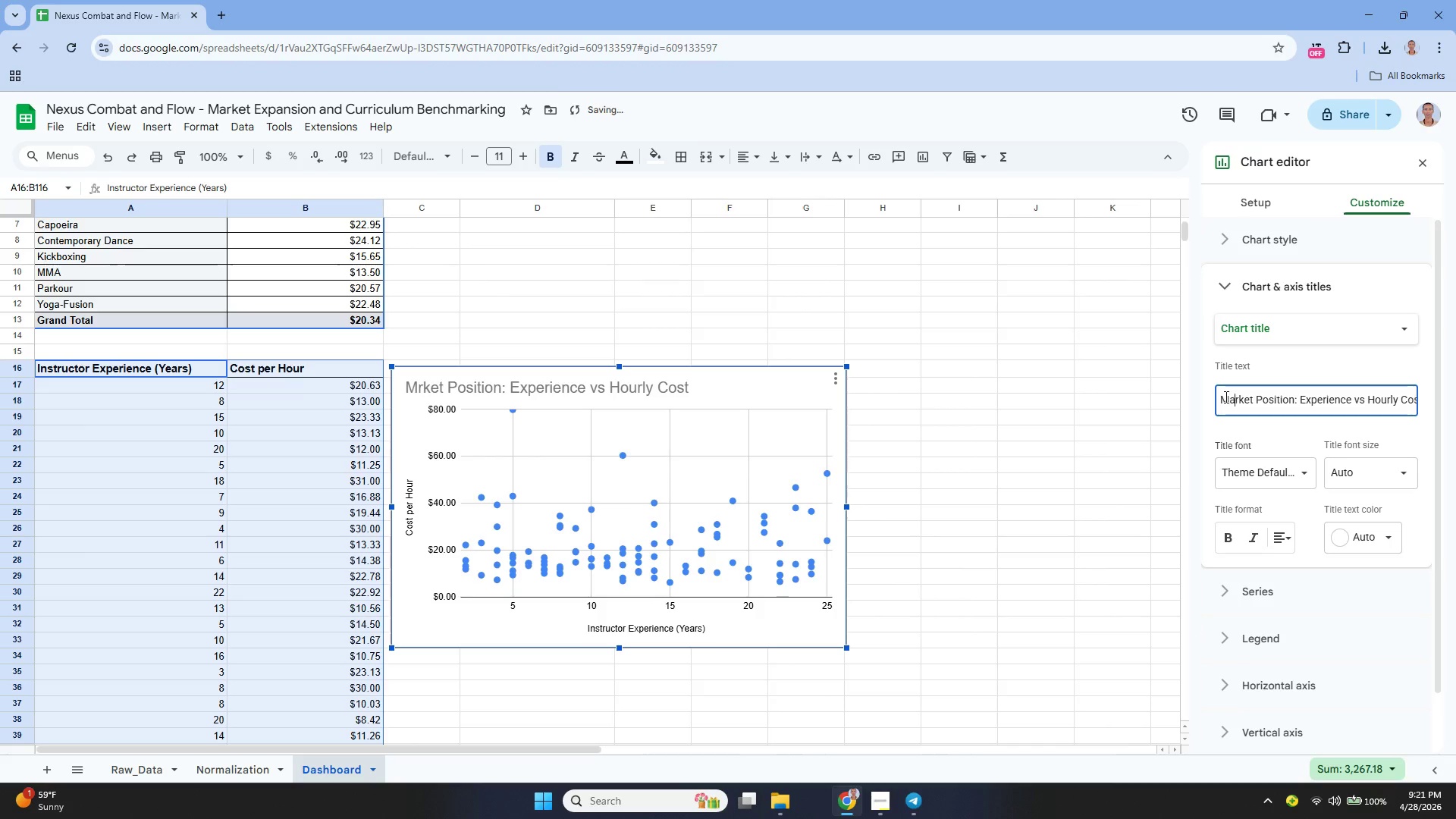 
key(A)
 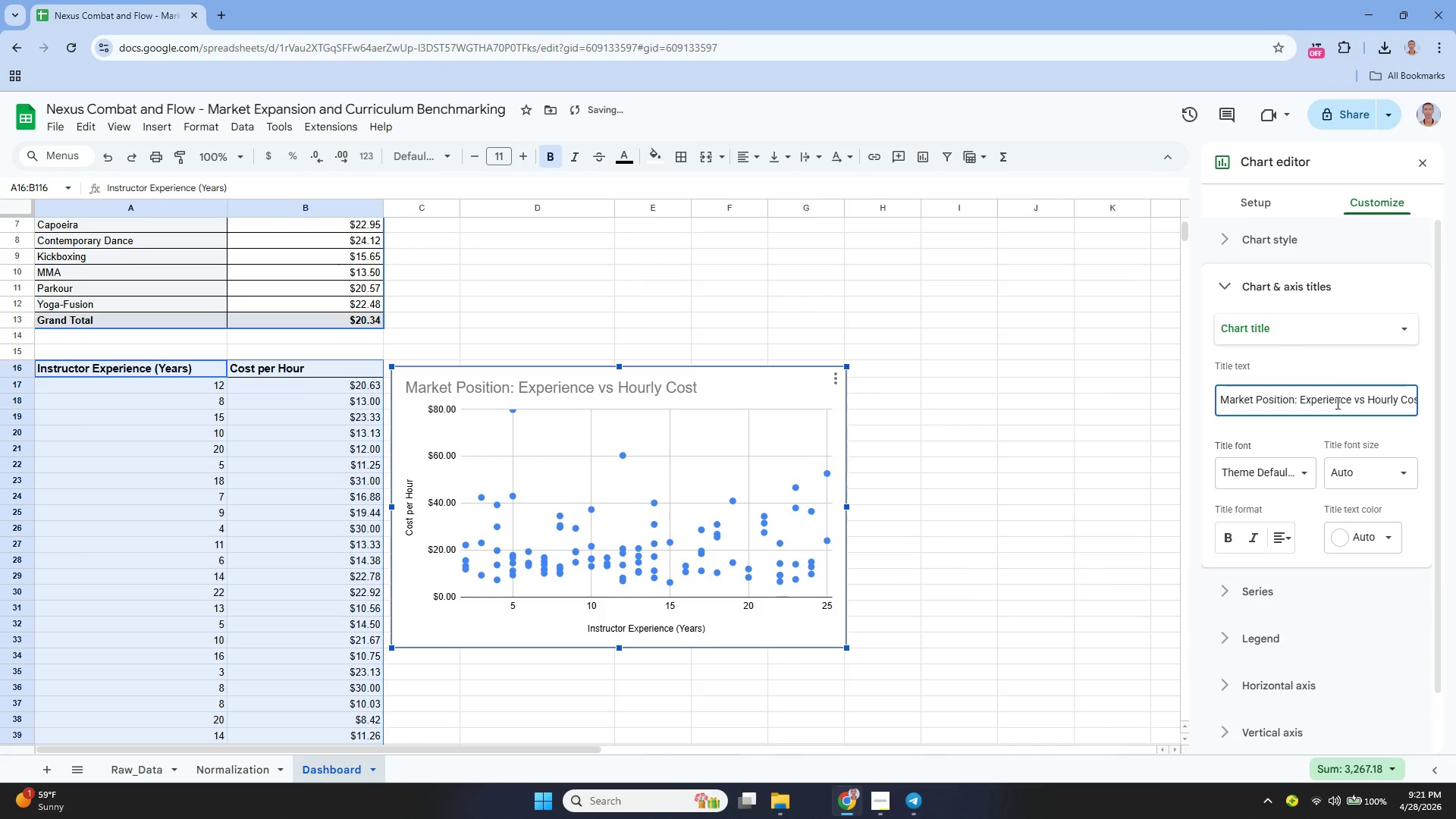 
hold_key(key=ArrowRight, duration=1.52)
 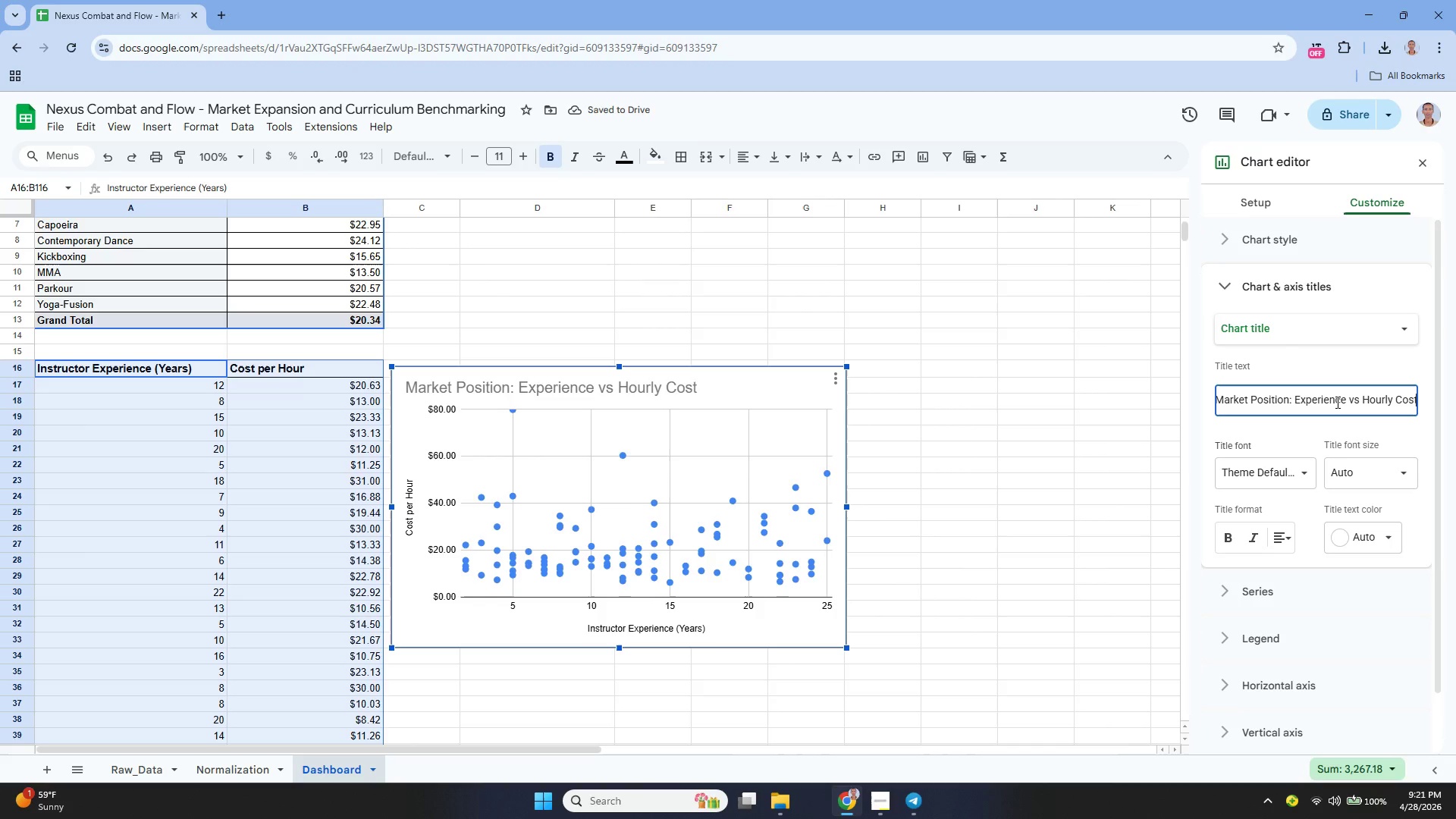 
hold_key(key=ArrowRight, duration=0.8)
 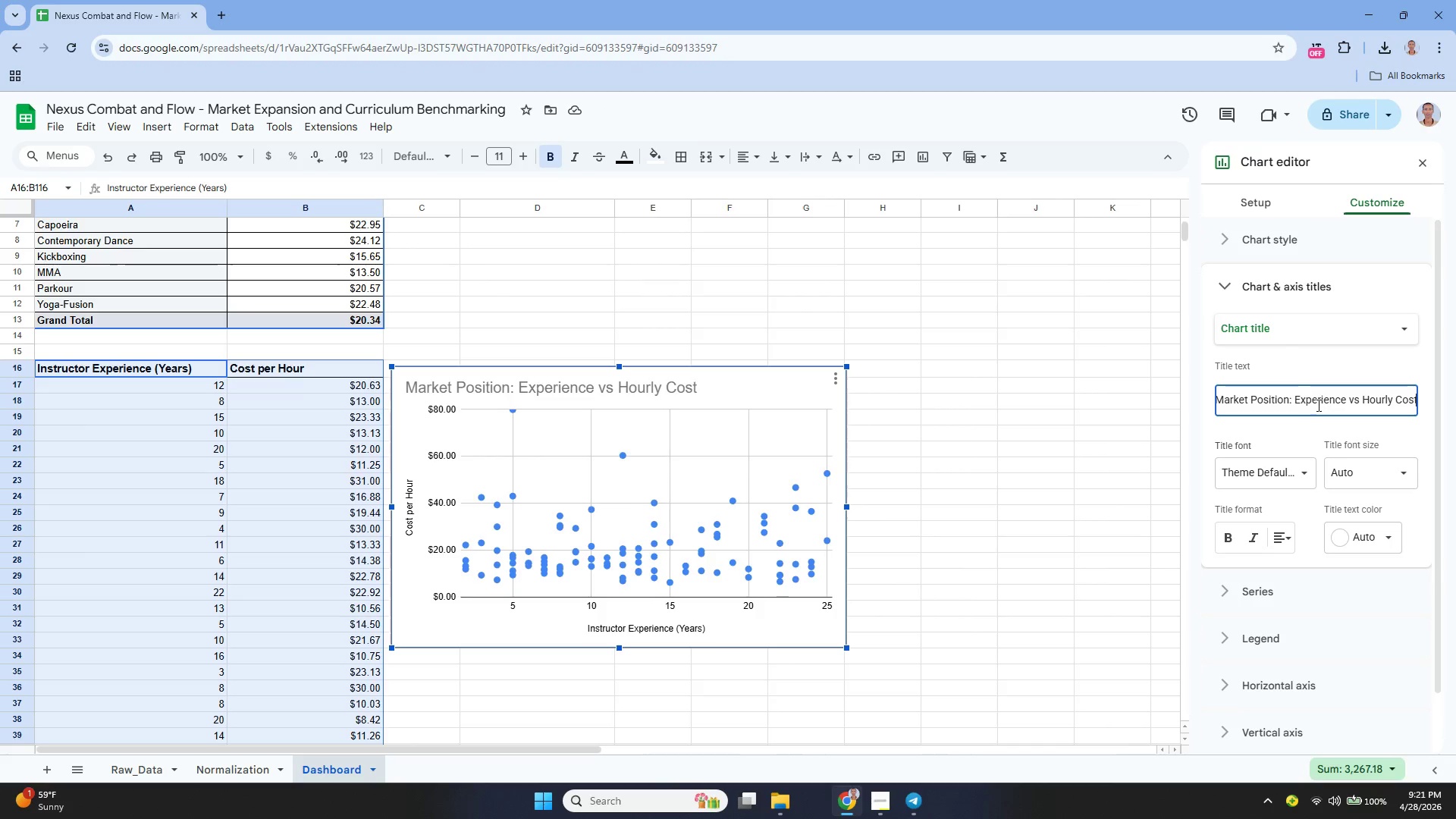 
left_click([1290, 374])
 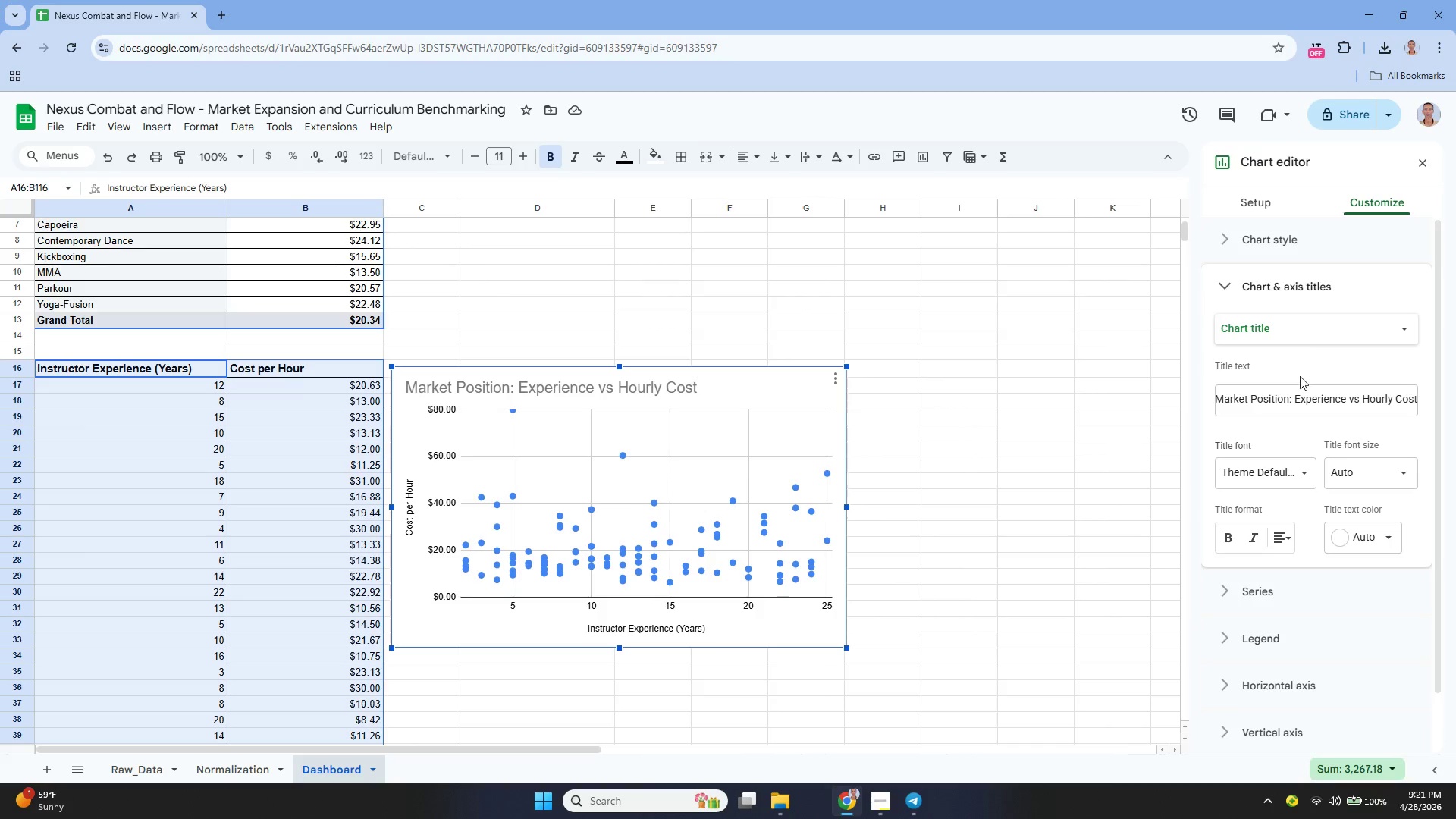 
left_click([1306, 336])
 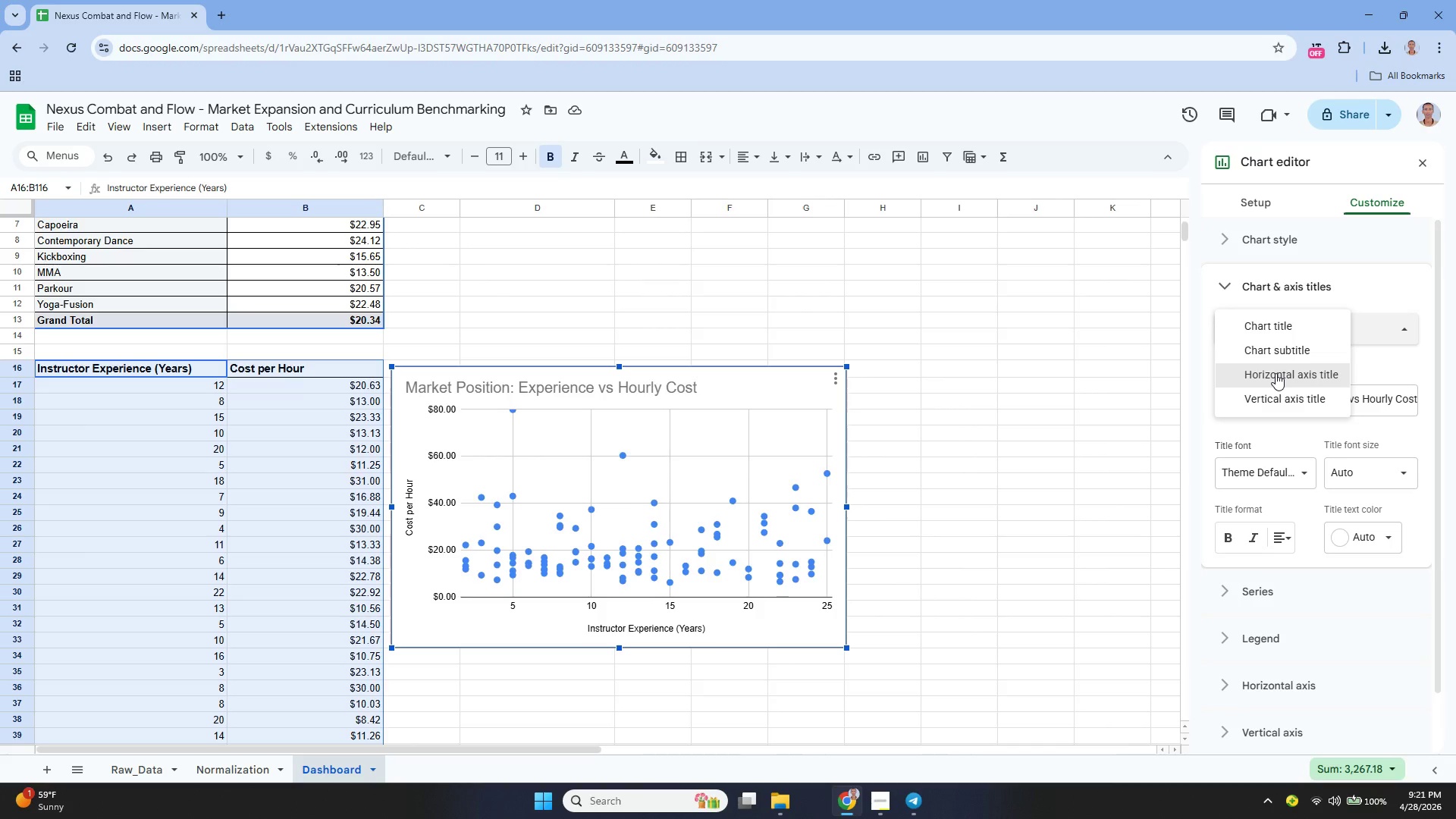 
left_click([1276, 373])
 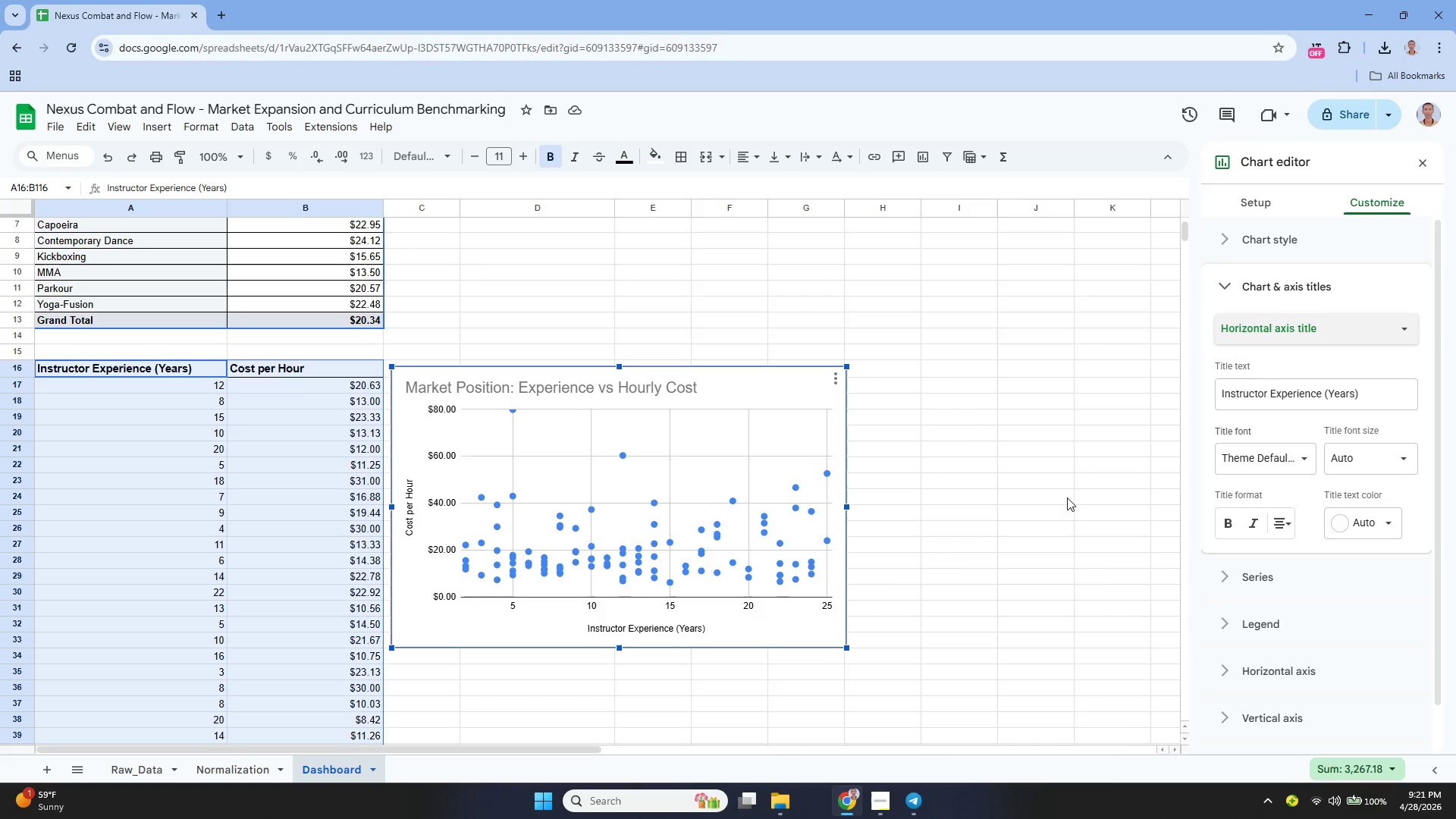 
wait(7.73)
 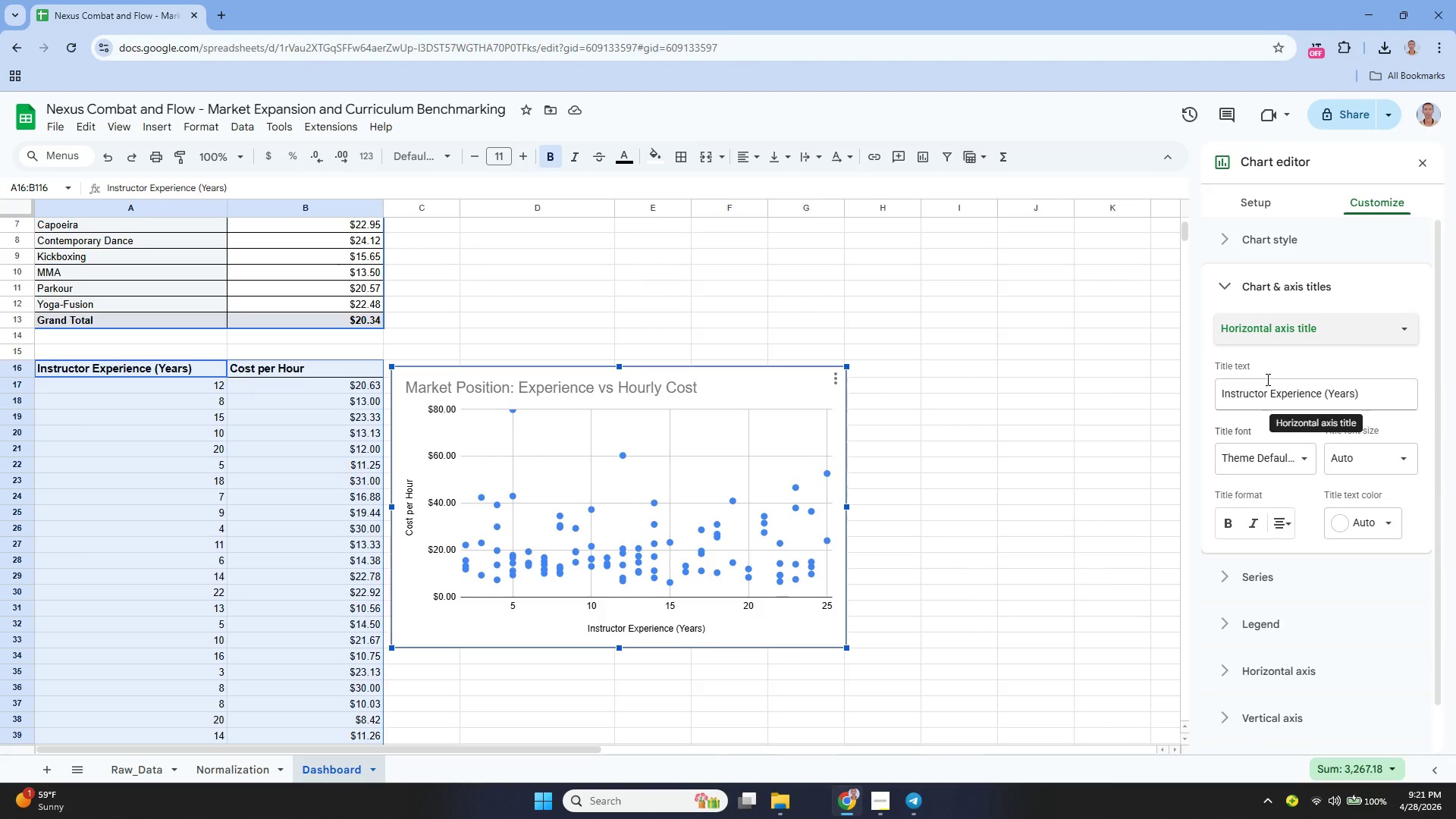 
left_click([1297, 323])
 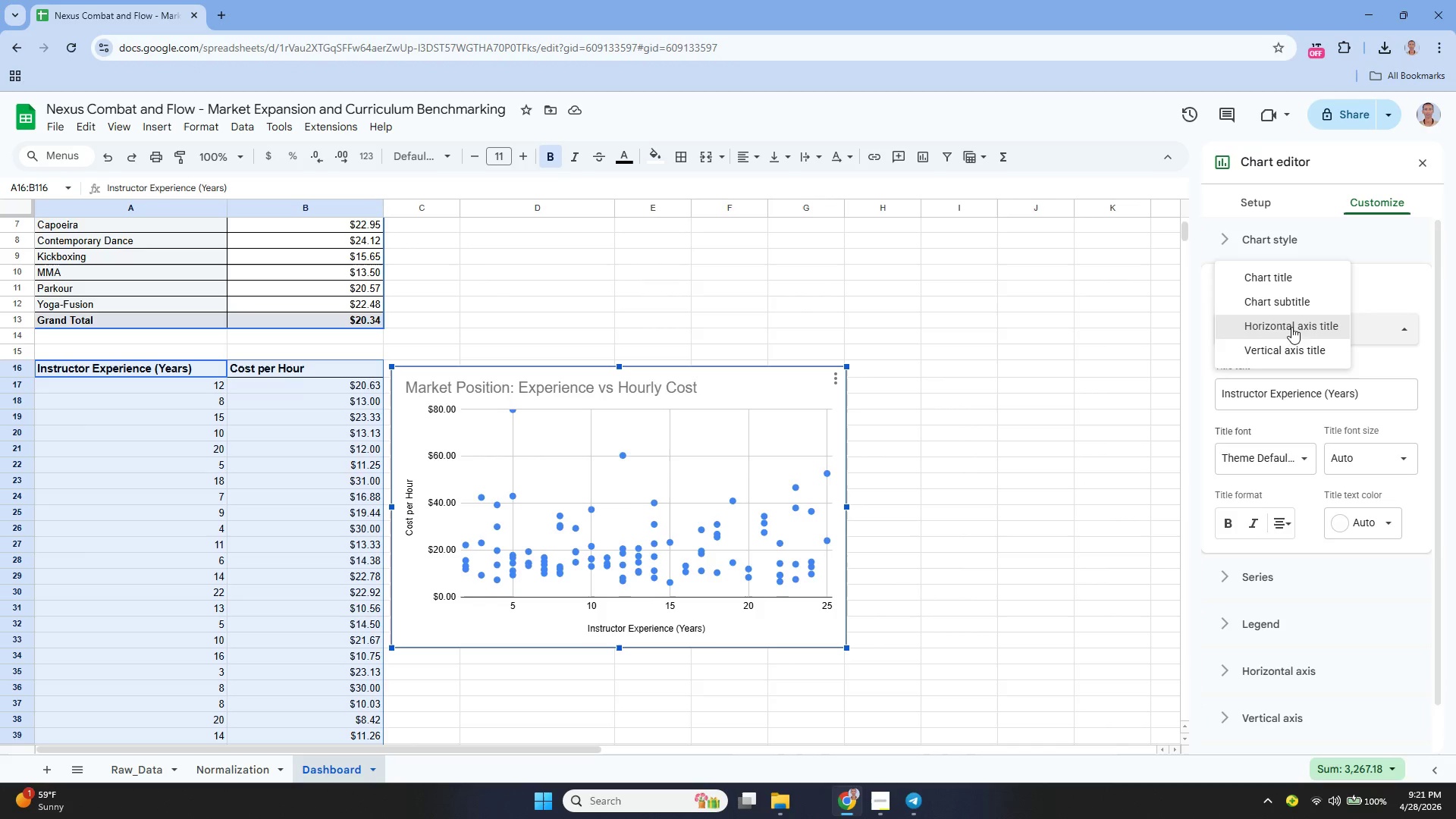 
left_click([1288, 345])
 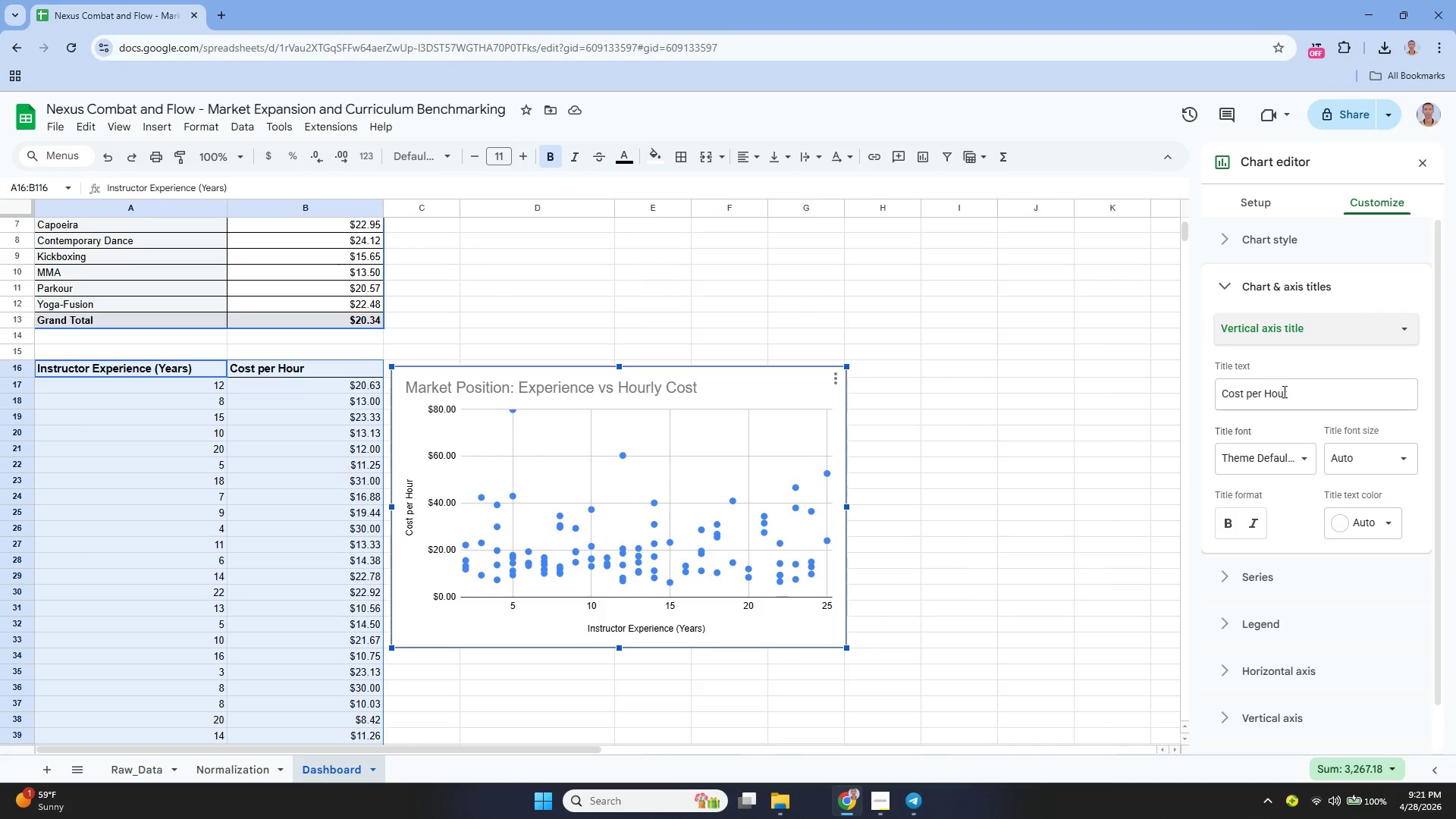 
left_click([1282, 381])
 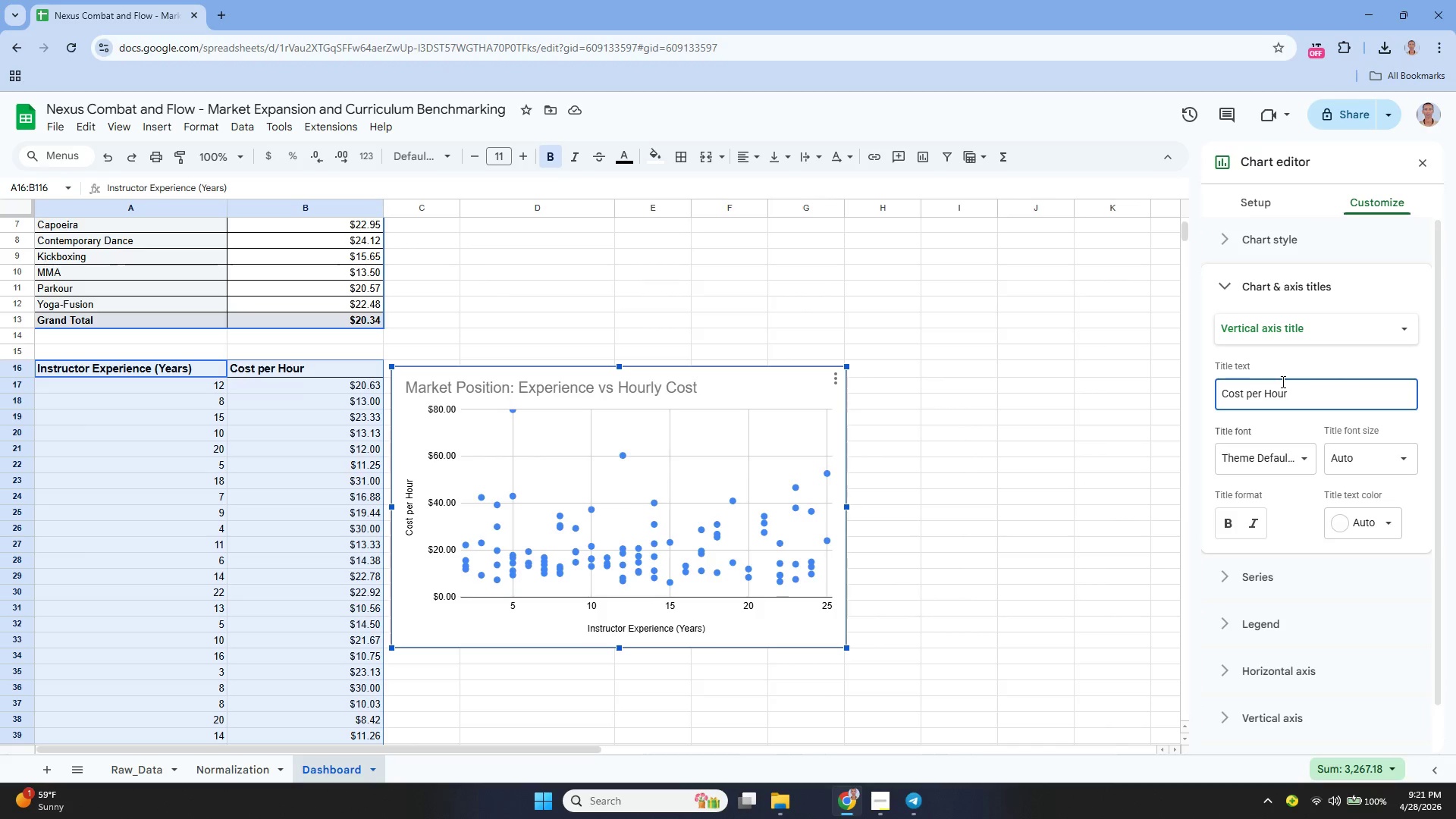 
key(ArrowRight)
 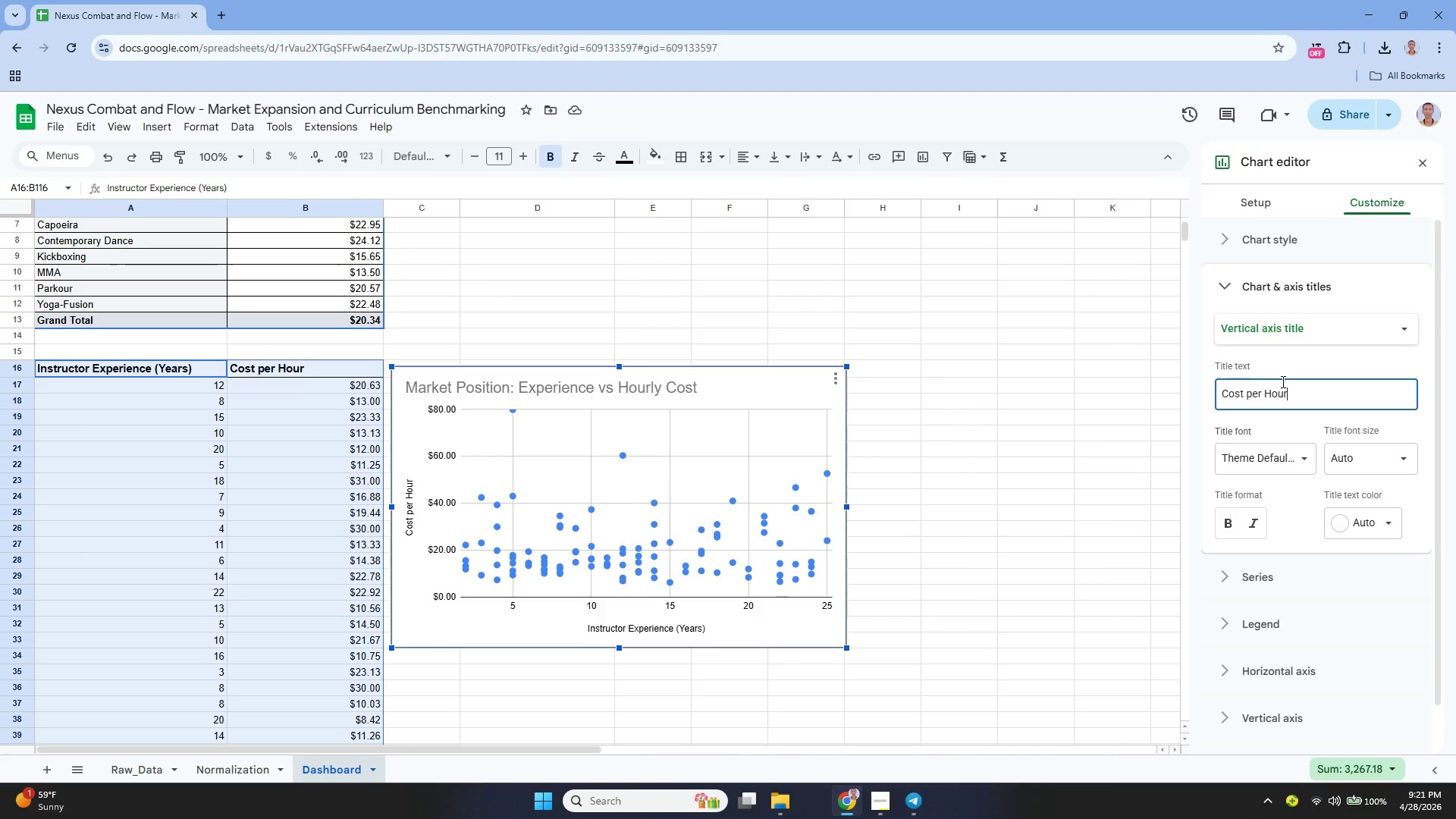 
type( ($))
 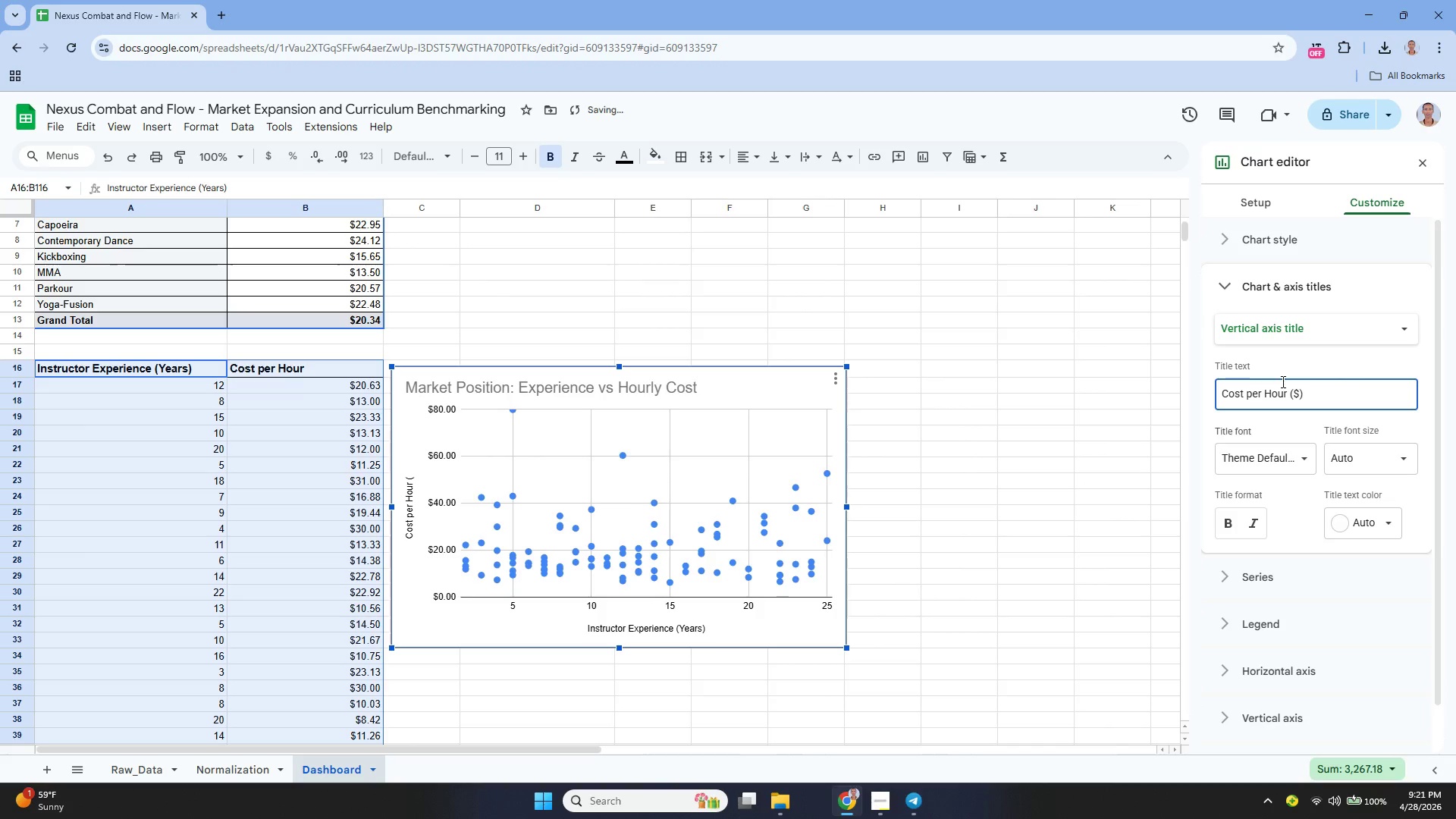 
 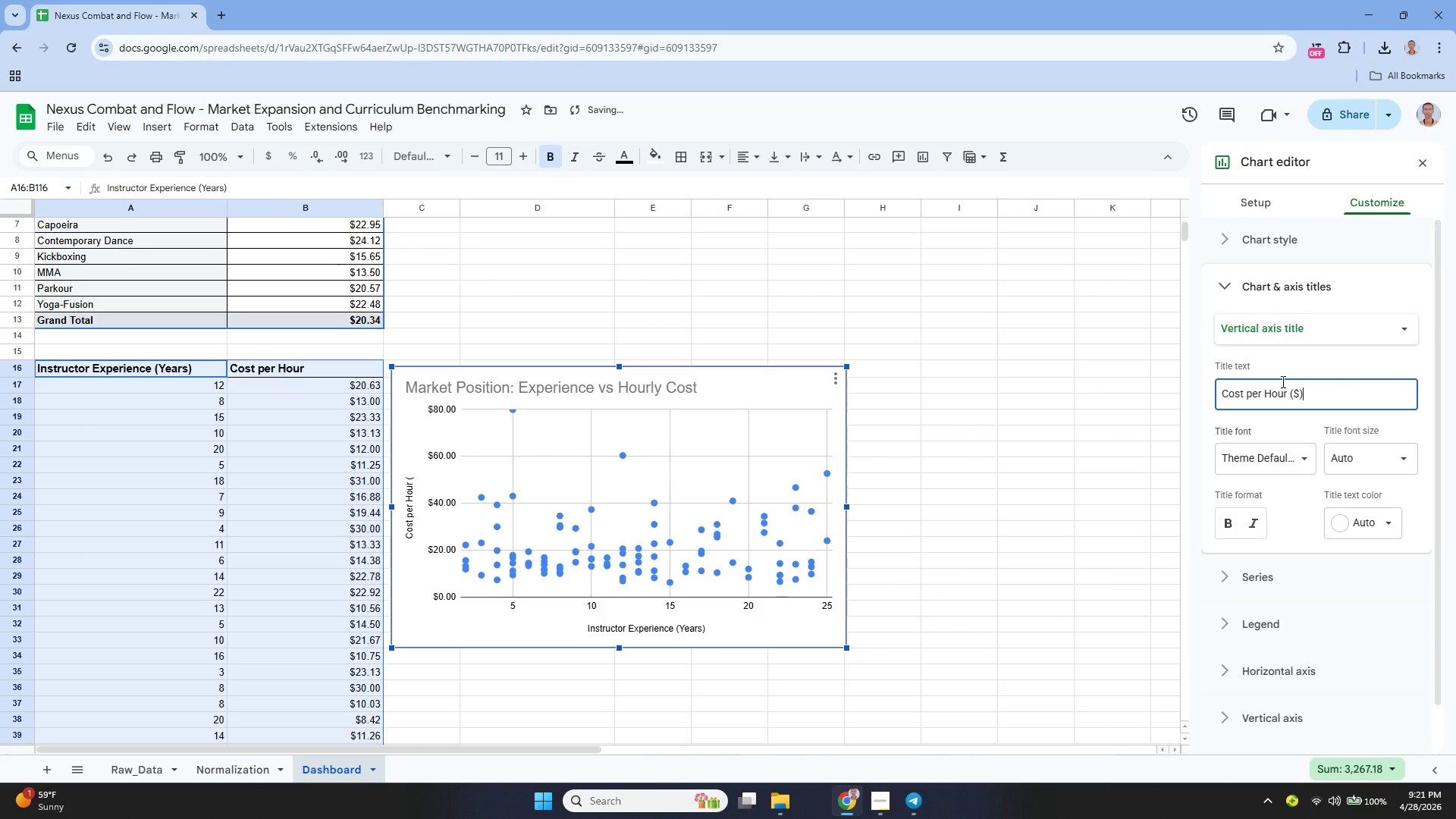 
key(Enter)
 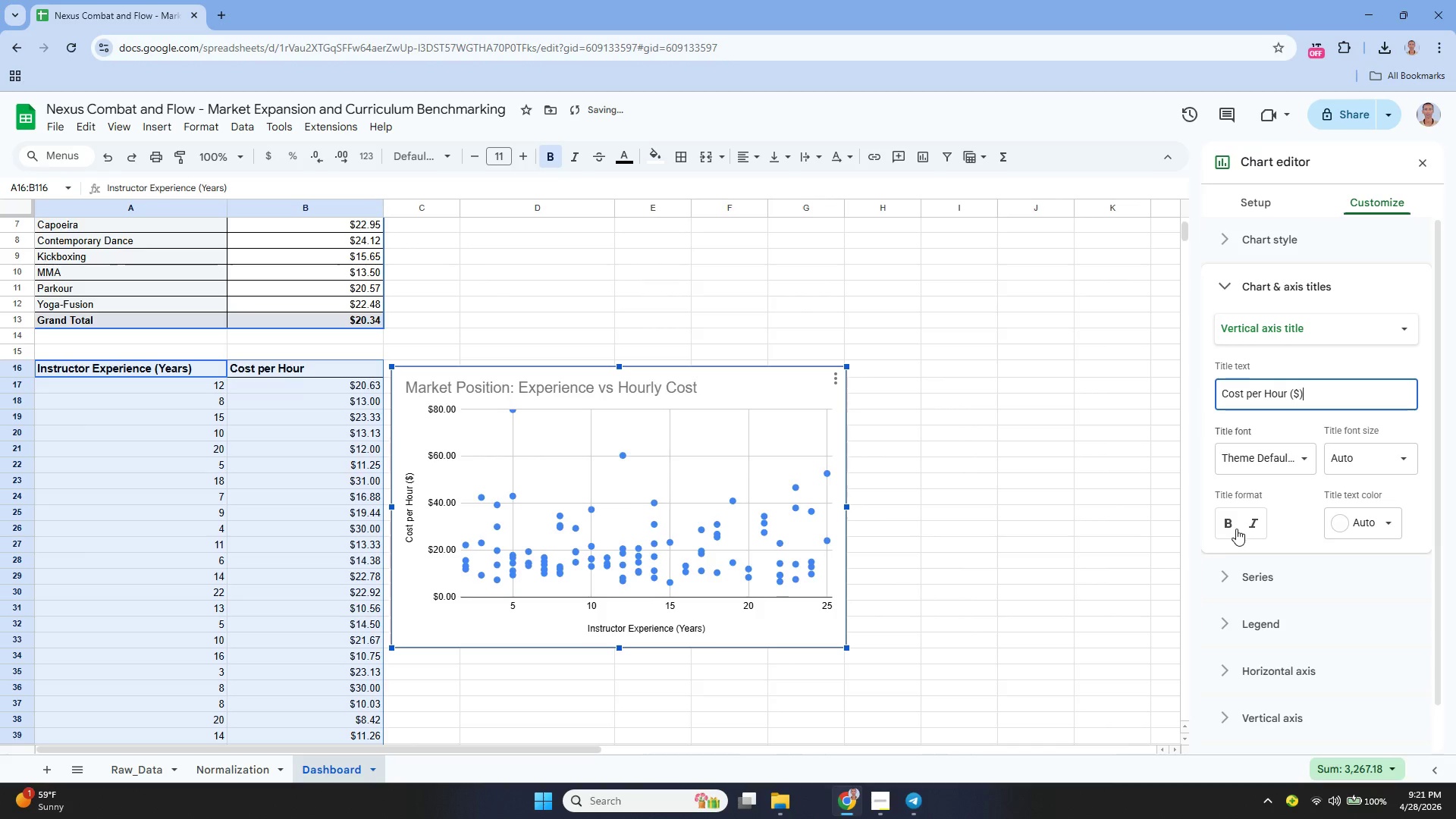 
left_click([1229, 522])
 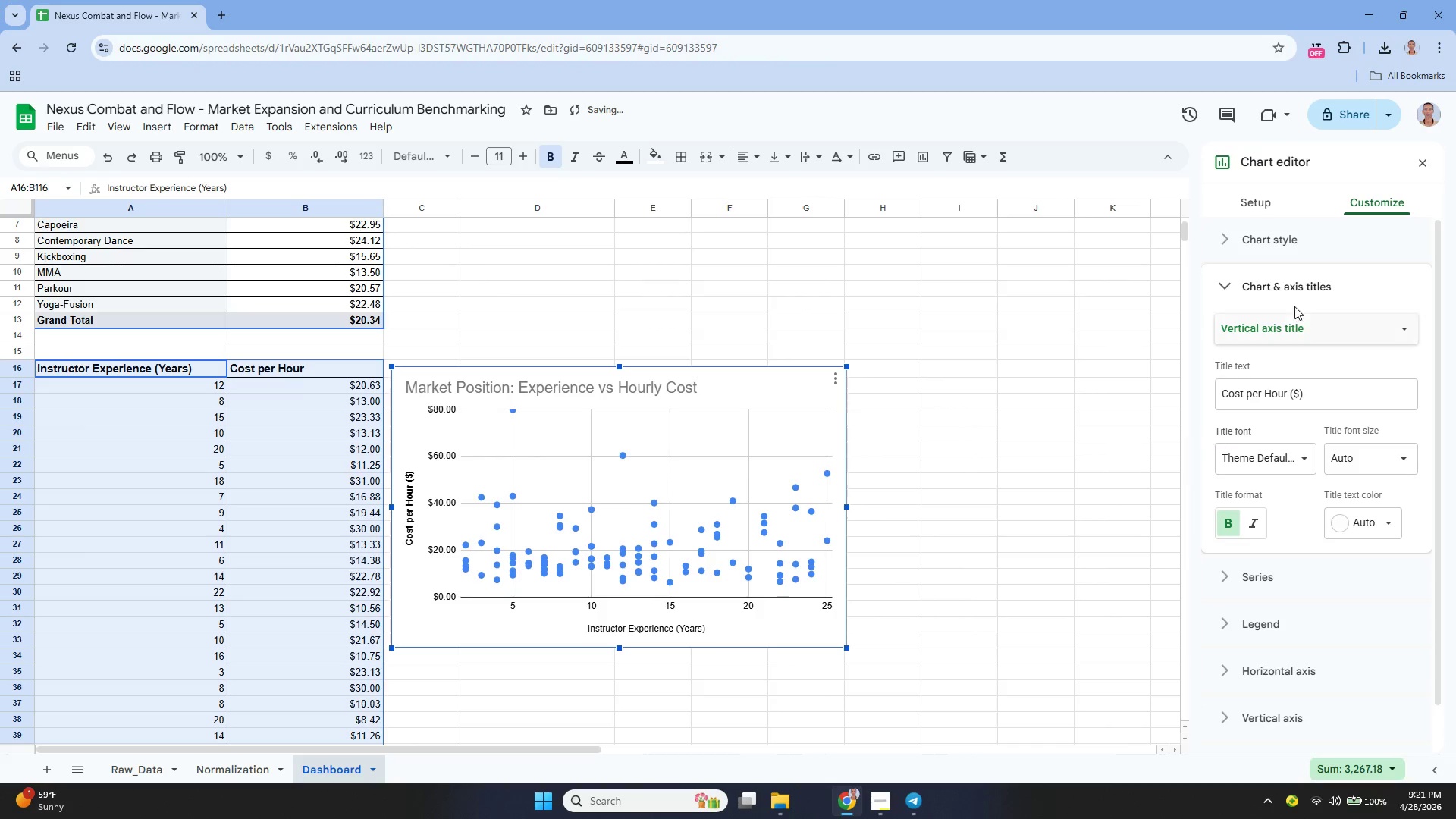 
left_click([1263, 327])
 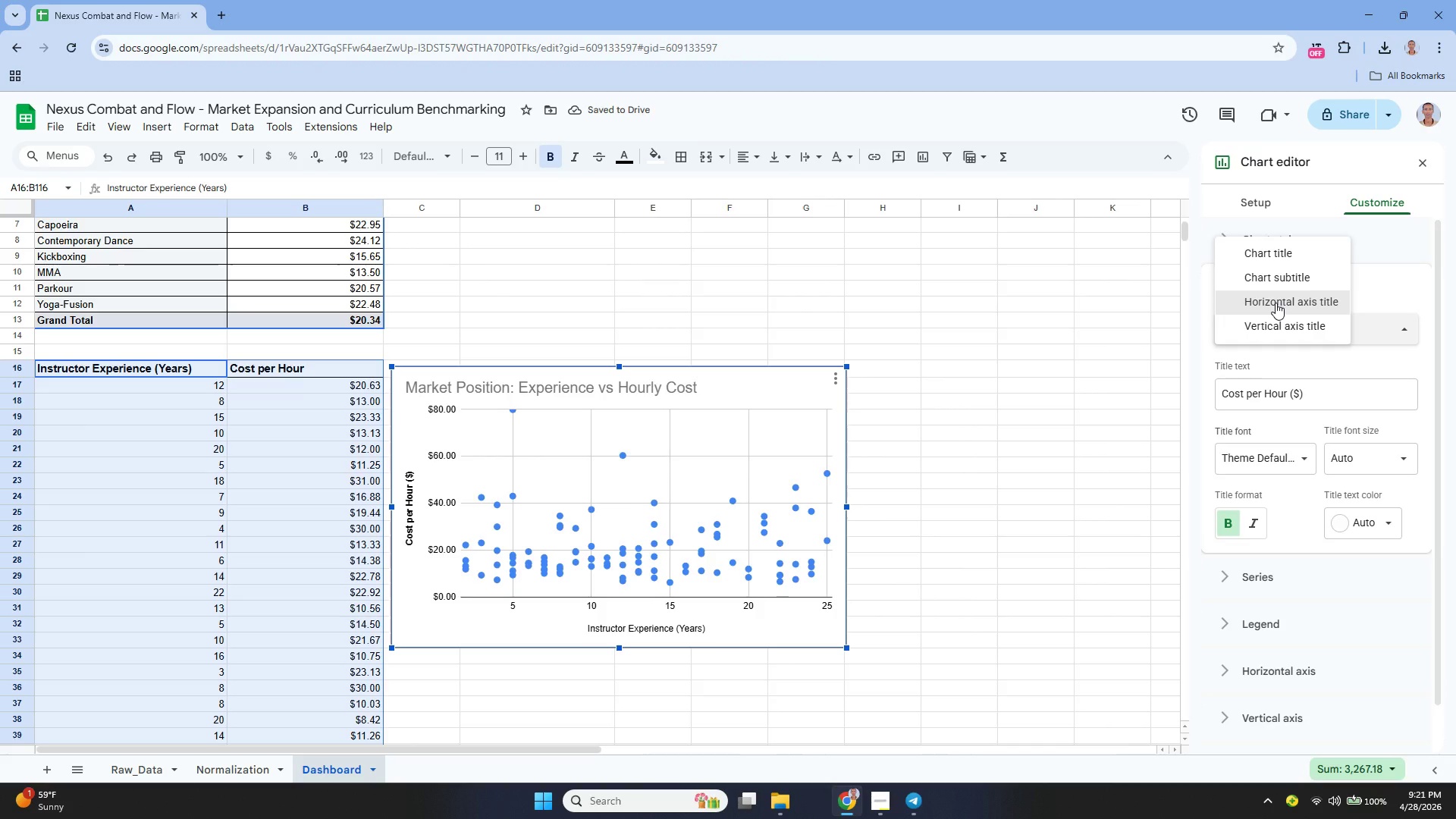 
left_click([1276, 303])
 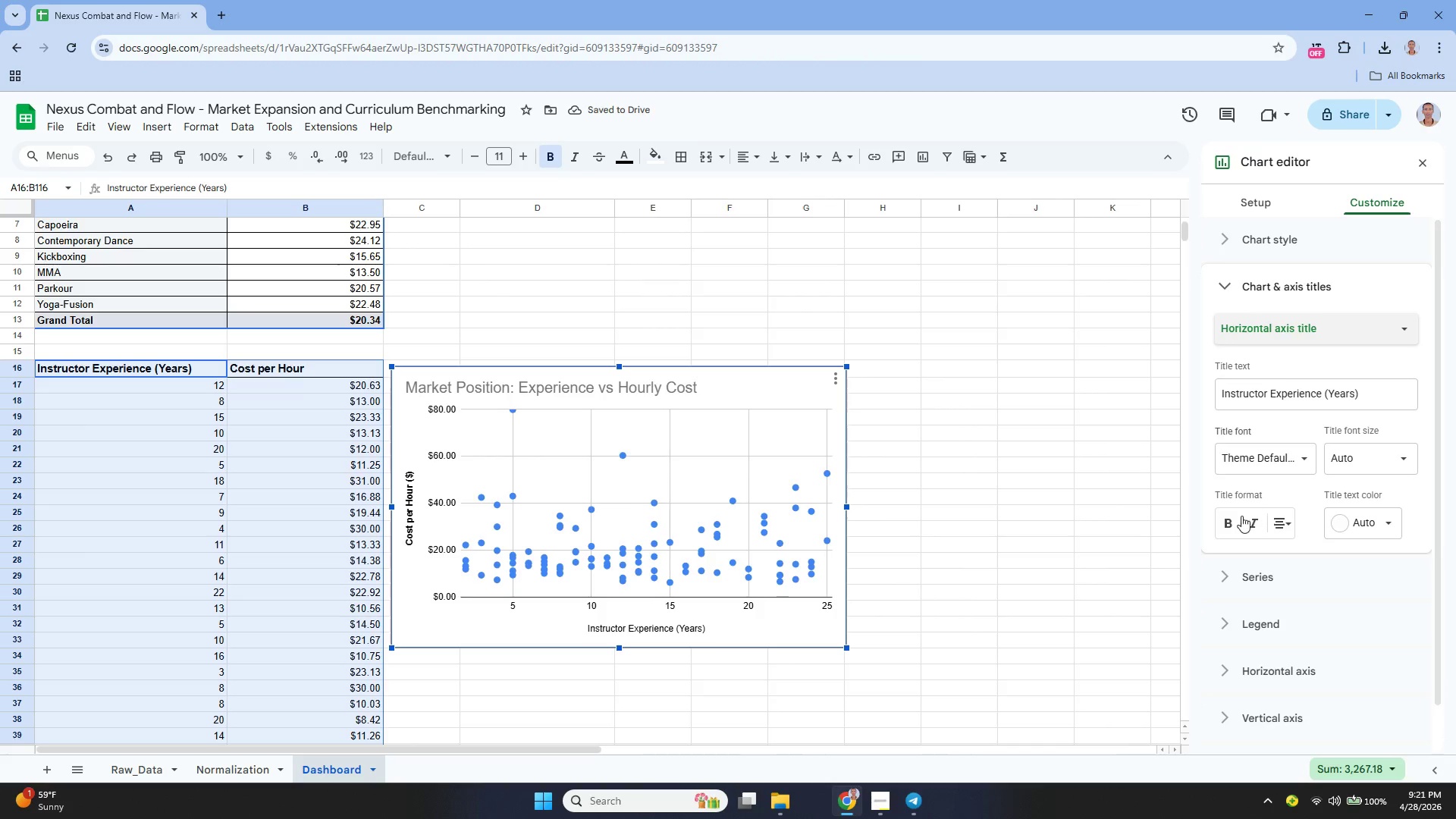 
left_click([1231, 520])
 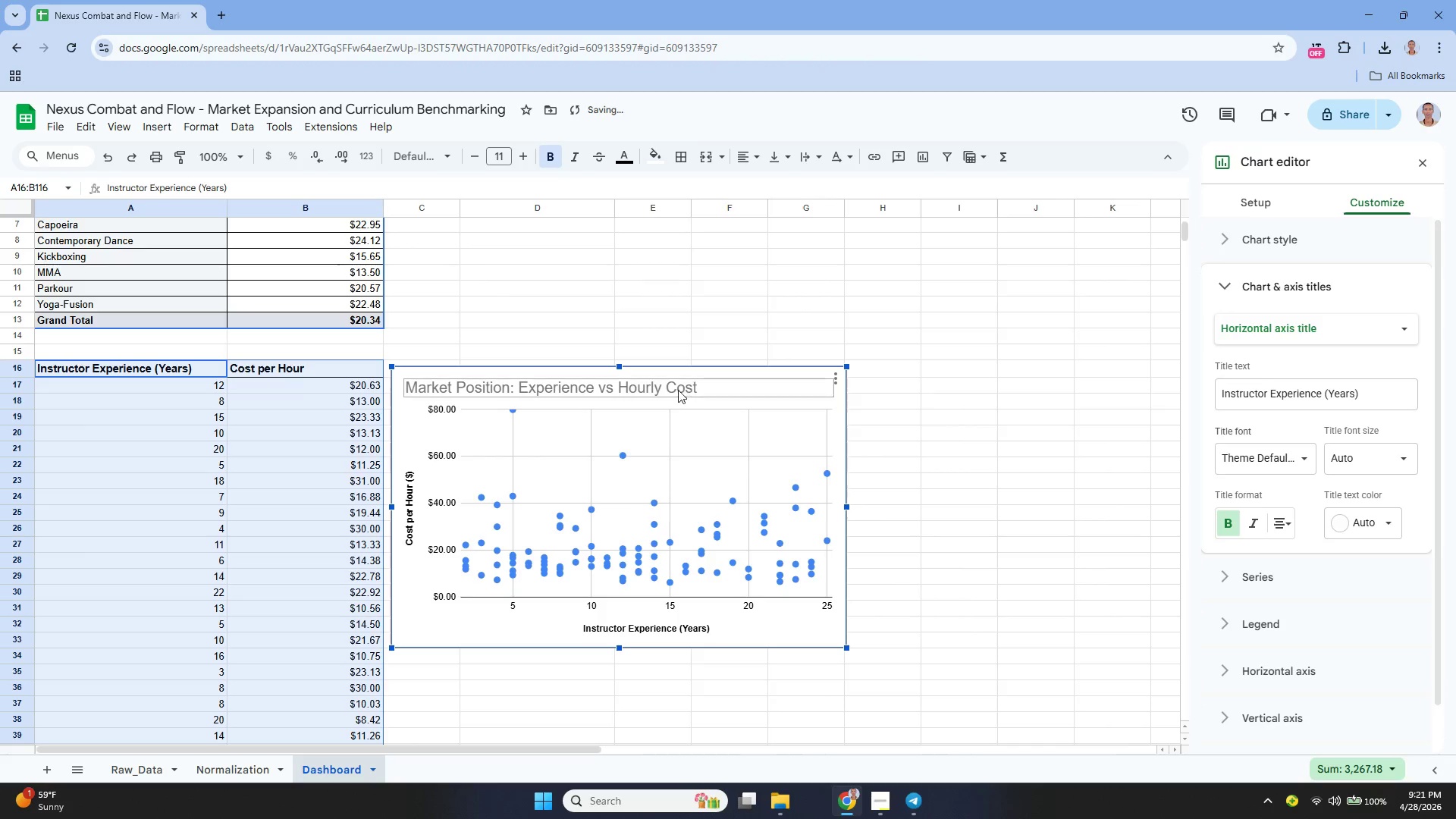 
left_click([670, 390])
 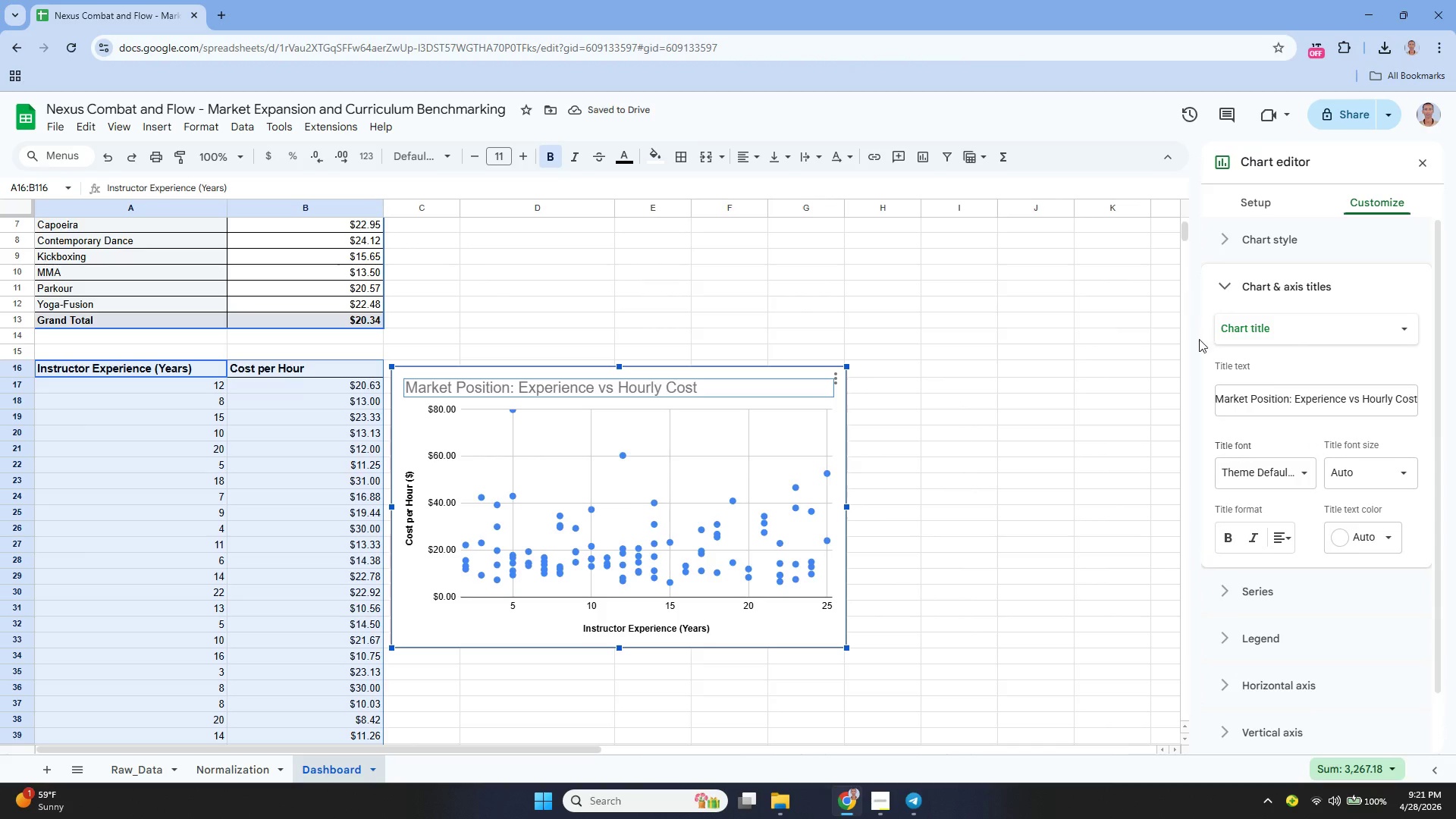 
left_click([1232, 535])
 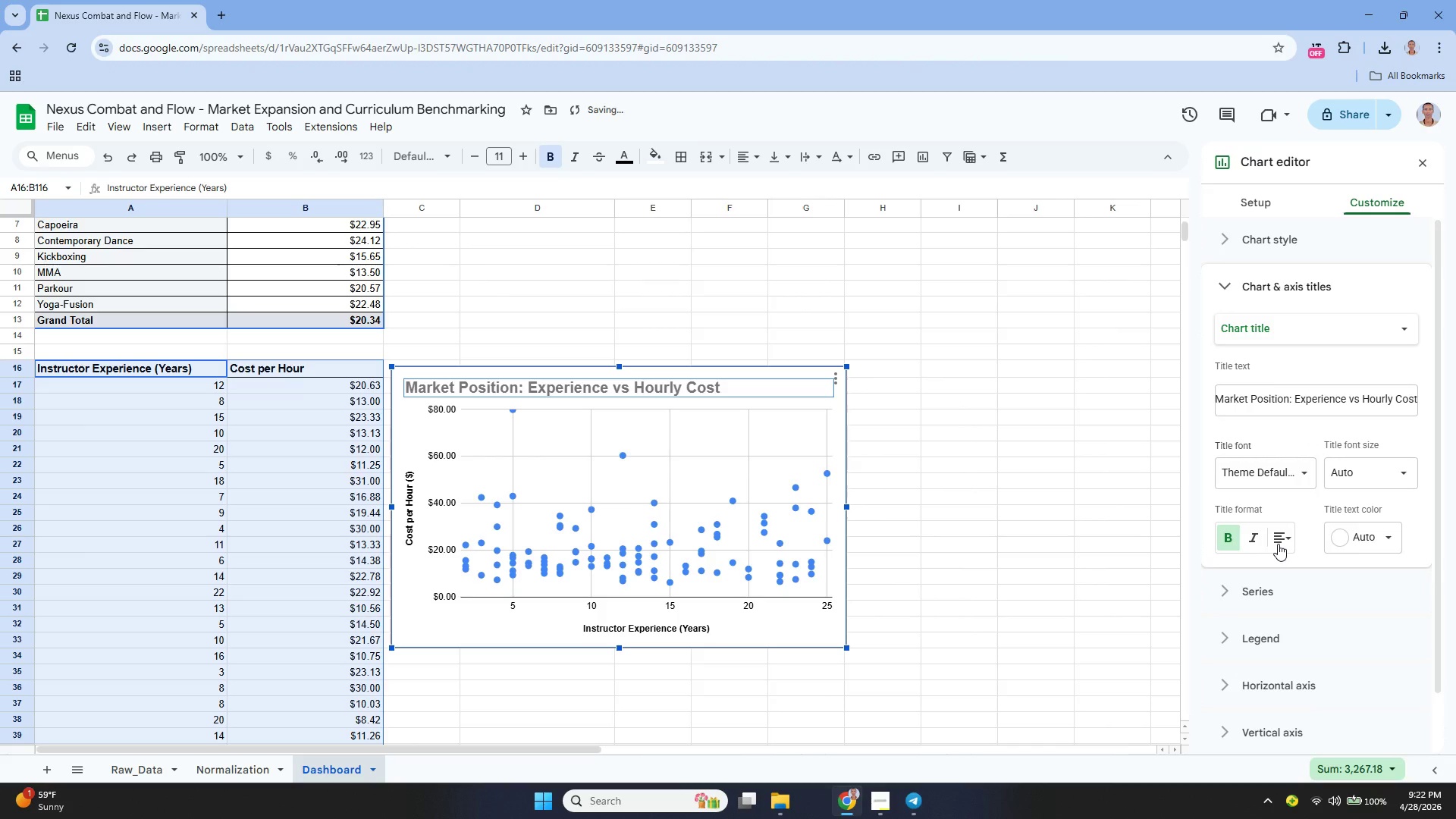 
left_click([1278, 544])
 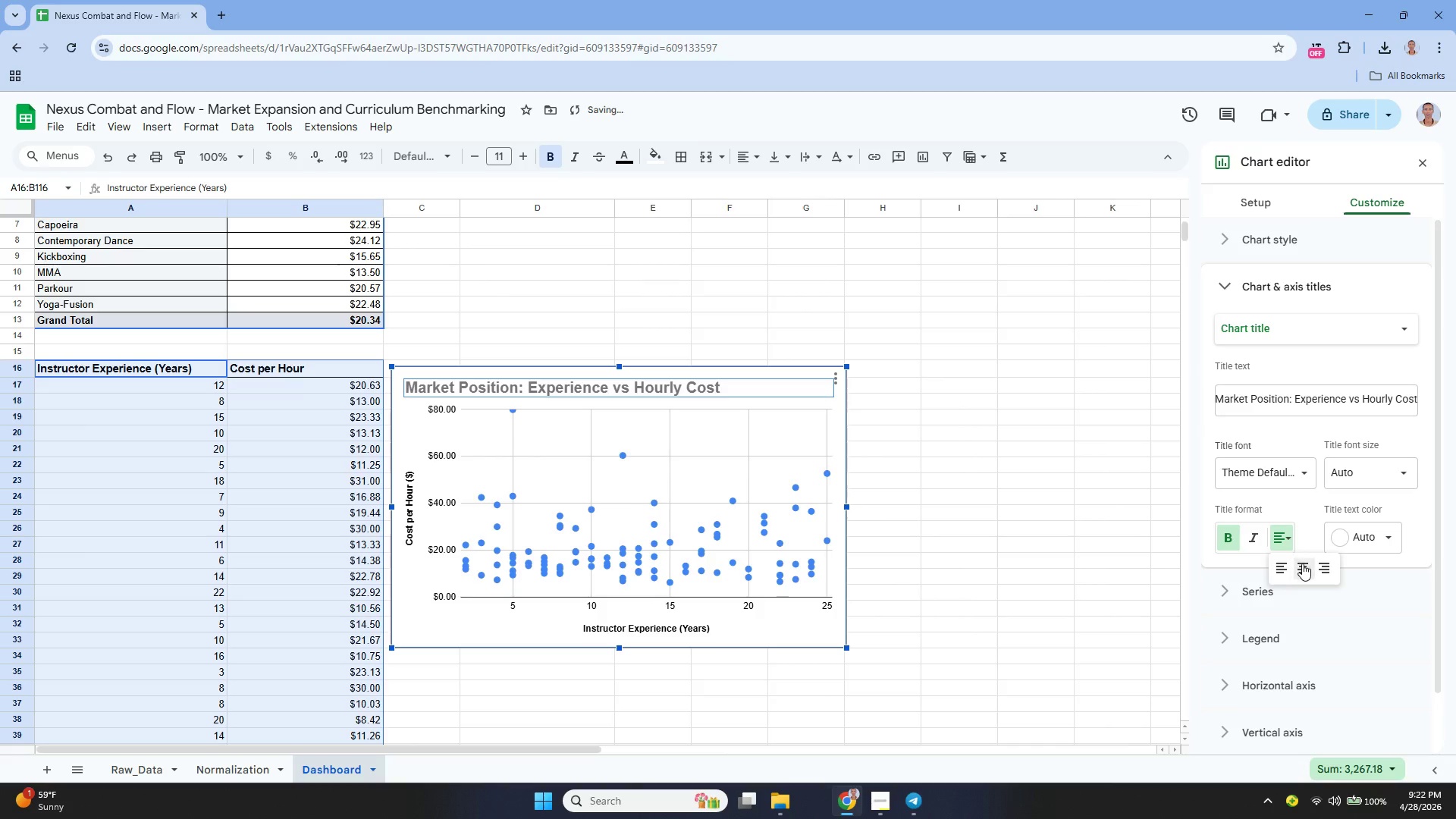 
left_click([1302, 563])
 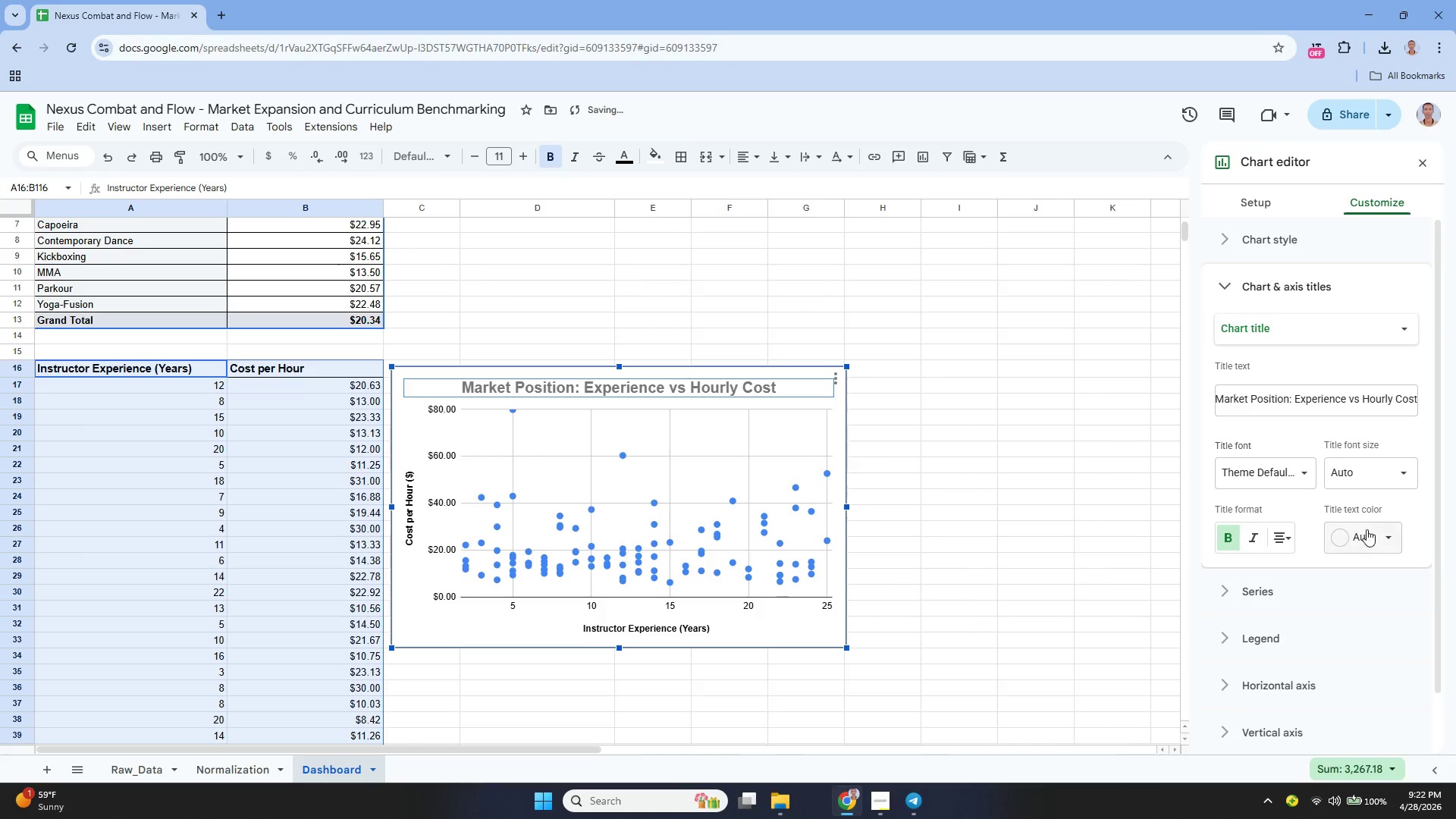 
left_click([1367, 529])
 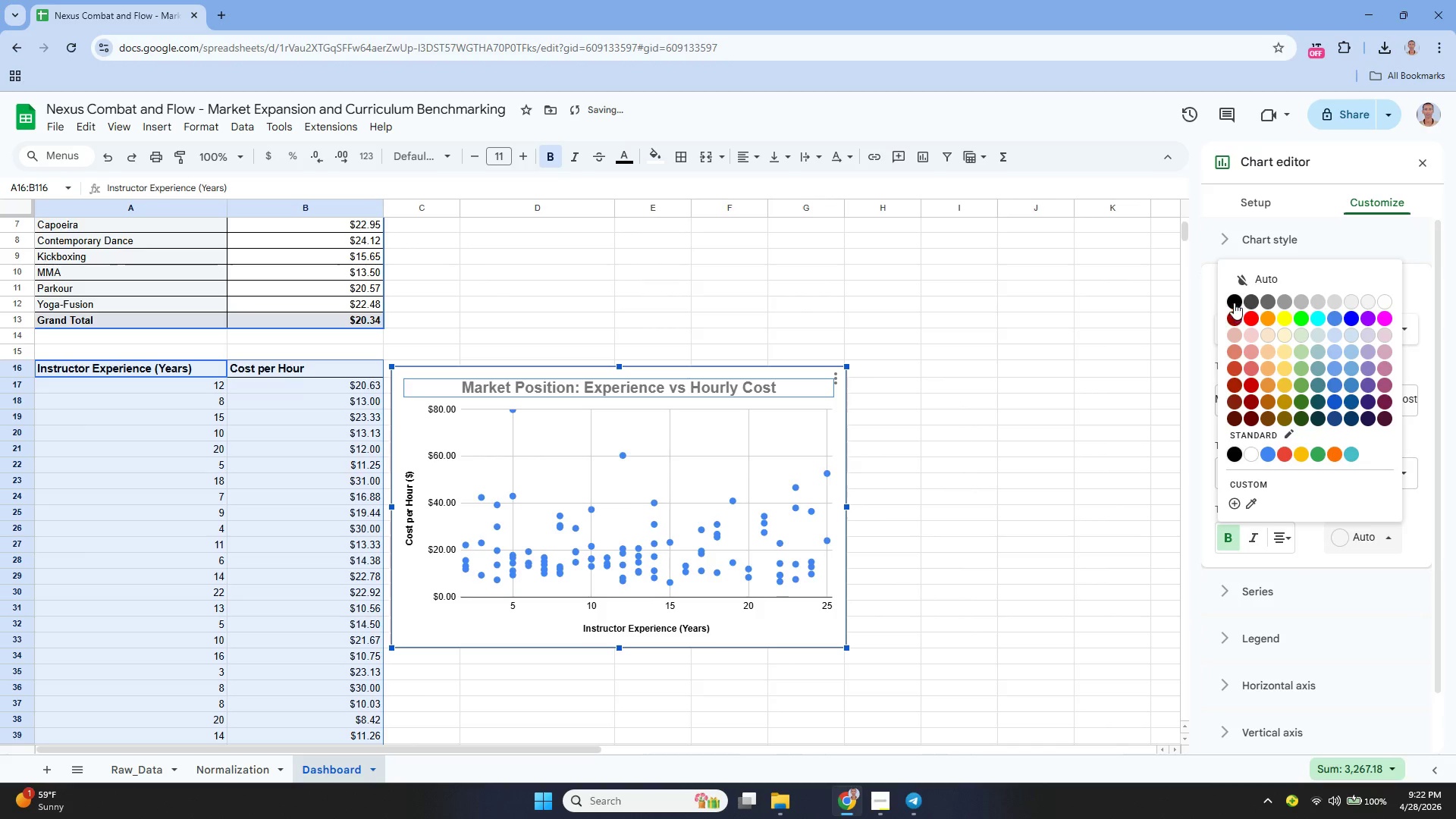 
left_click([1232, 297])
 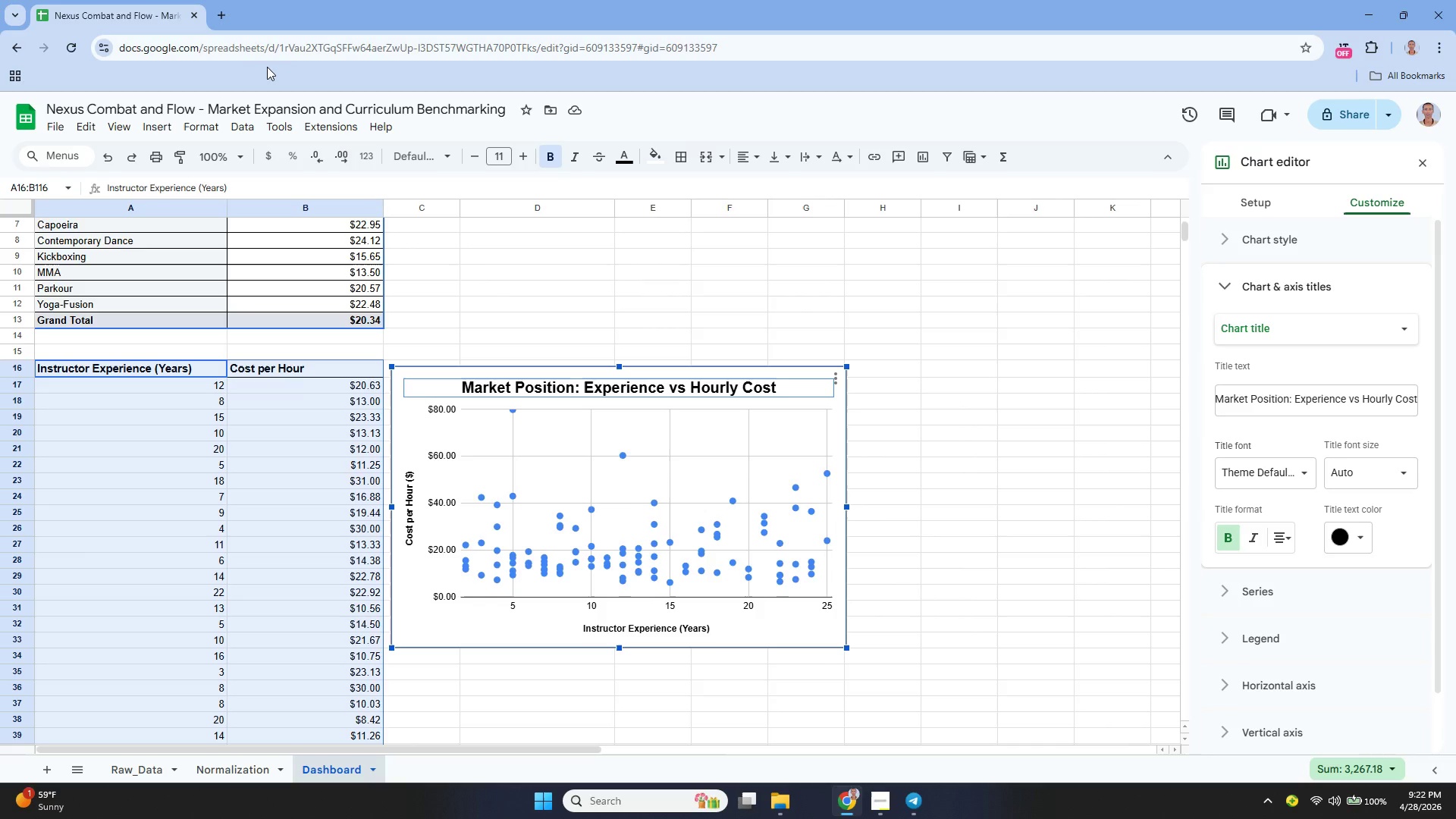 
wait(26.05)
 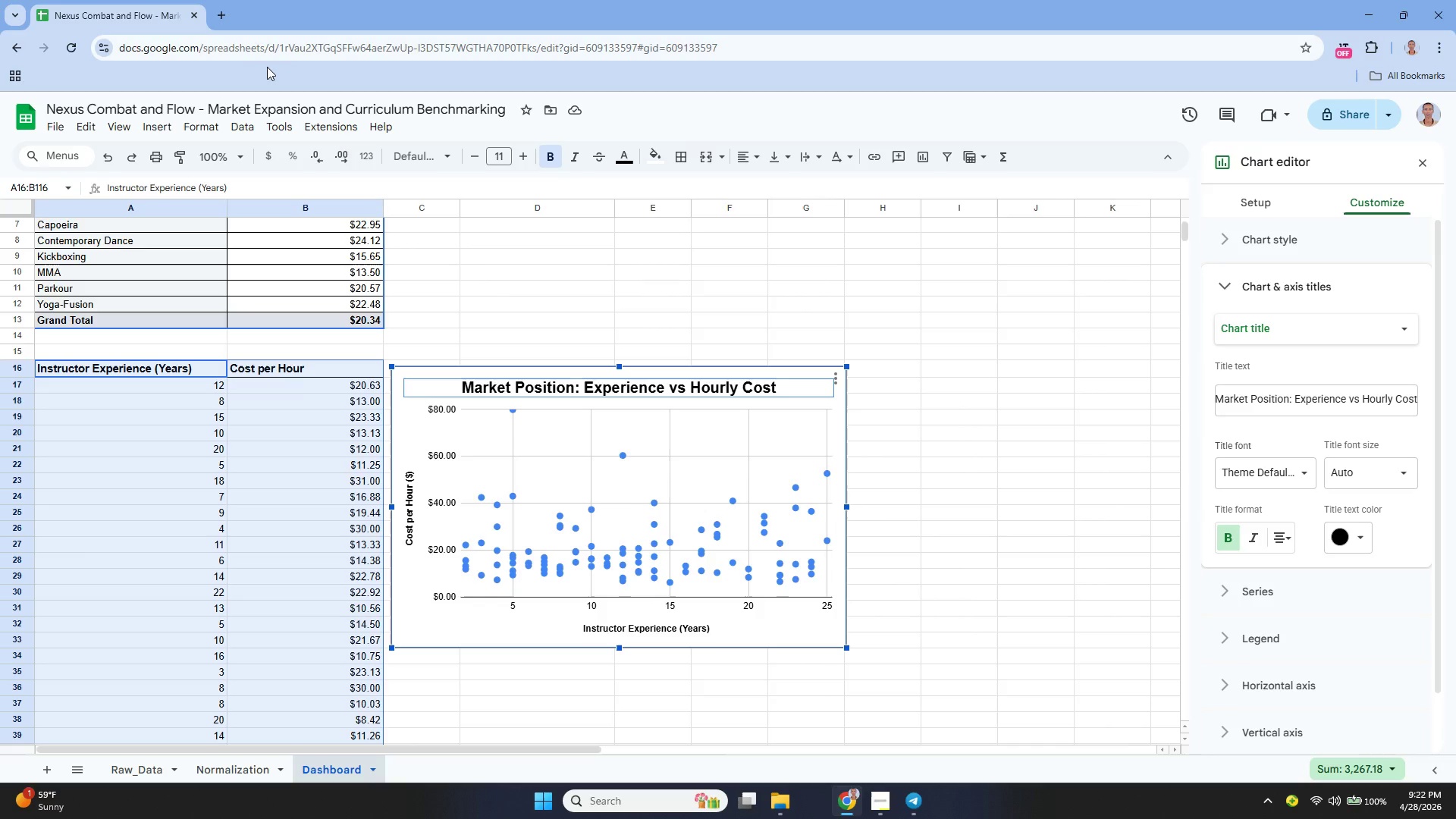 
left_click([236, 778])
 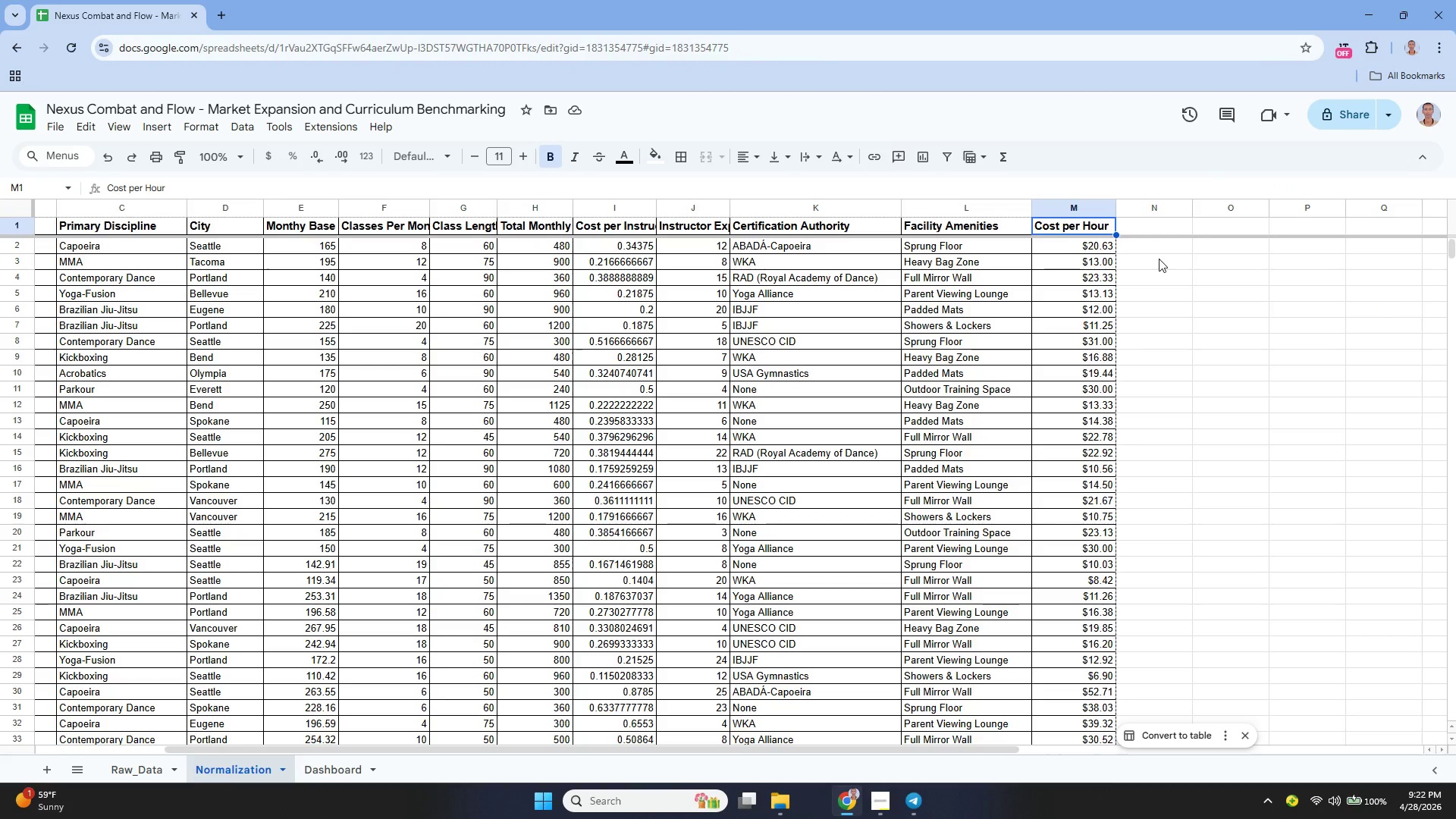 
left_click([1134, 221])
 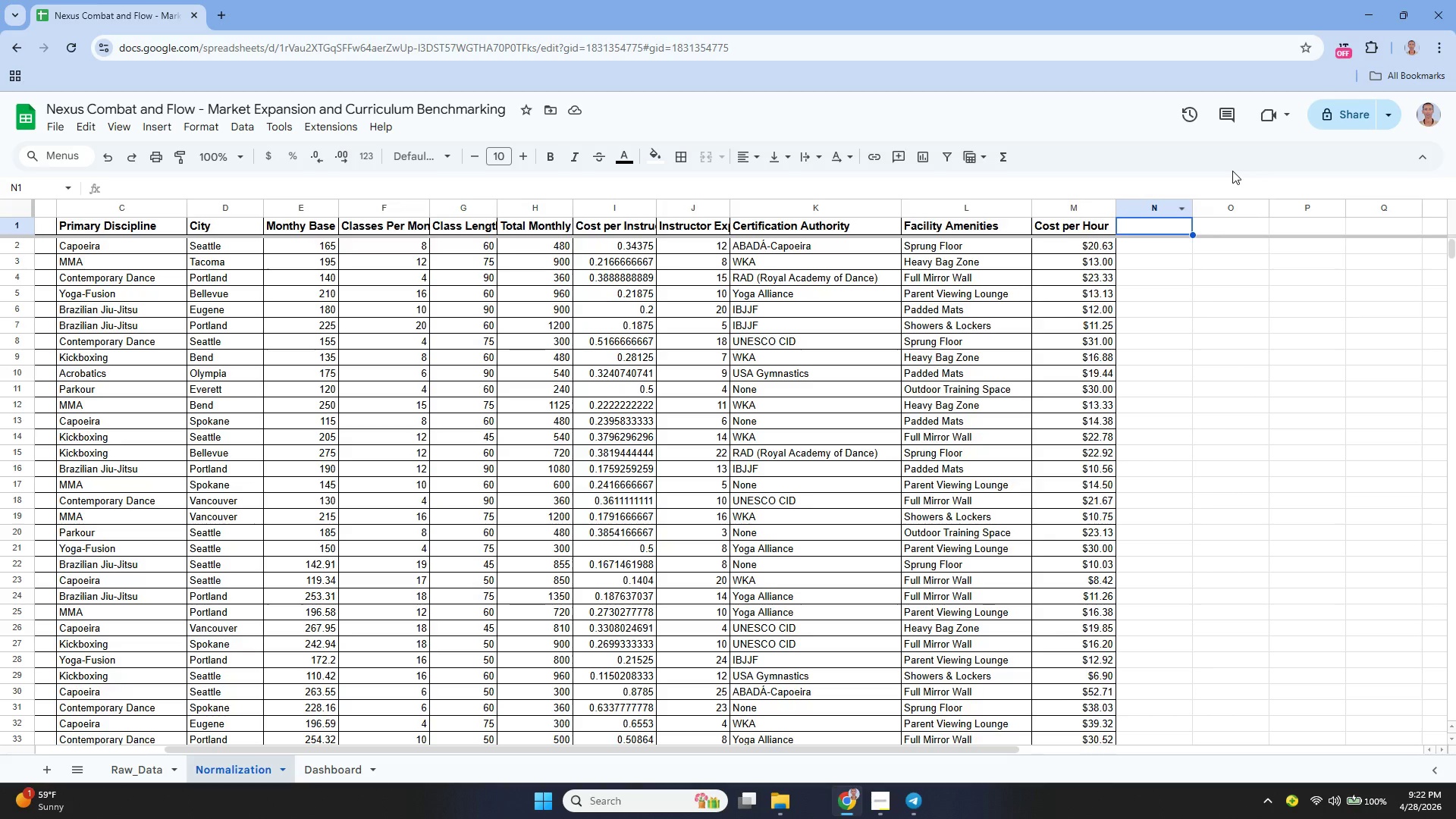 
wait(5.59)
 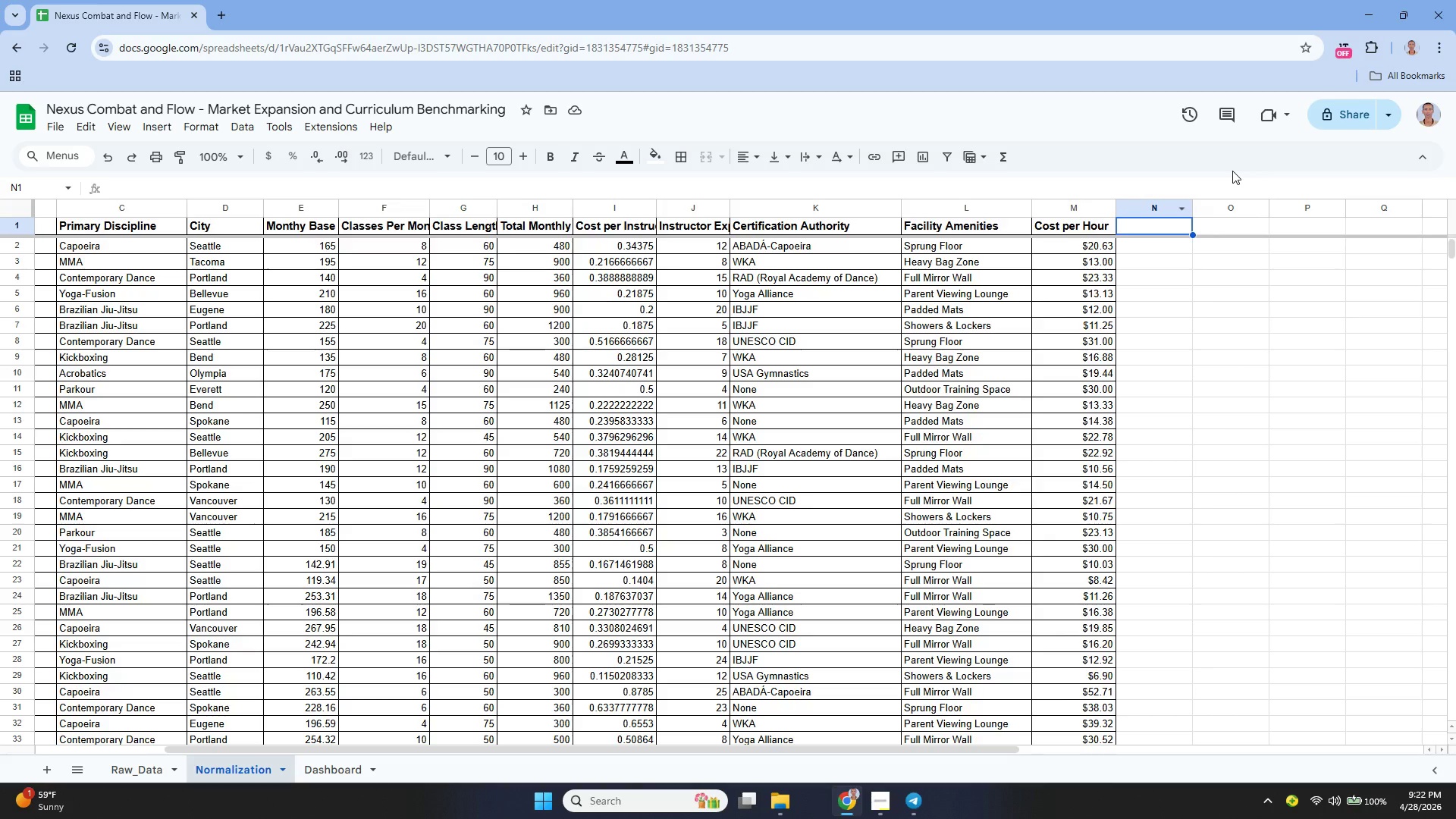 
type(Regional Avg Cost per Hour)
 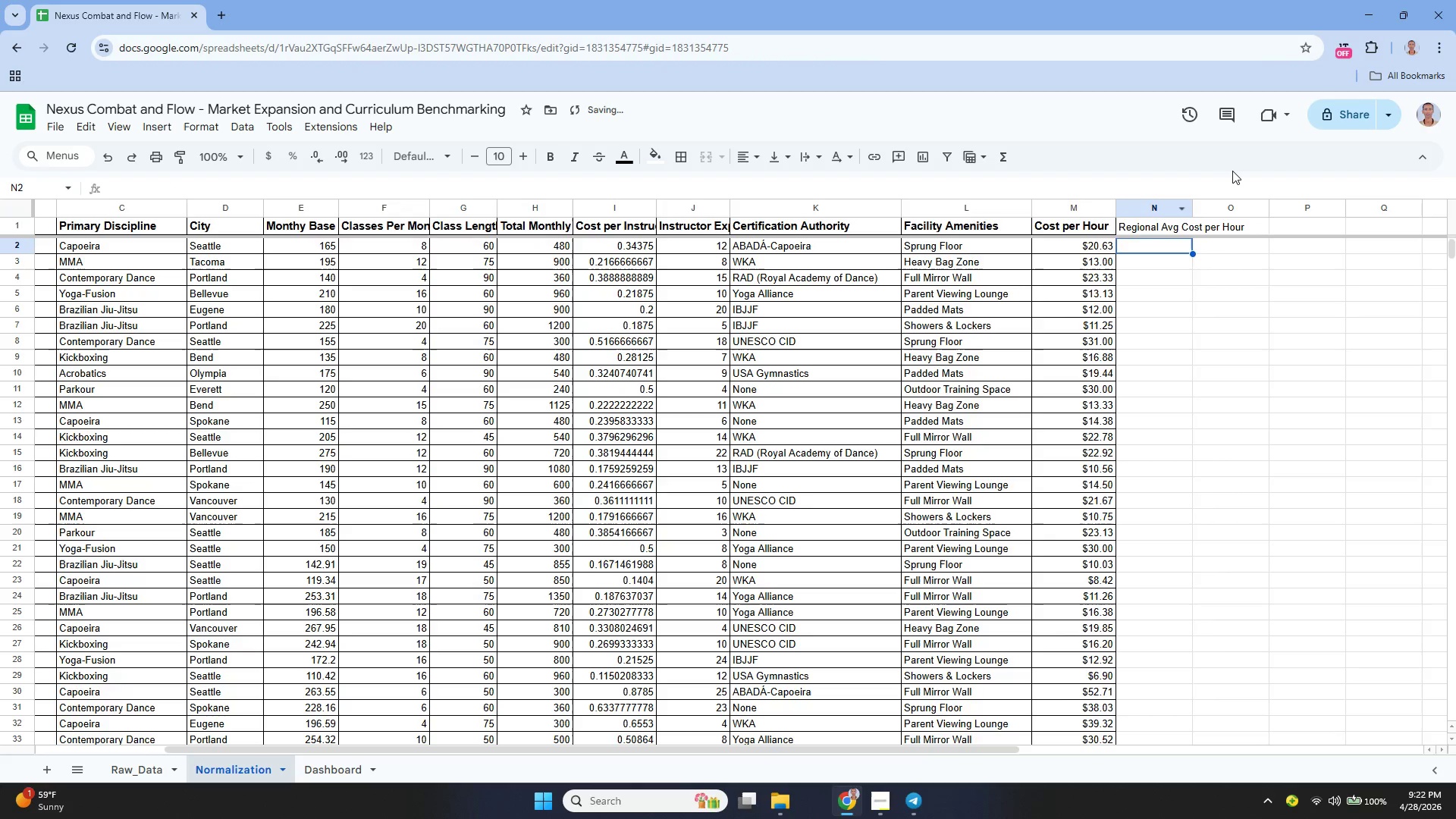 
 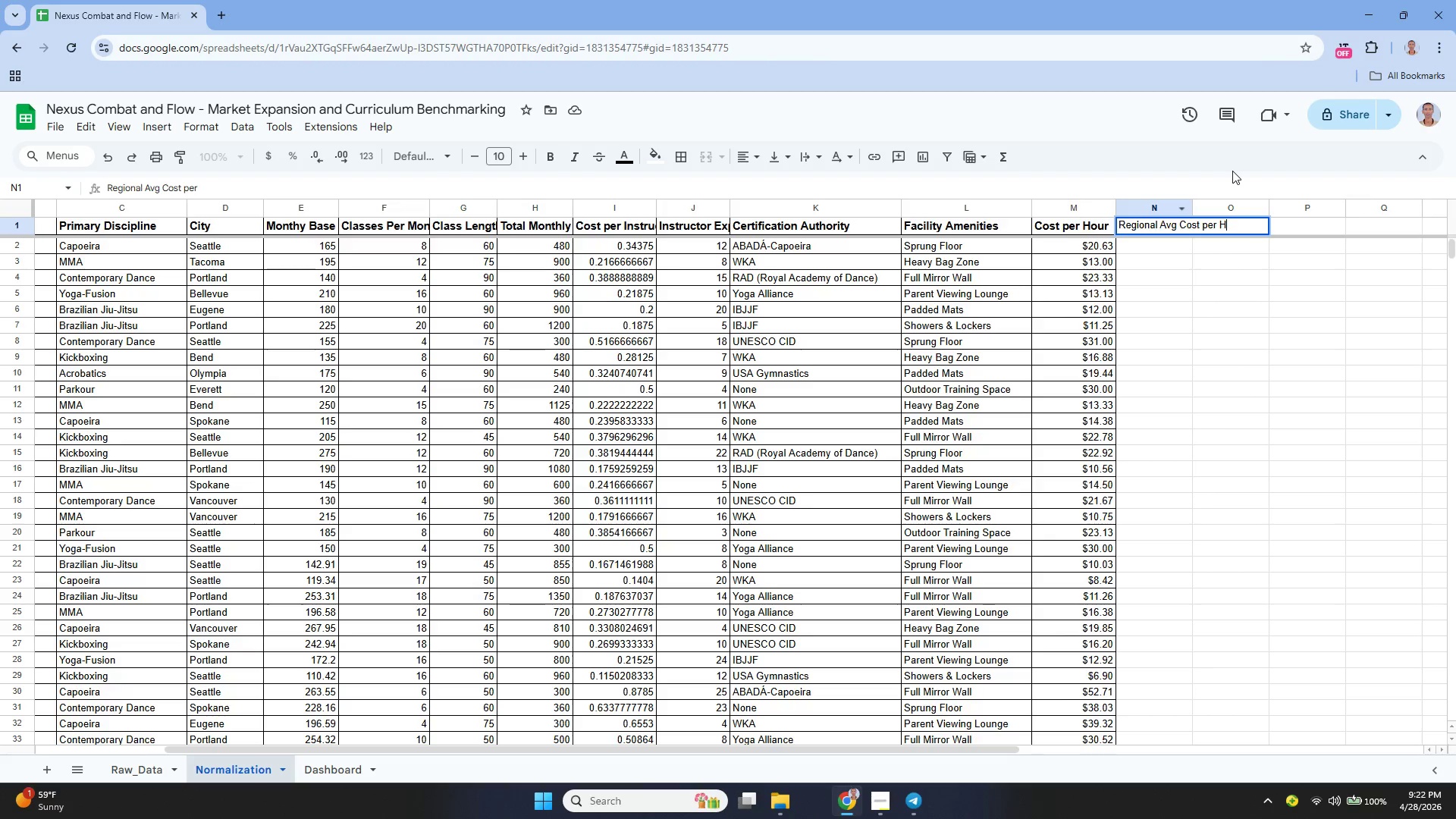 
key(Enter)
 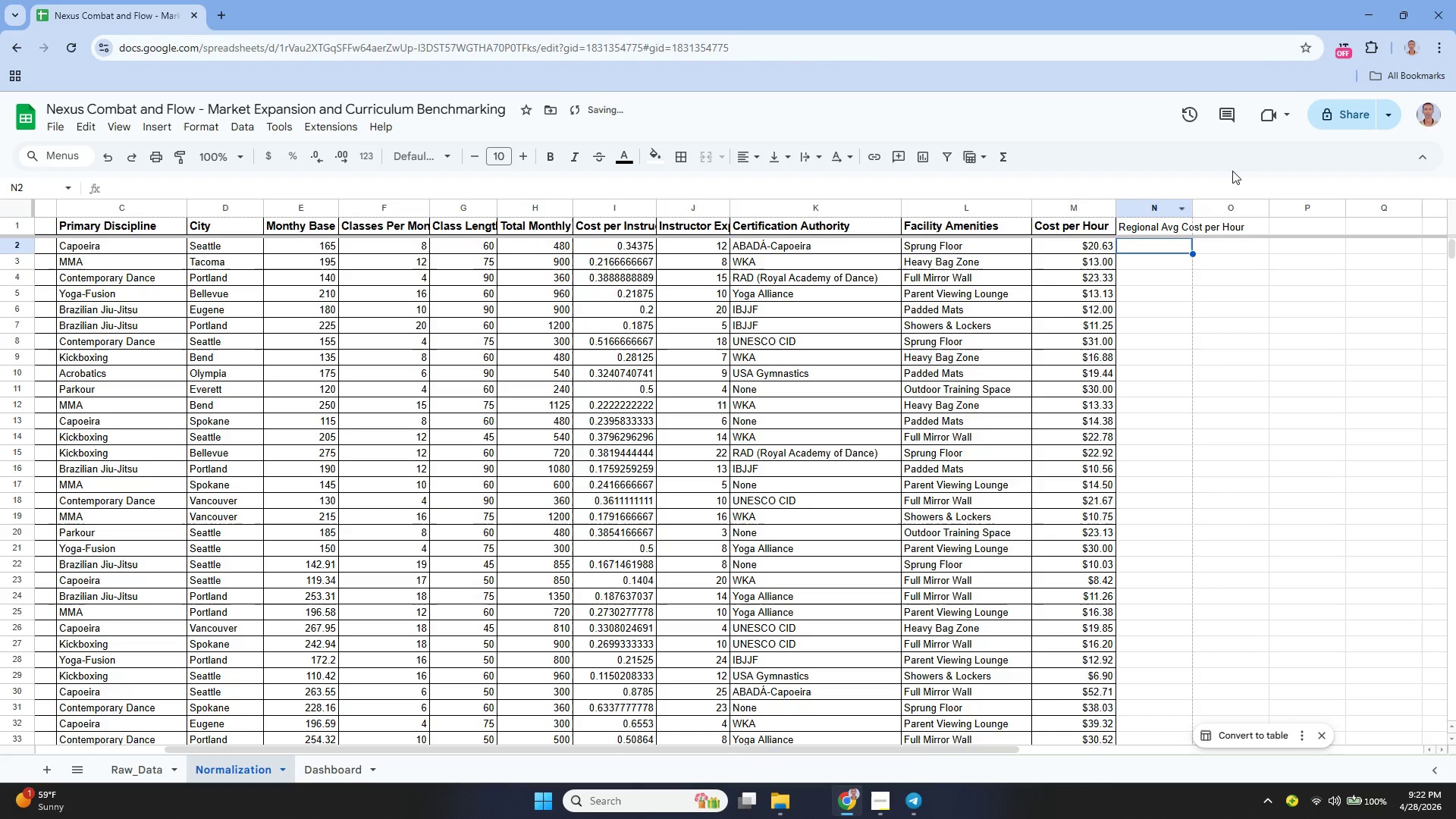 
key(Enter)
 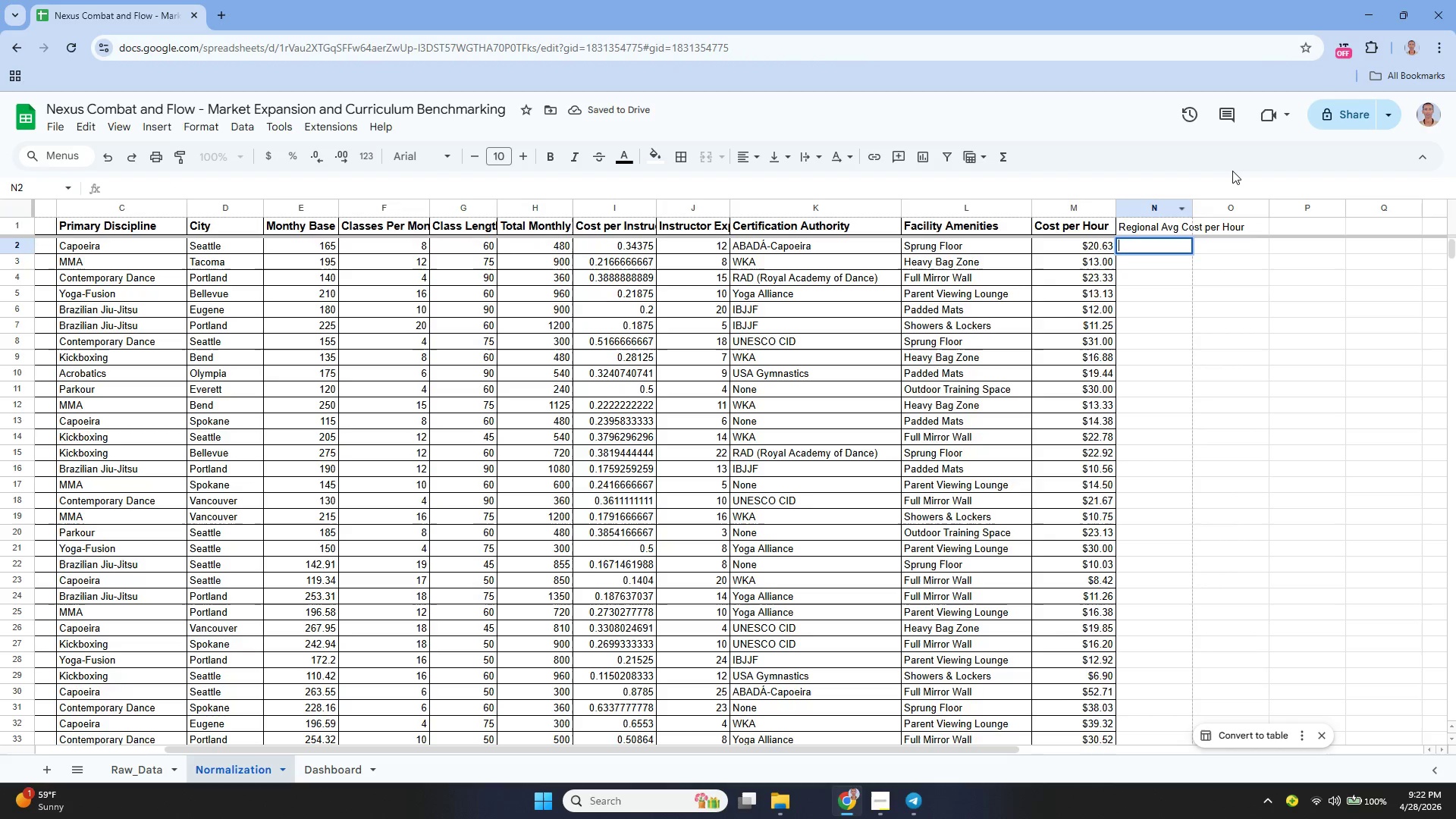 
type(=avera)
 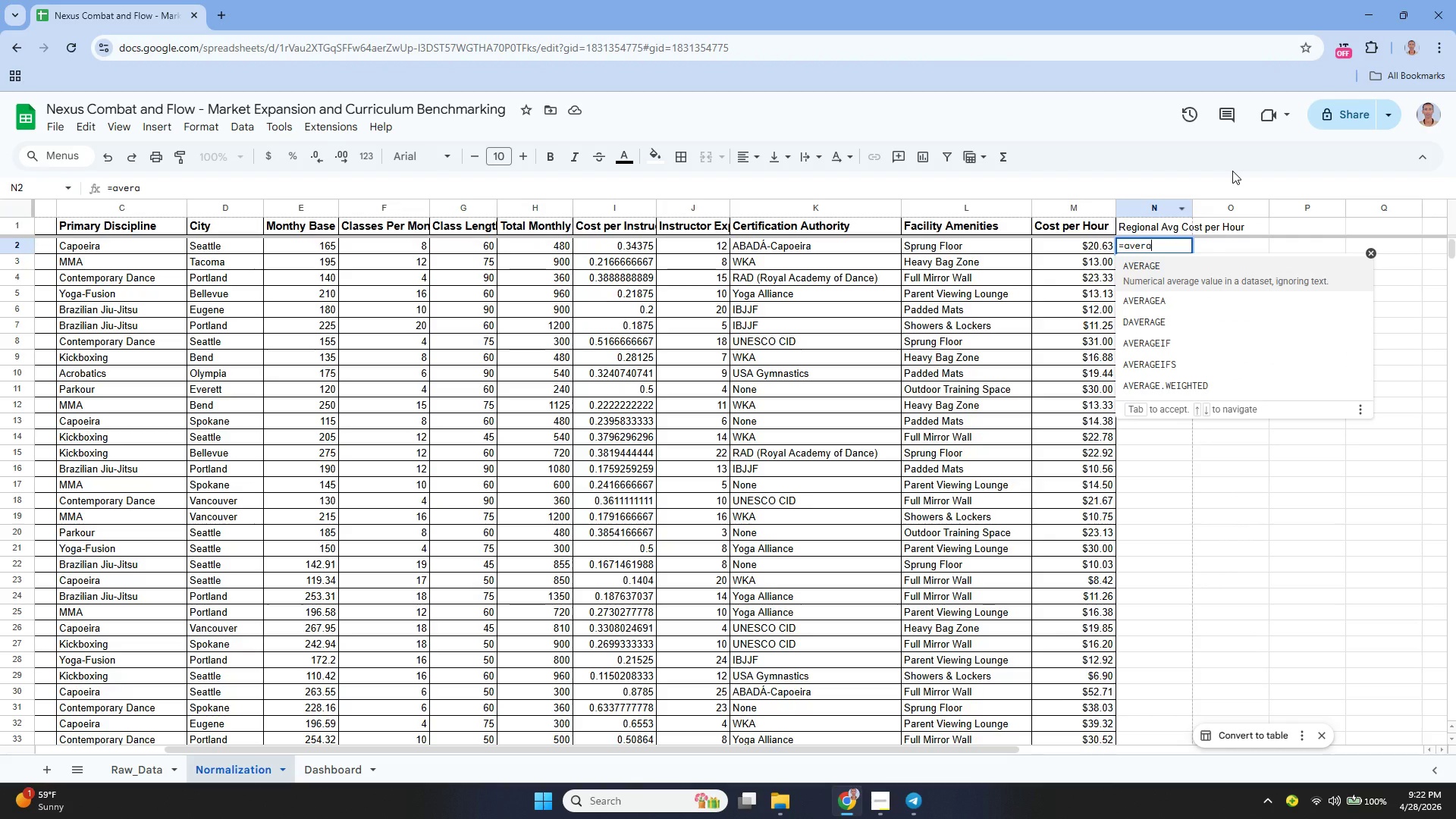 
key(Enter)
 